 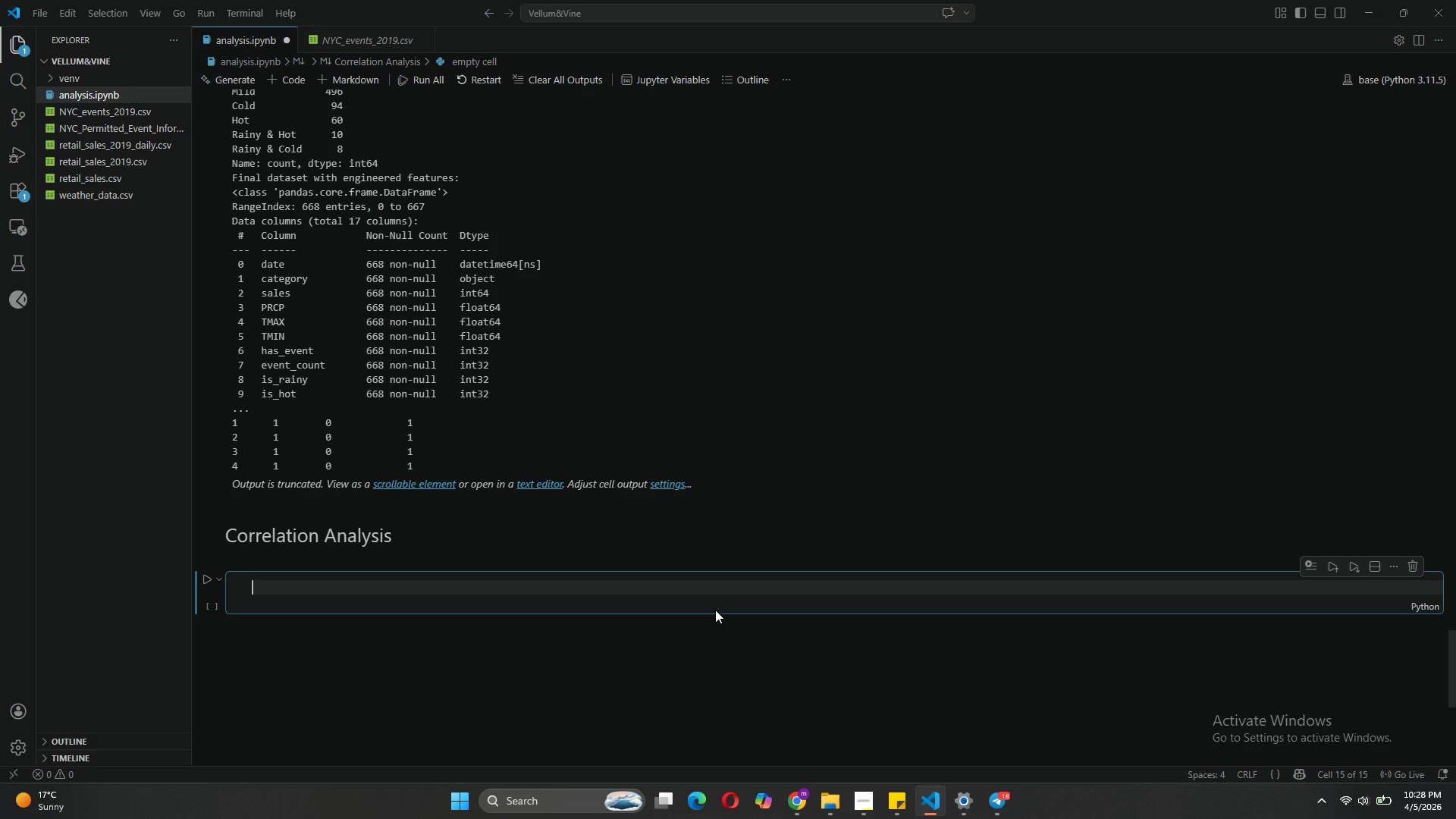 
hold_key(key=Backspace, duration=0.66)
 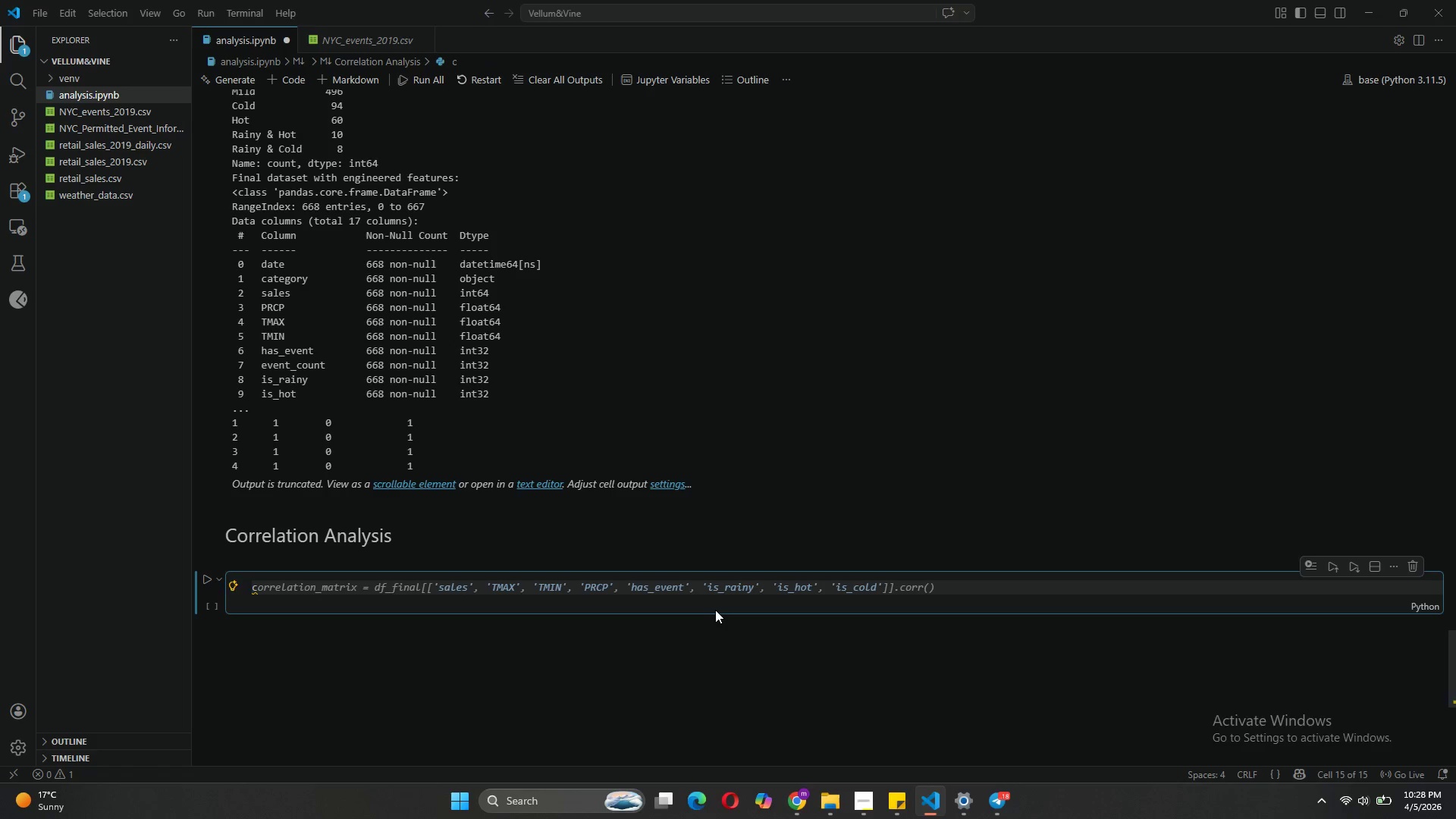 
hold_key(key=ShiftLeft, duration=0.34)
 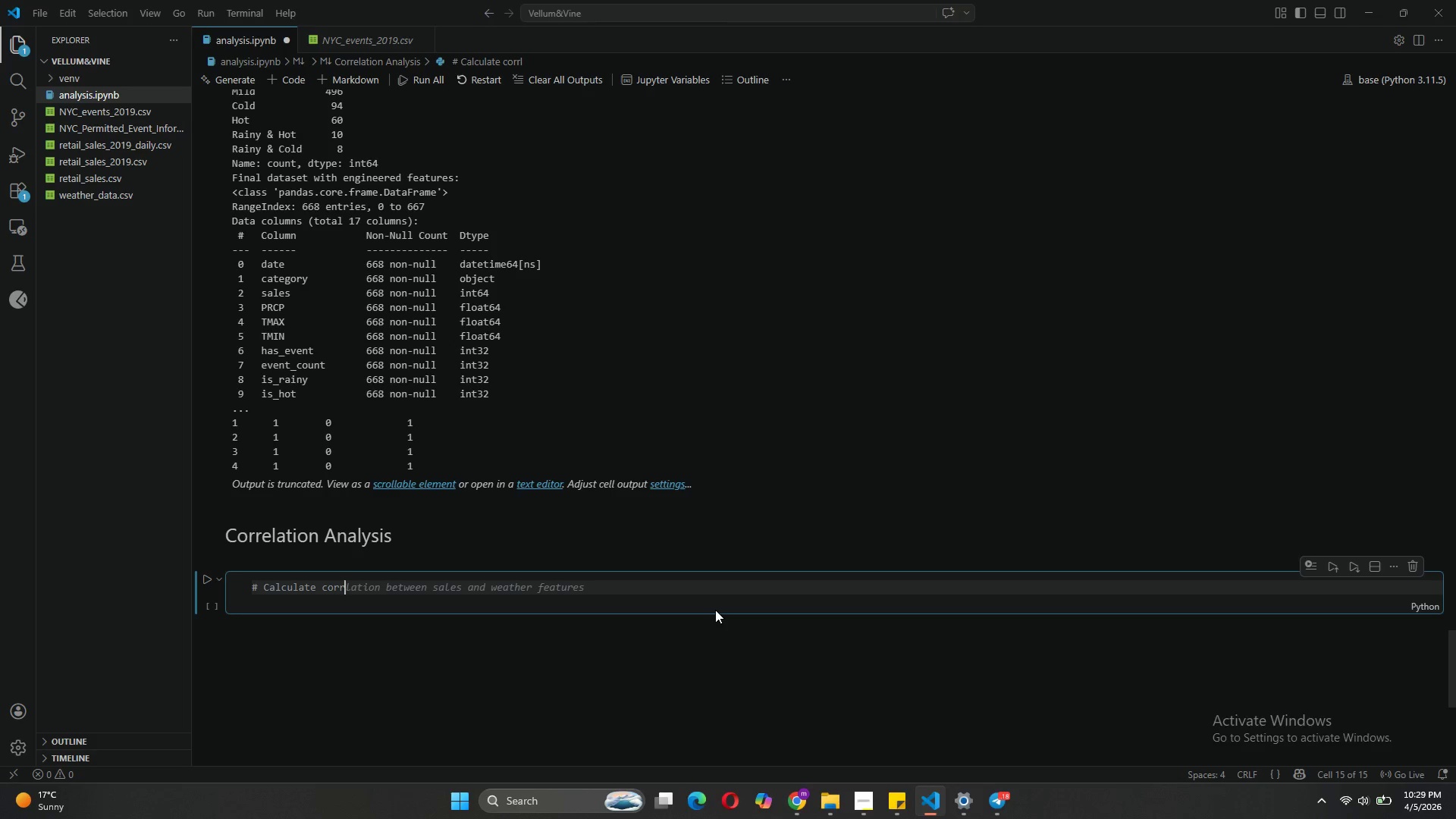 
wait(17.27)
 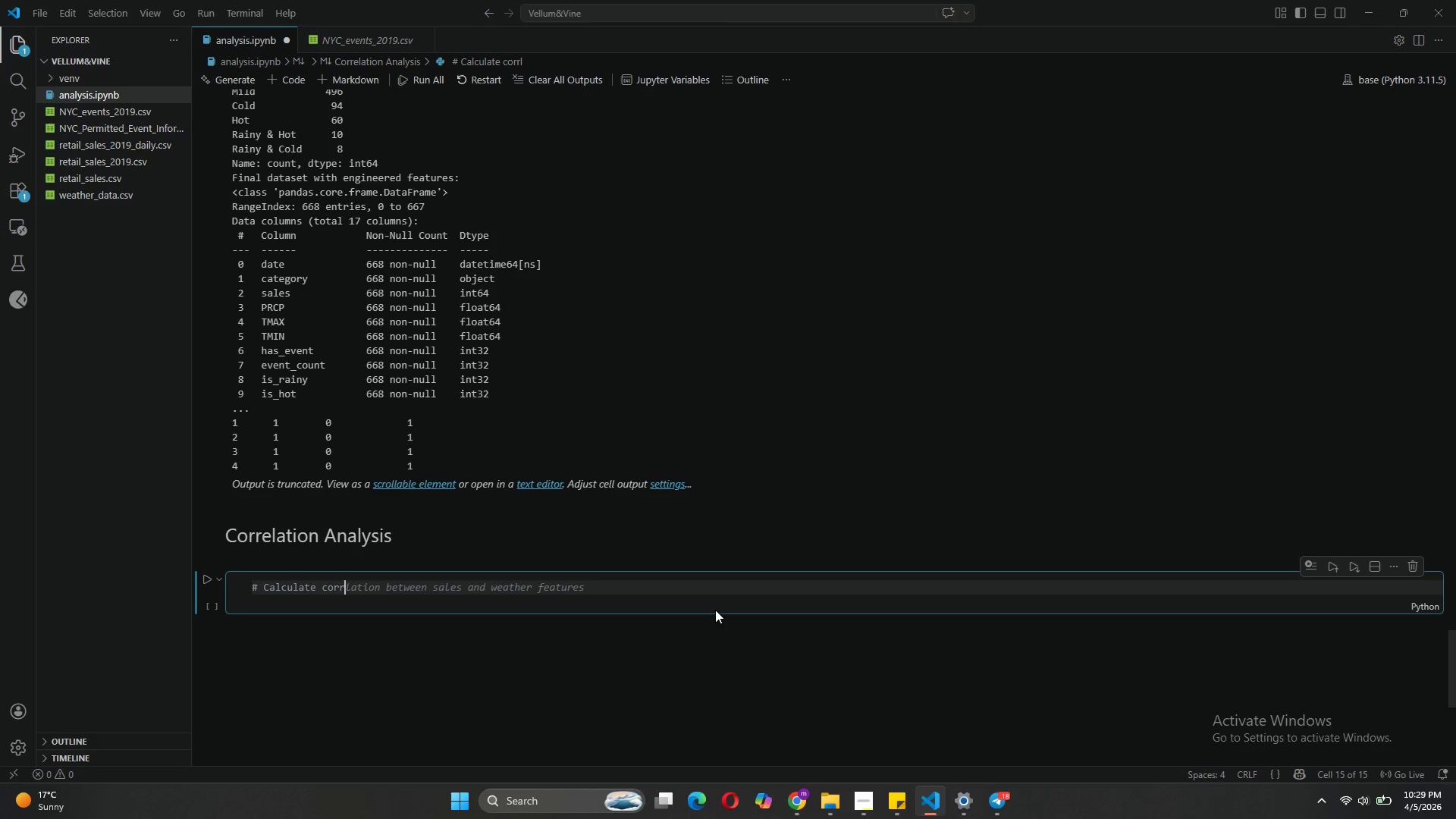 
key(Enter)
 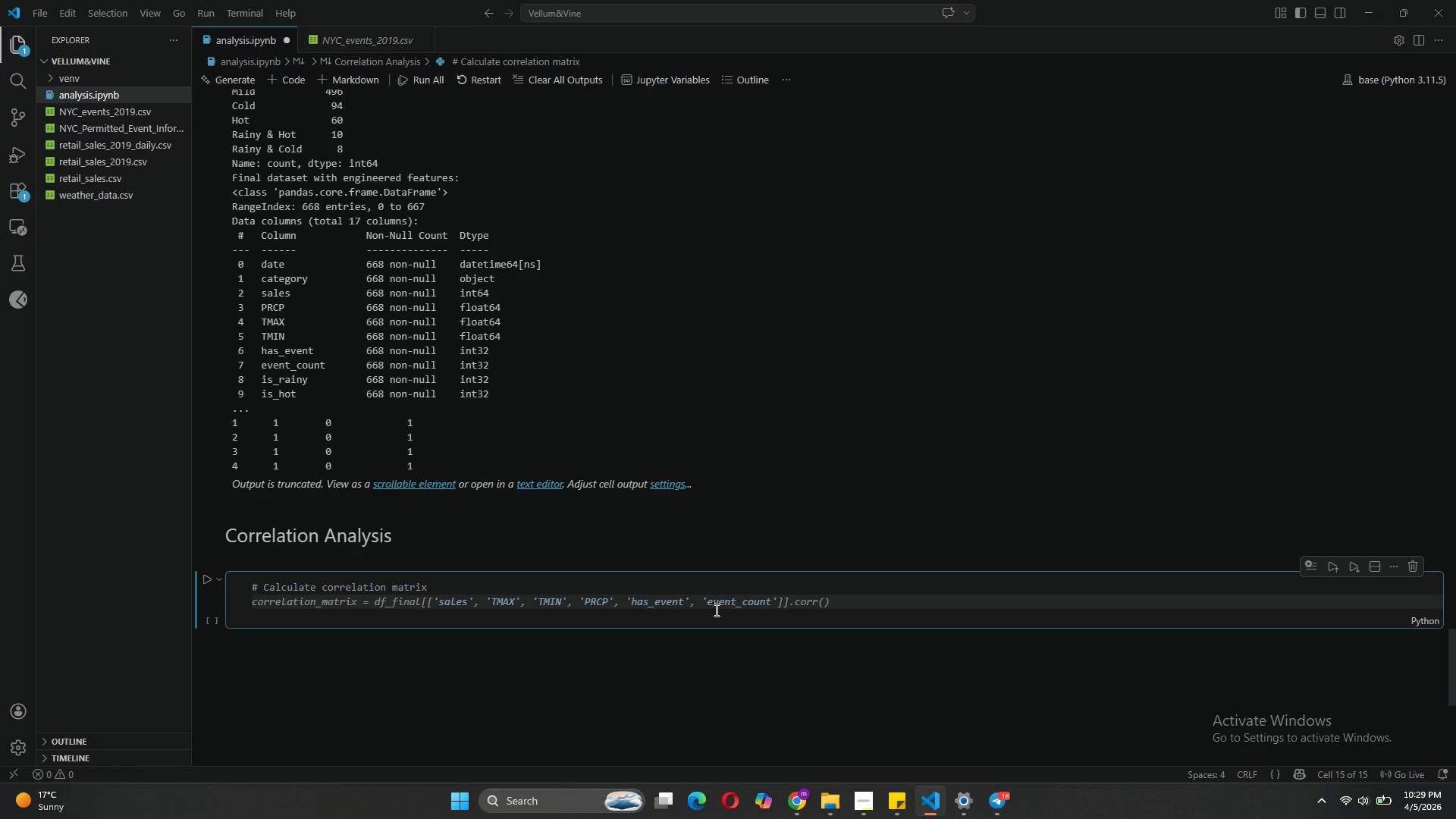 
key(CapsLock)
 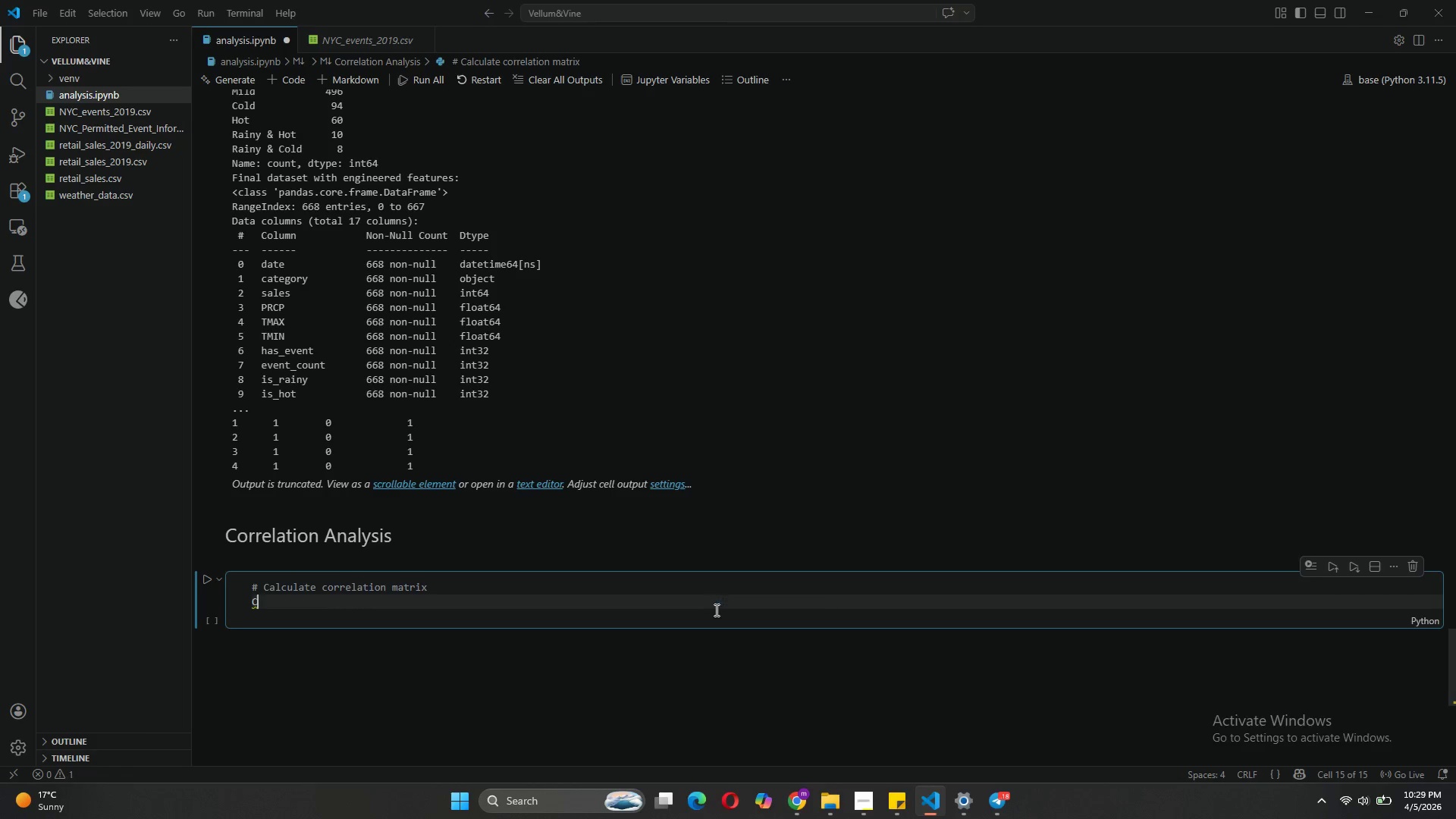 
key(C)
 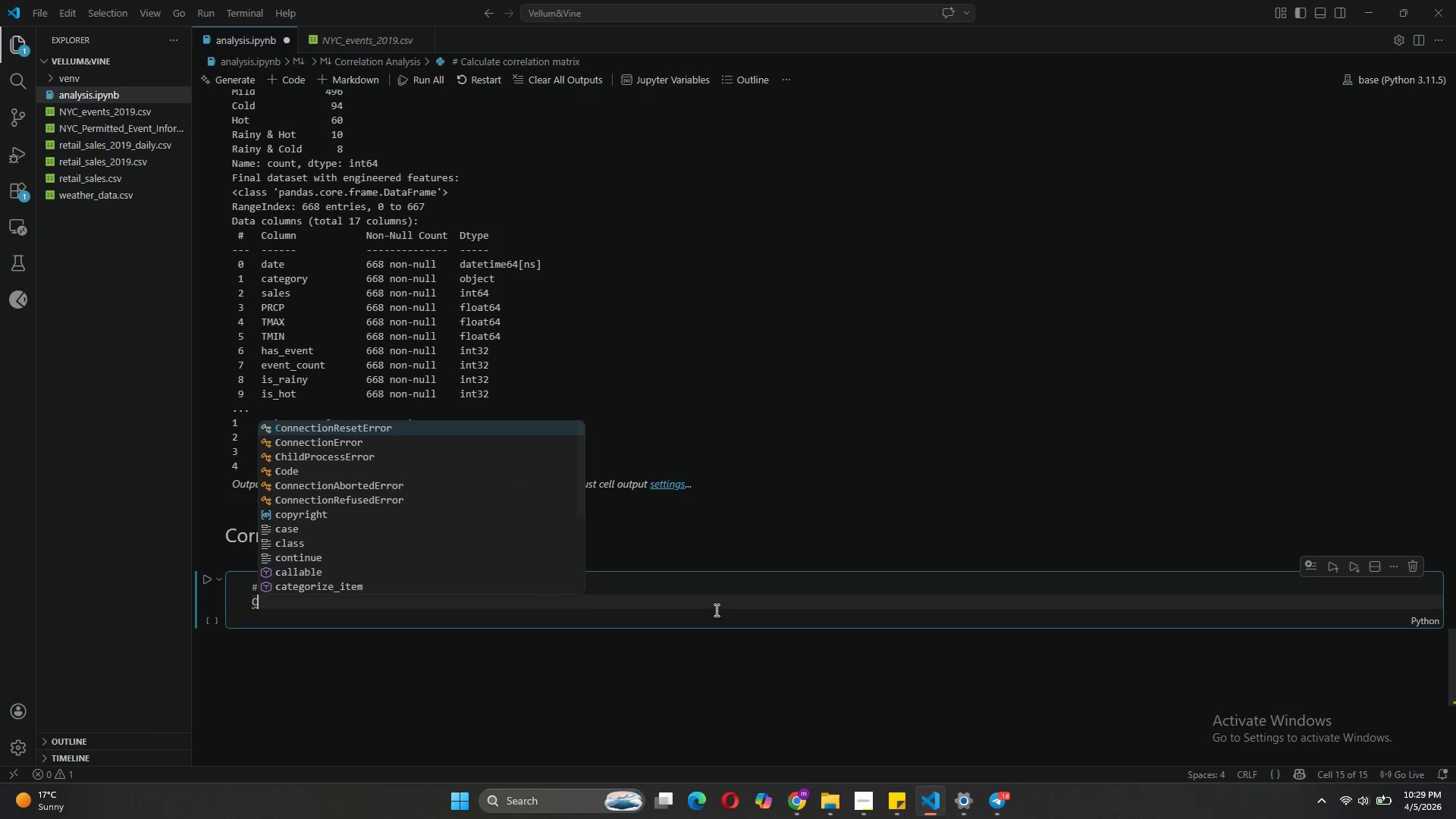 
key(CapsLock)
 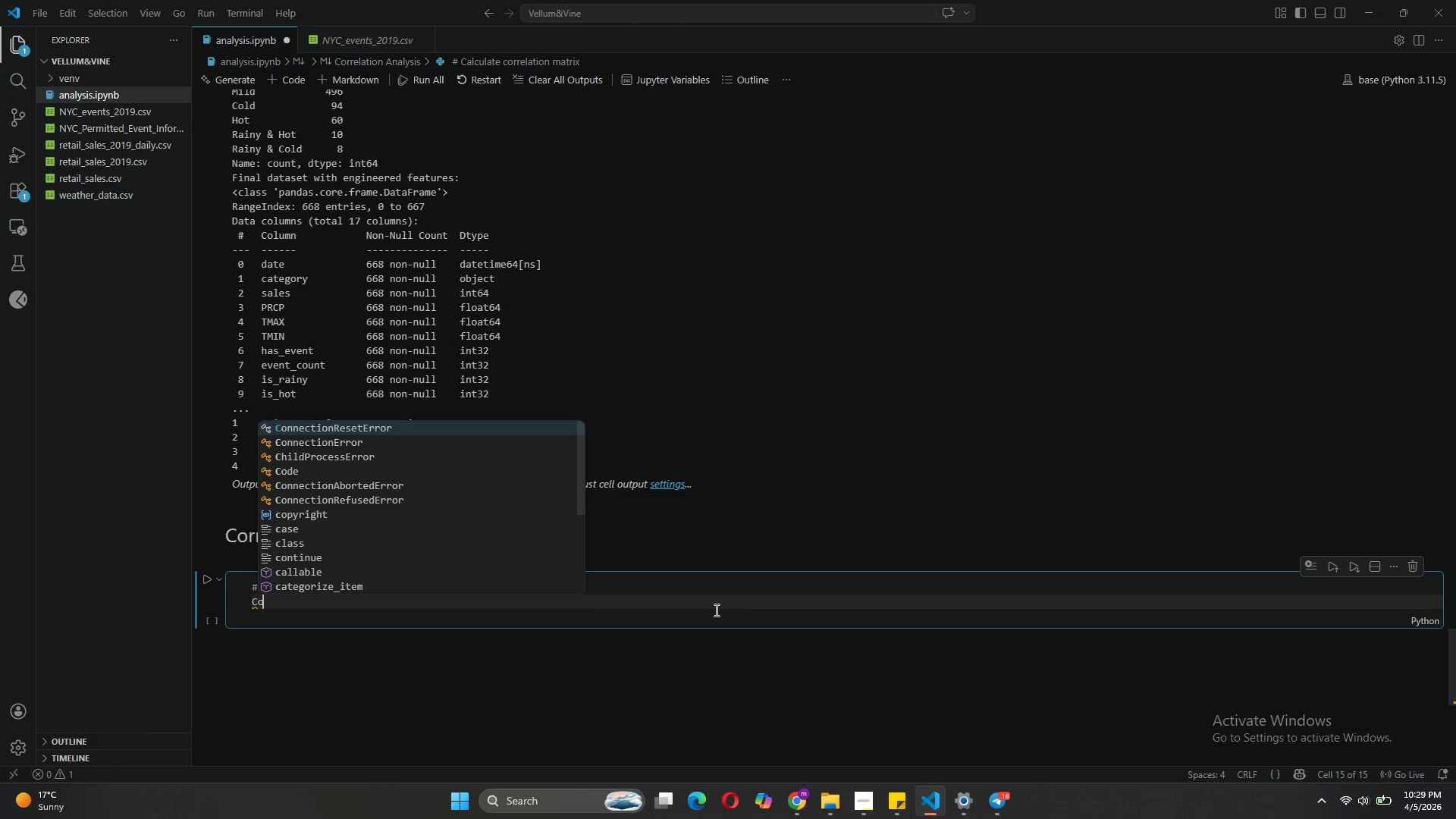 
key(O)
 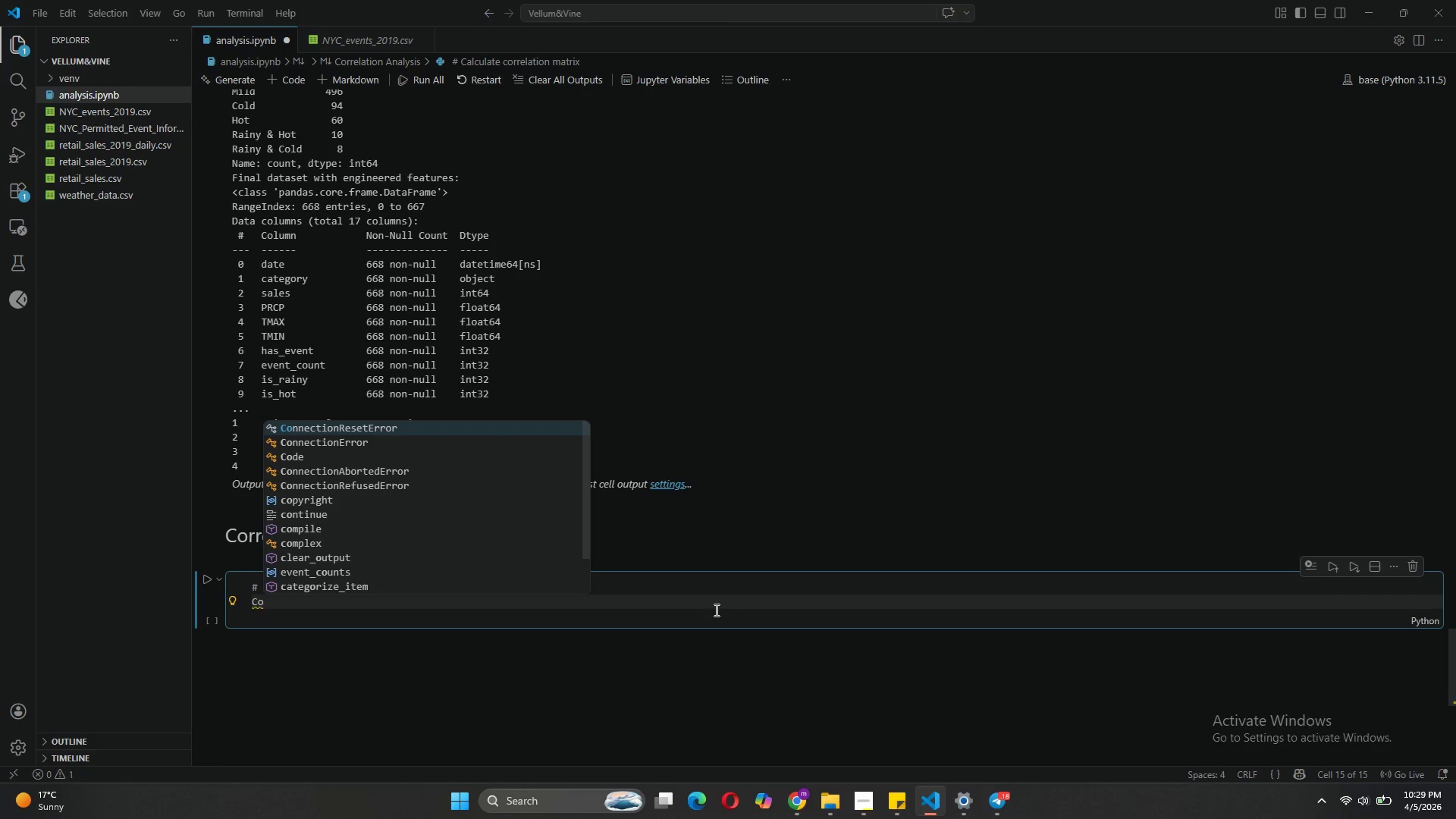 
key(Backspace)
 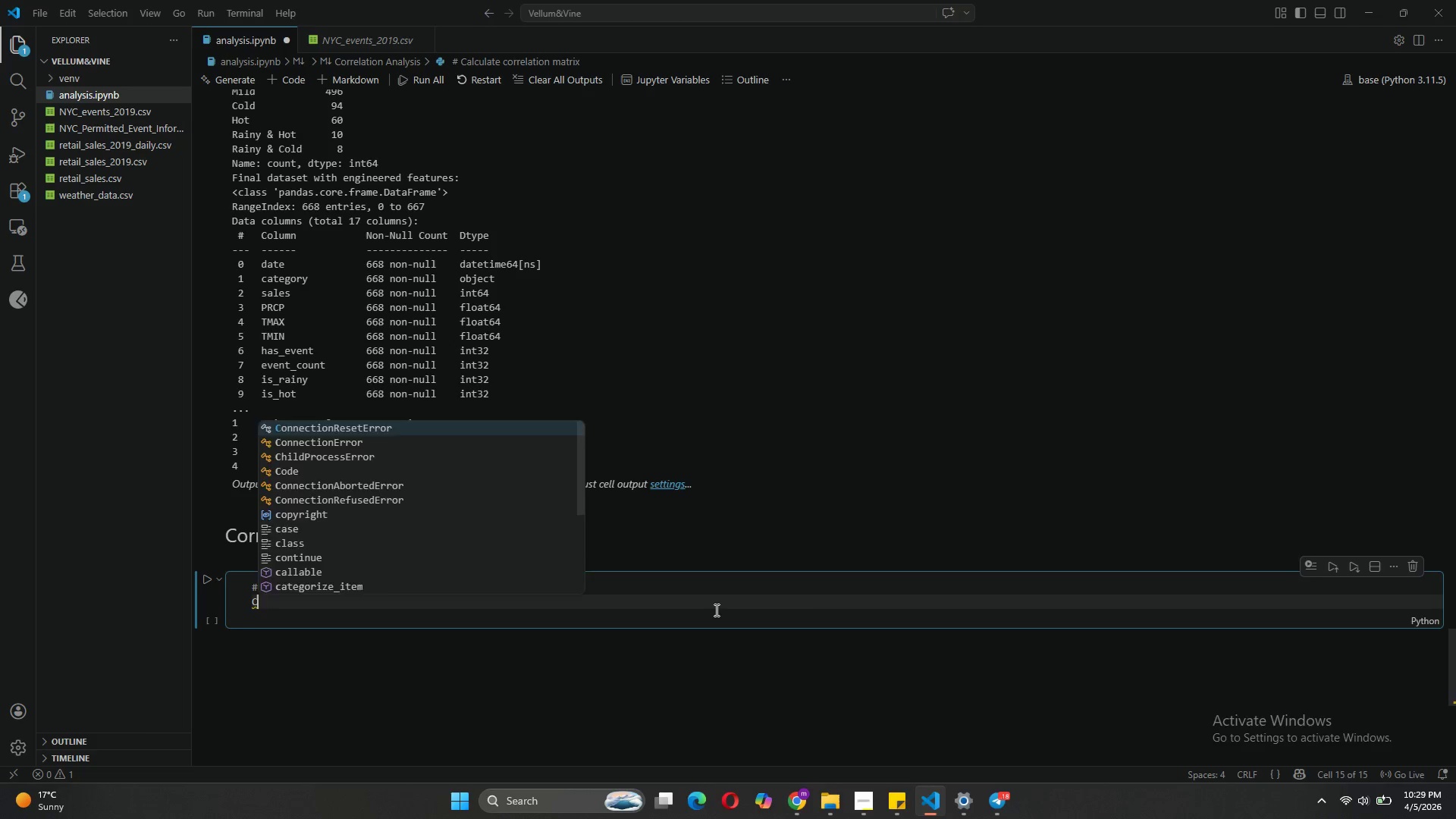 
key(Backspace)
 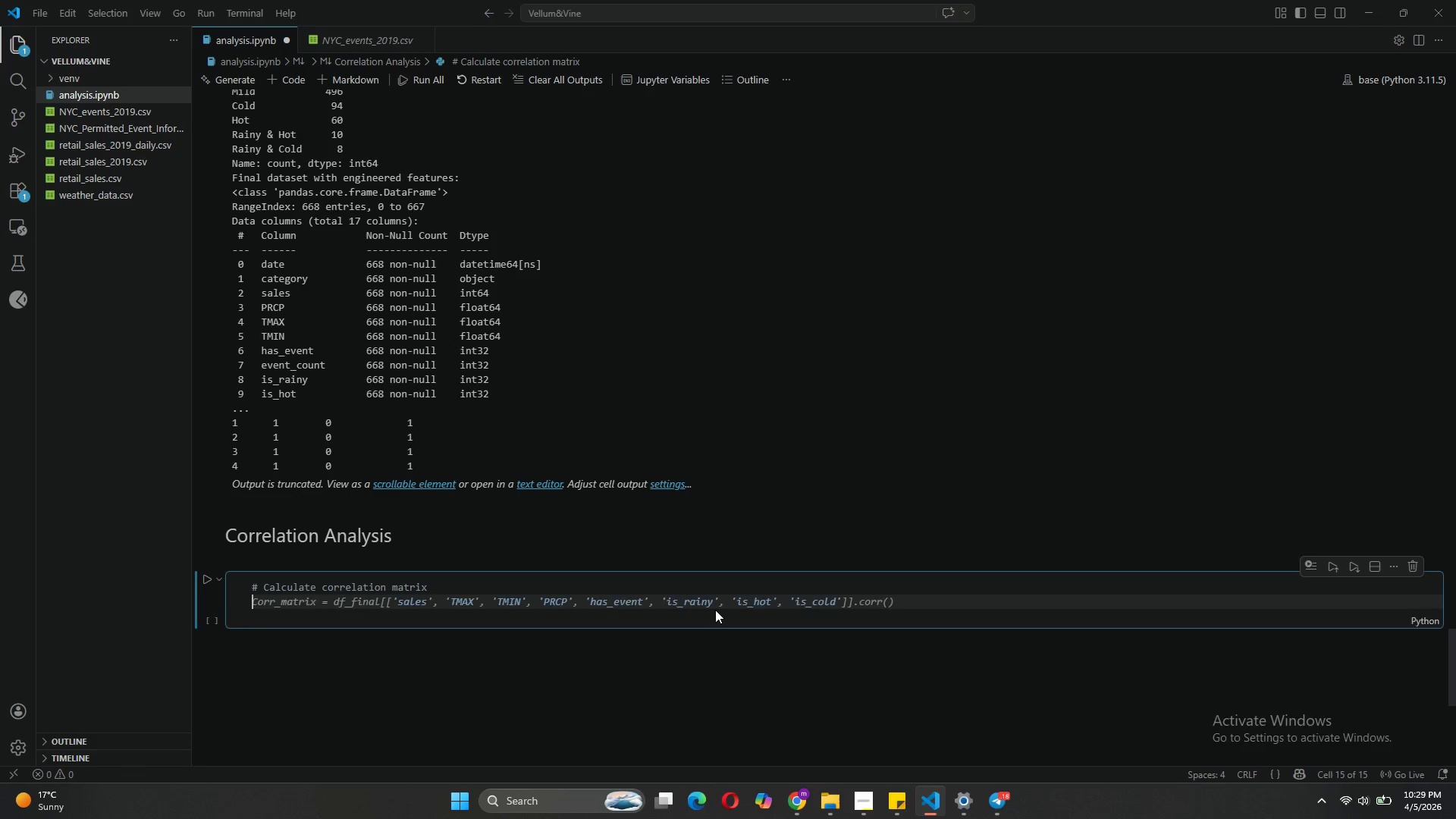 
key(Backspace)
 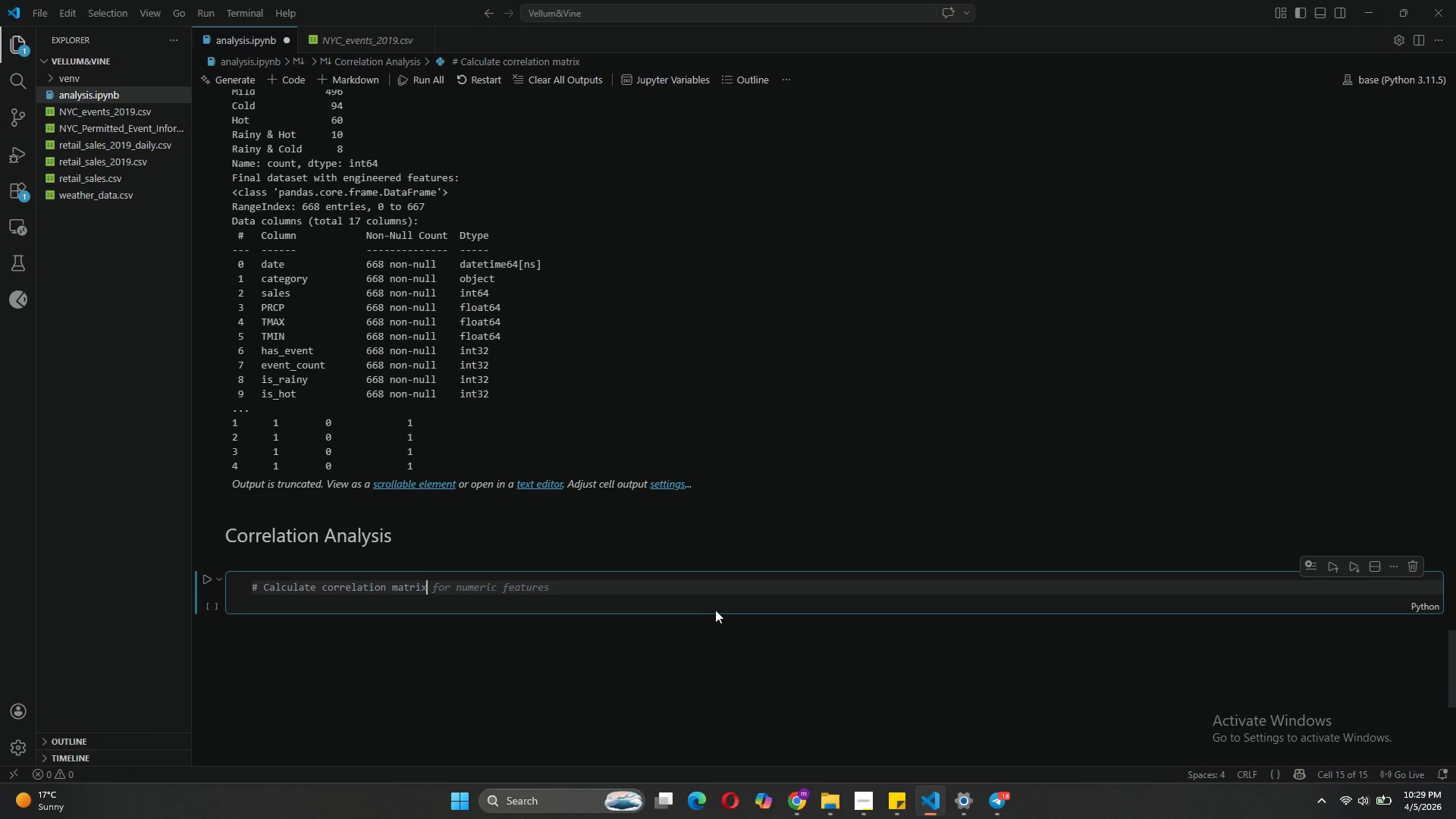 
key(Enter)
 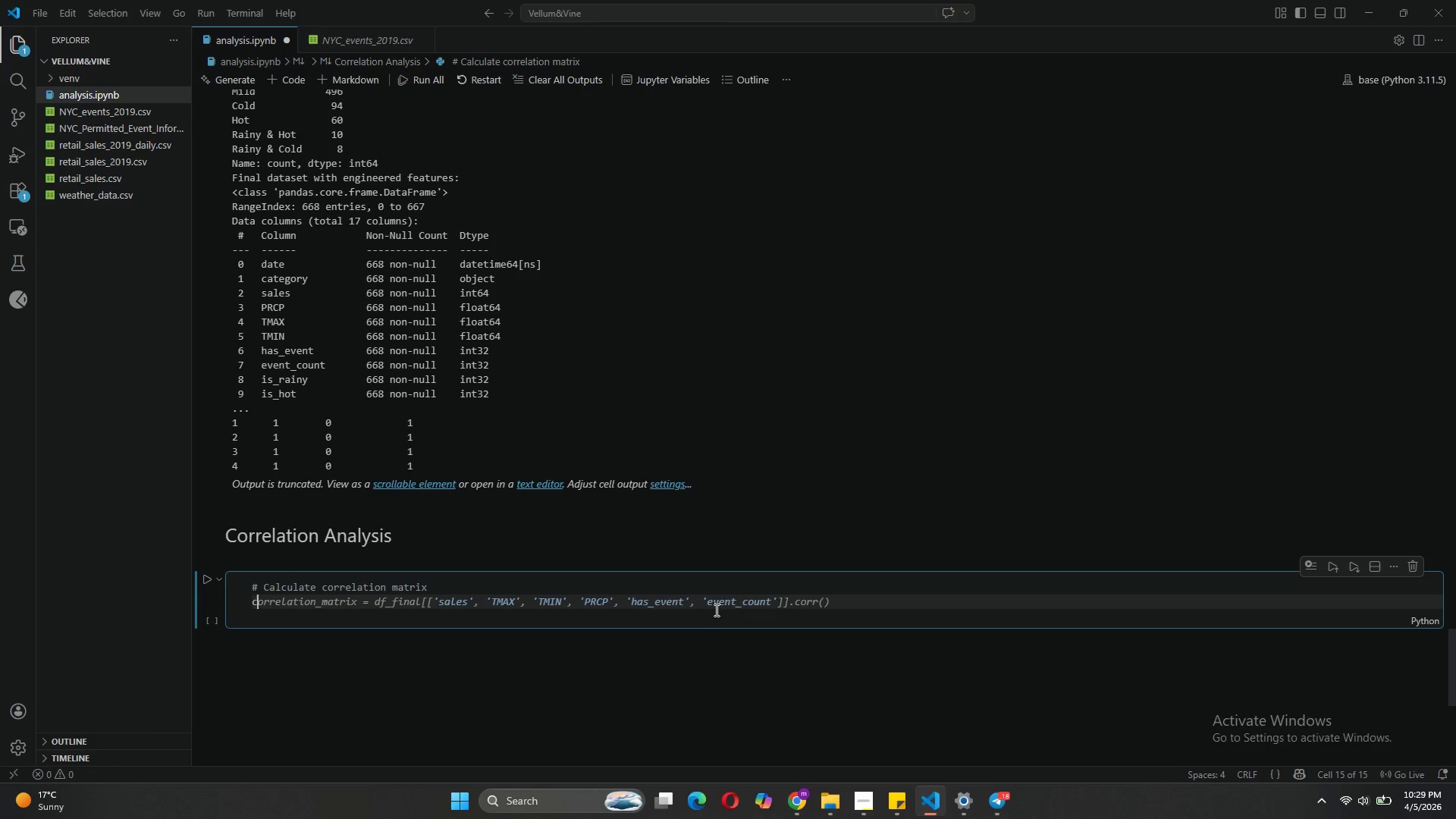 
type(correlation)
 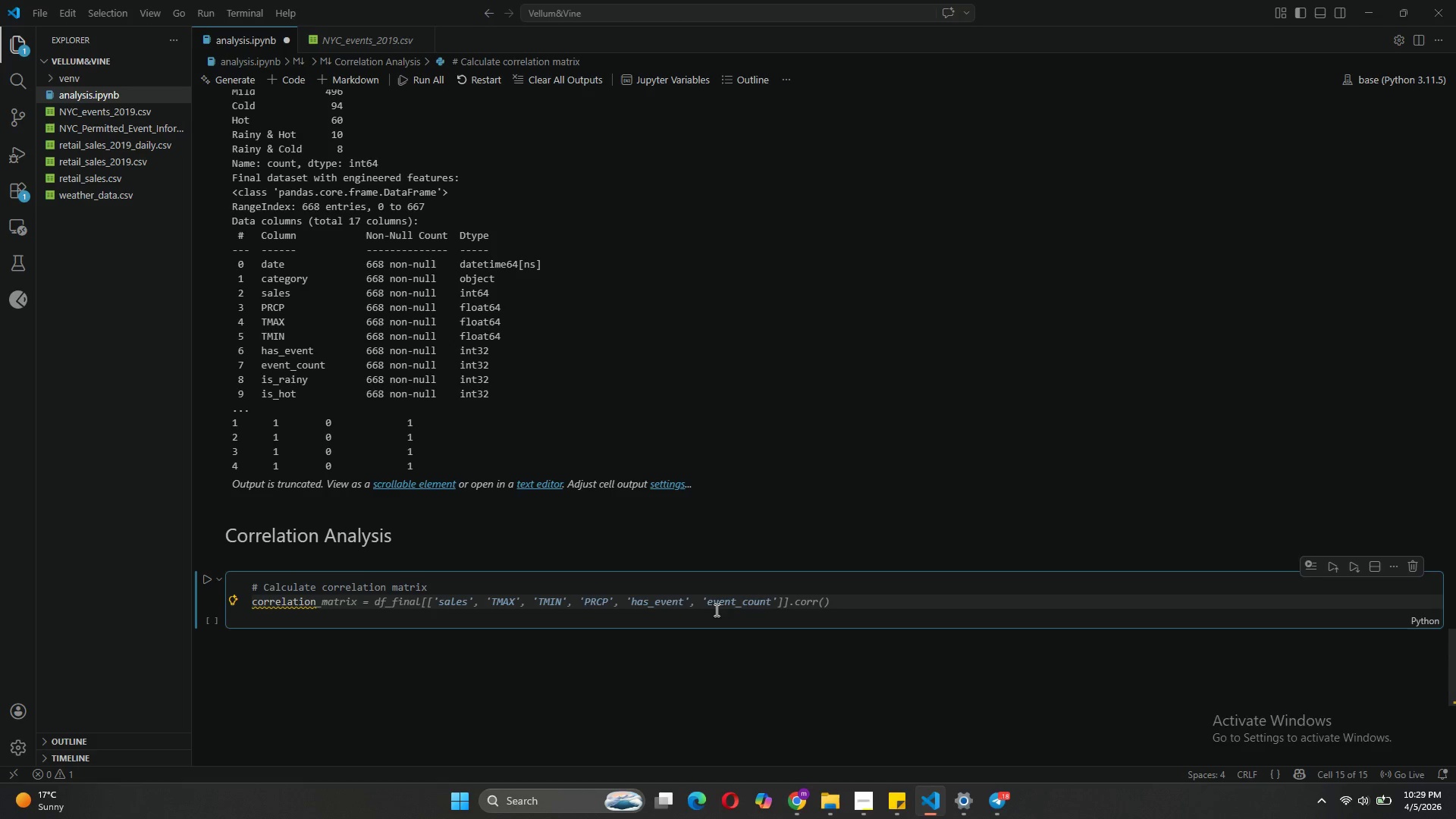 
type(_cols)
 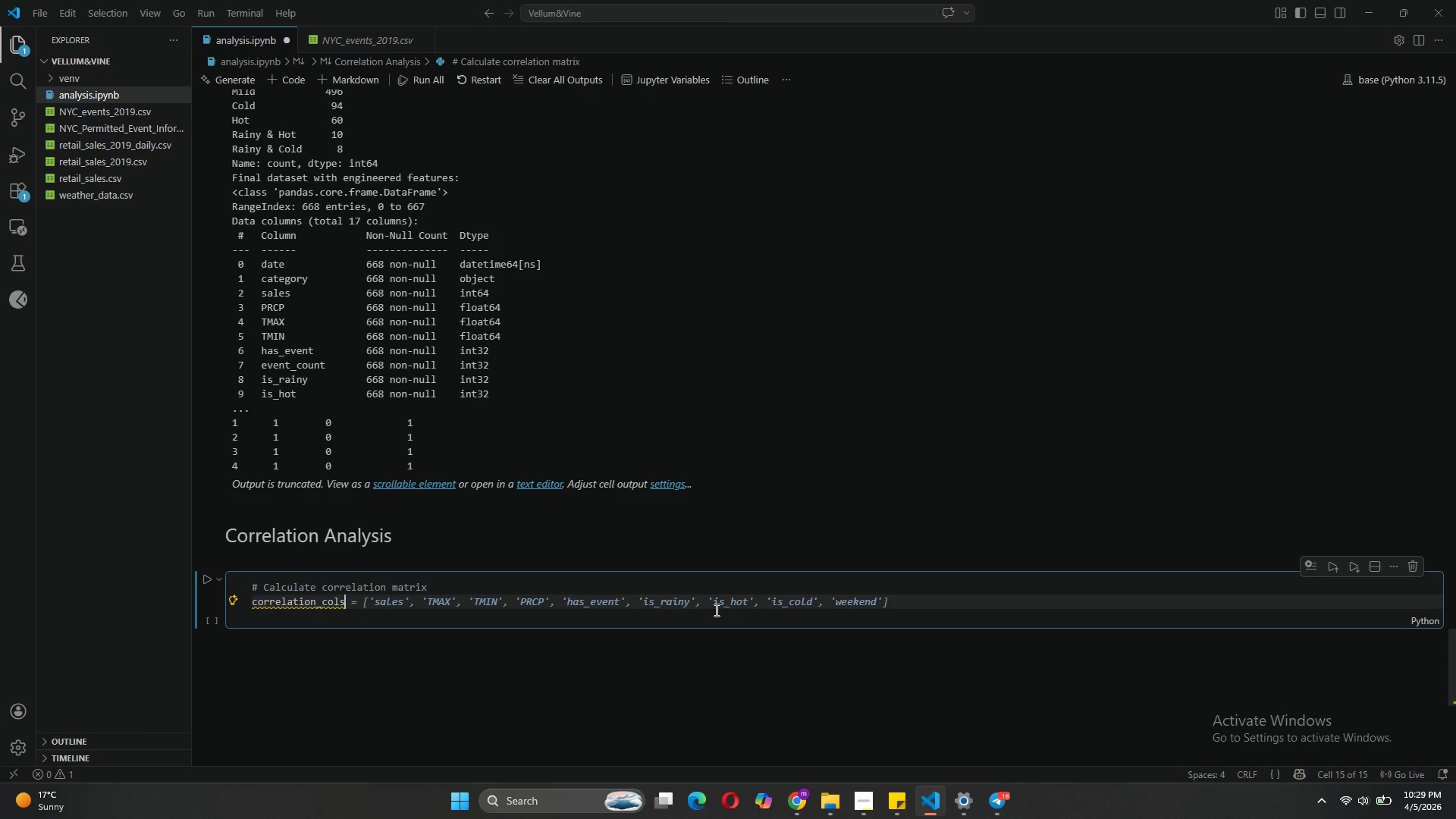 
wait(6.92)
 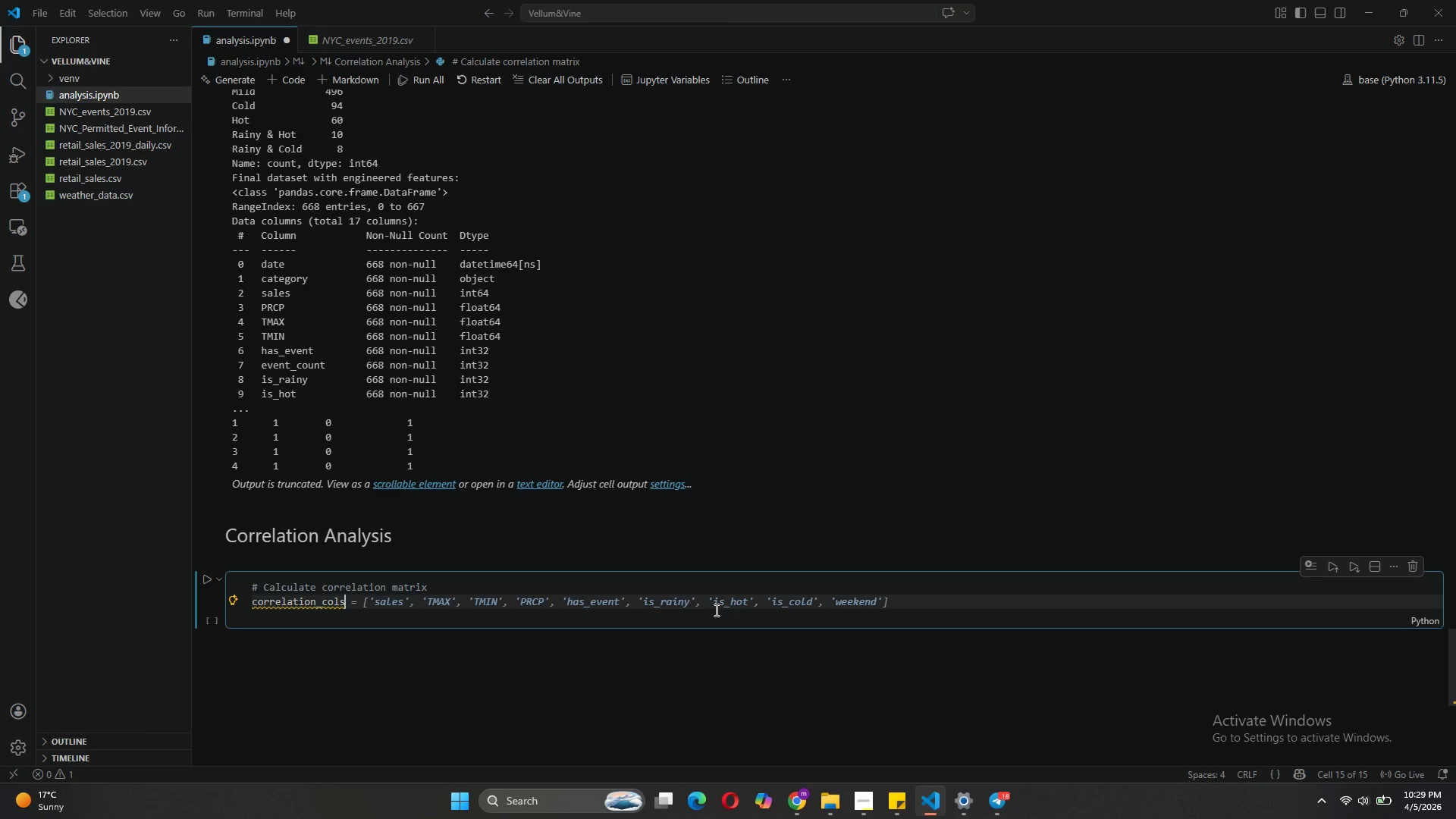 
key(Space)
 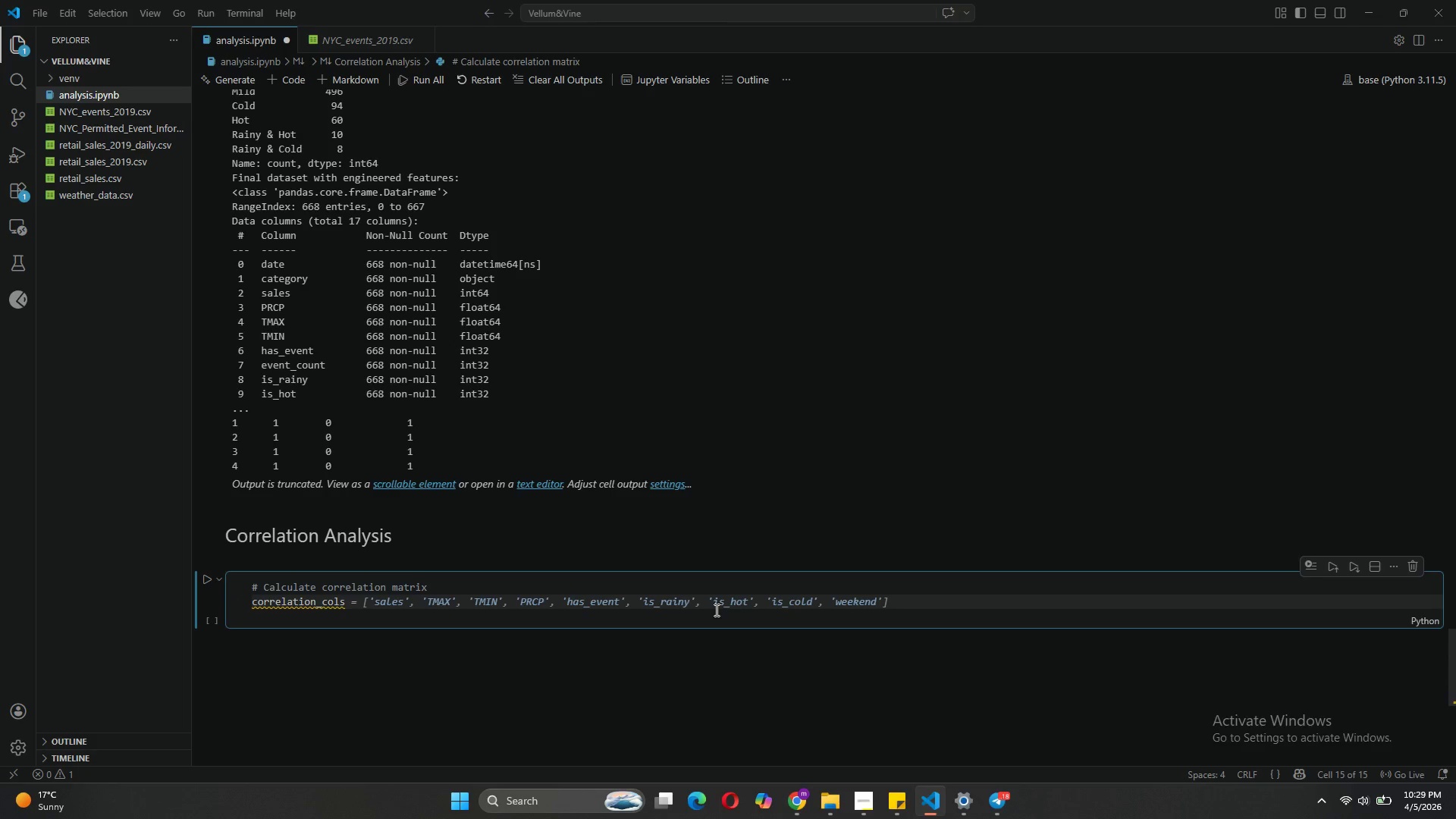 
key(Equal)
 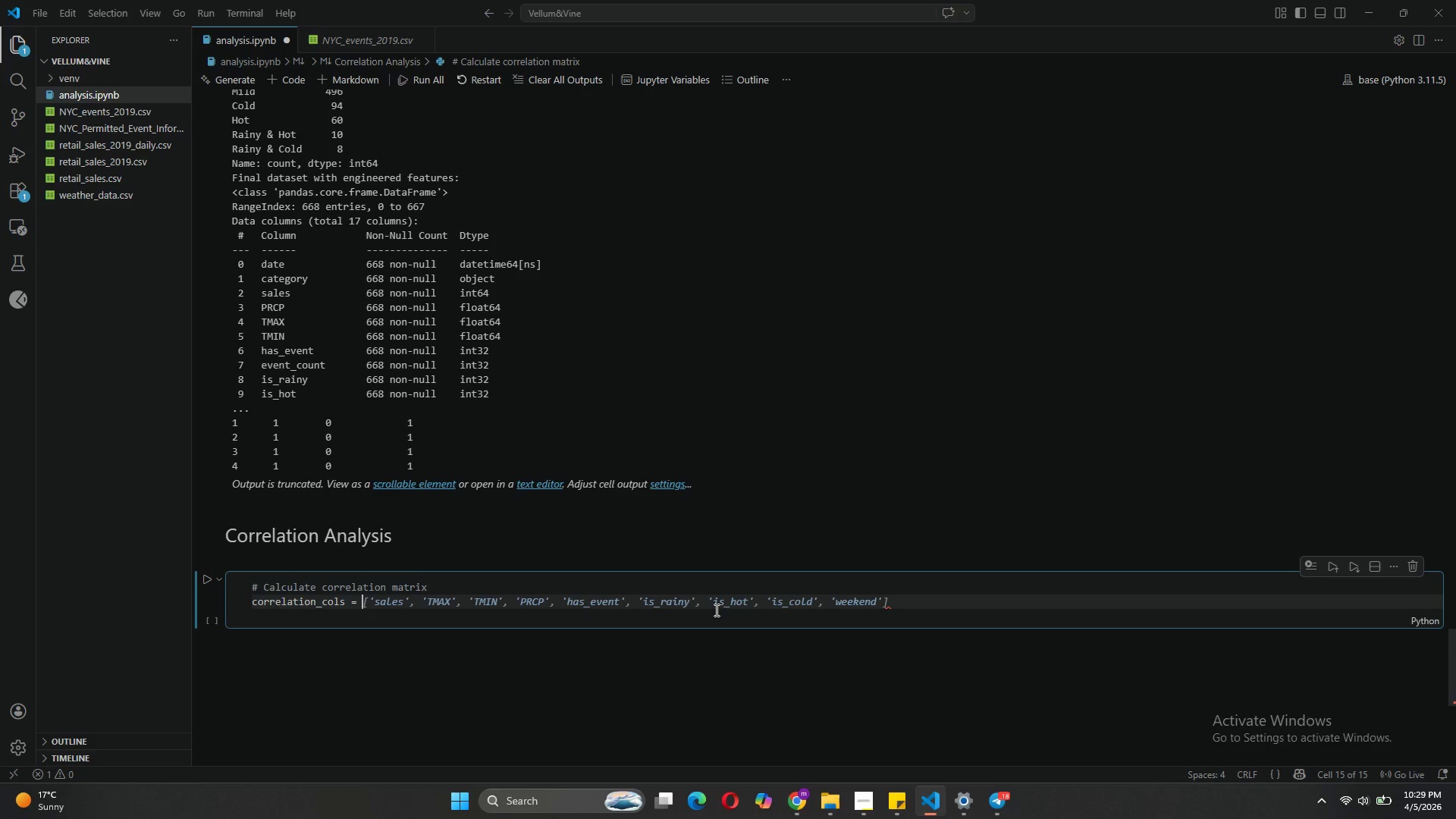 
key(Space)
 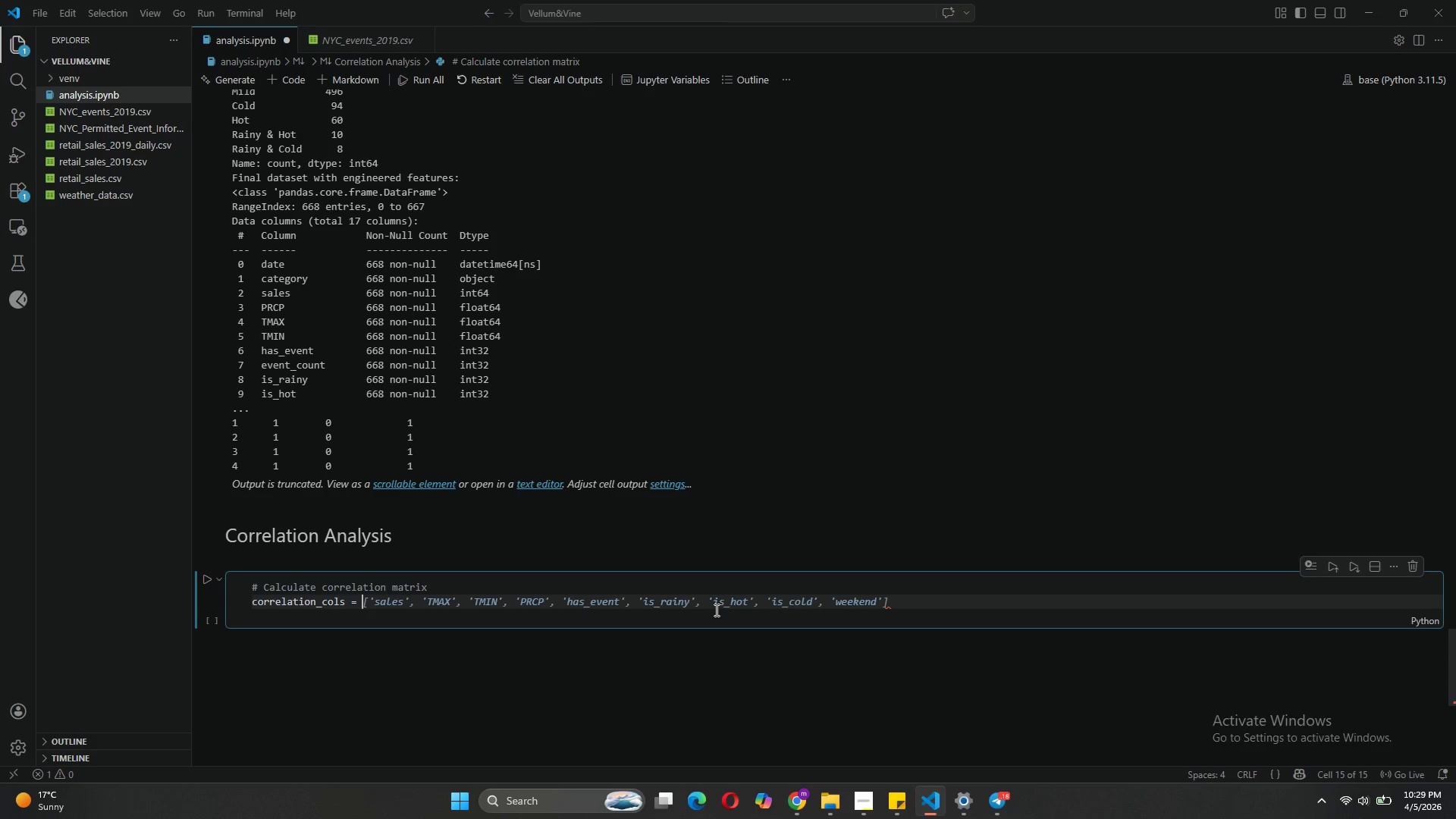 
key(BracketLeft)
 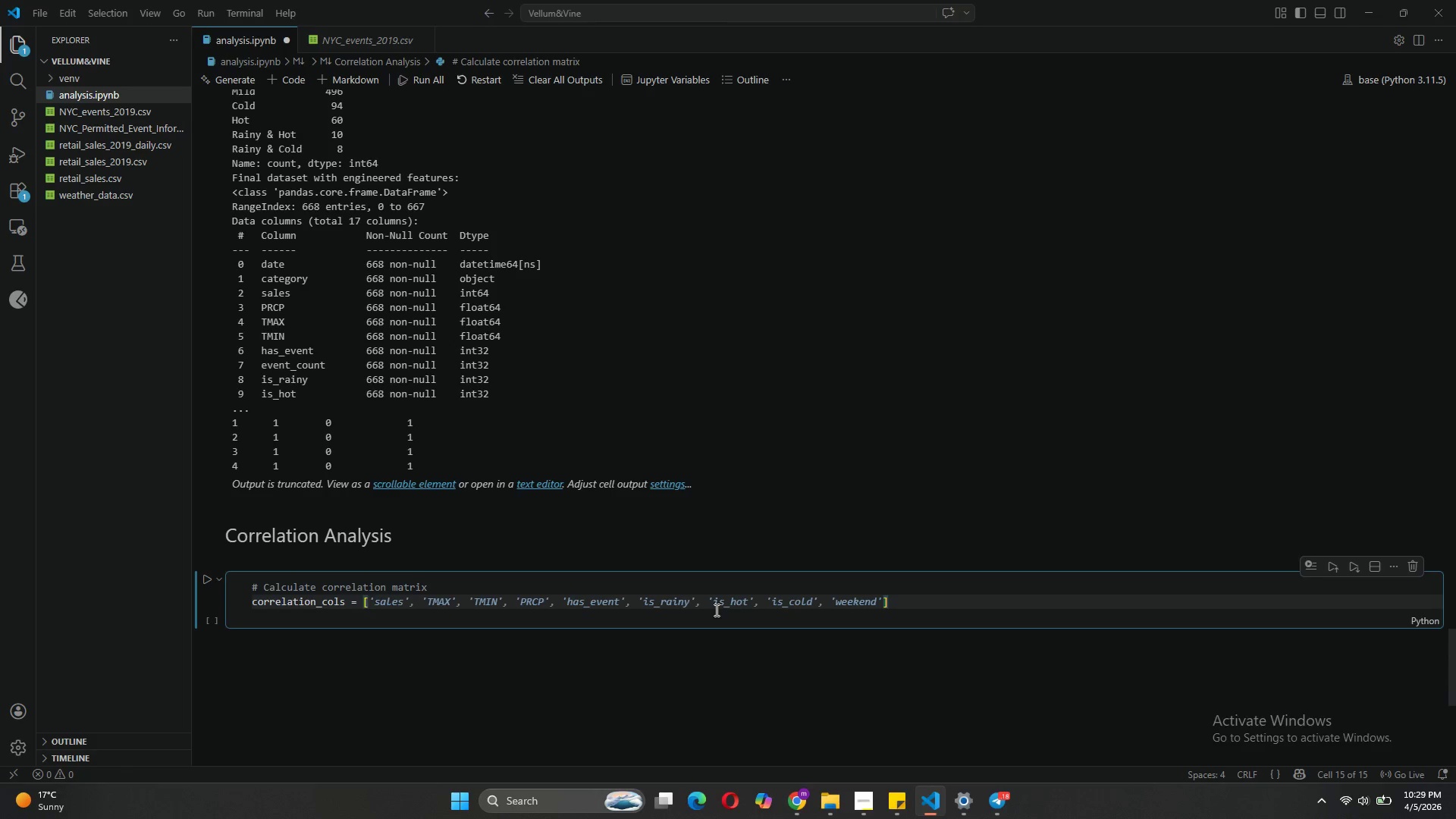 
type('Rare)
key(Tab)
 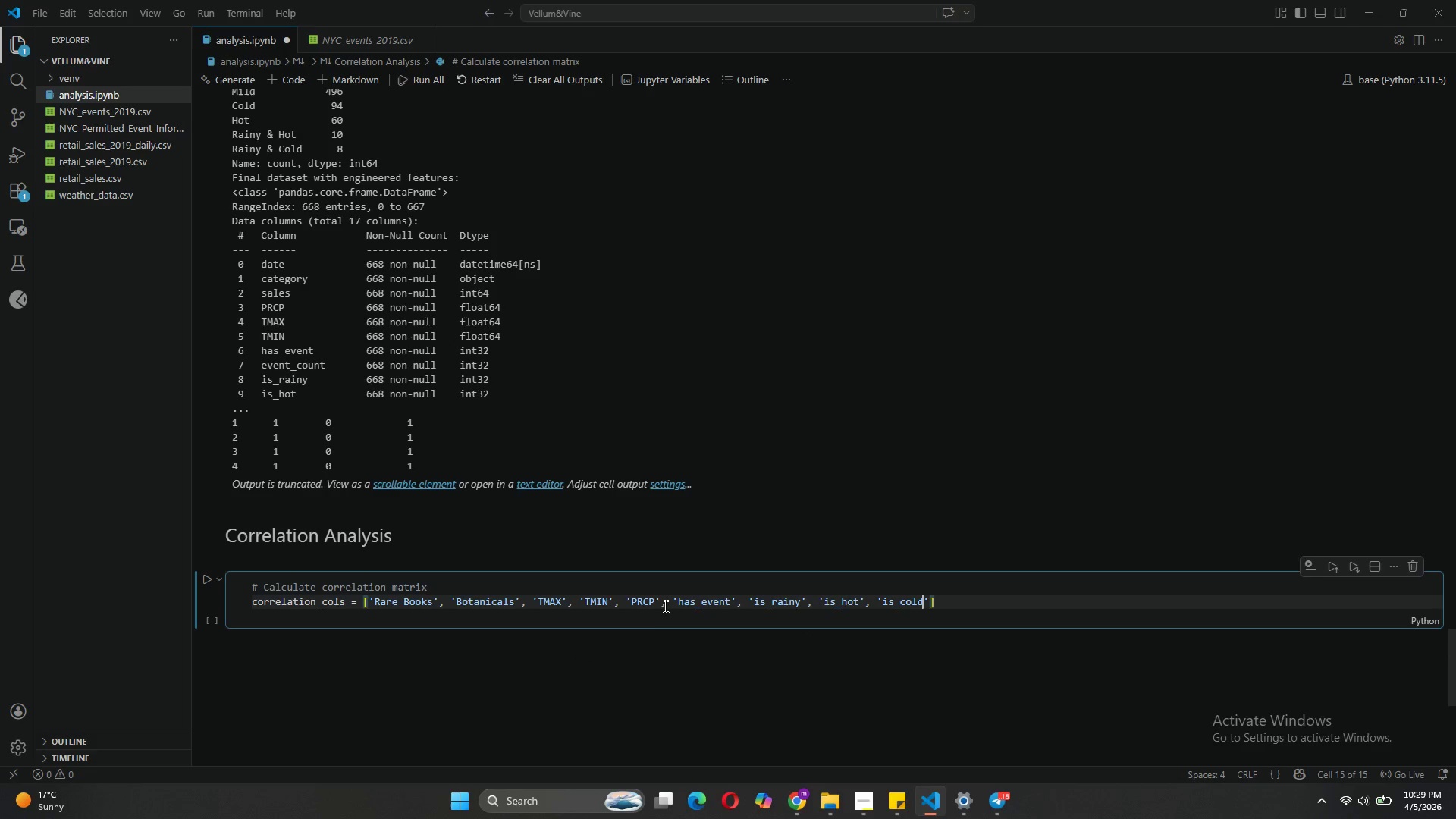 
wait(5.41)
 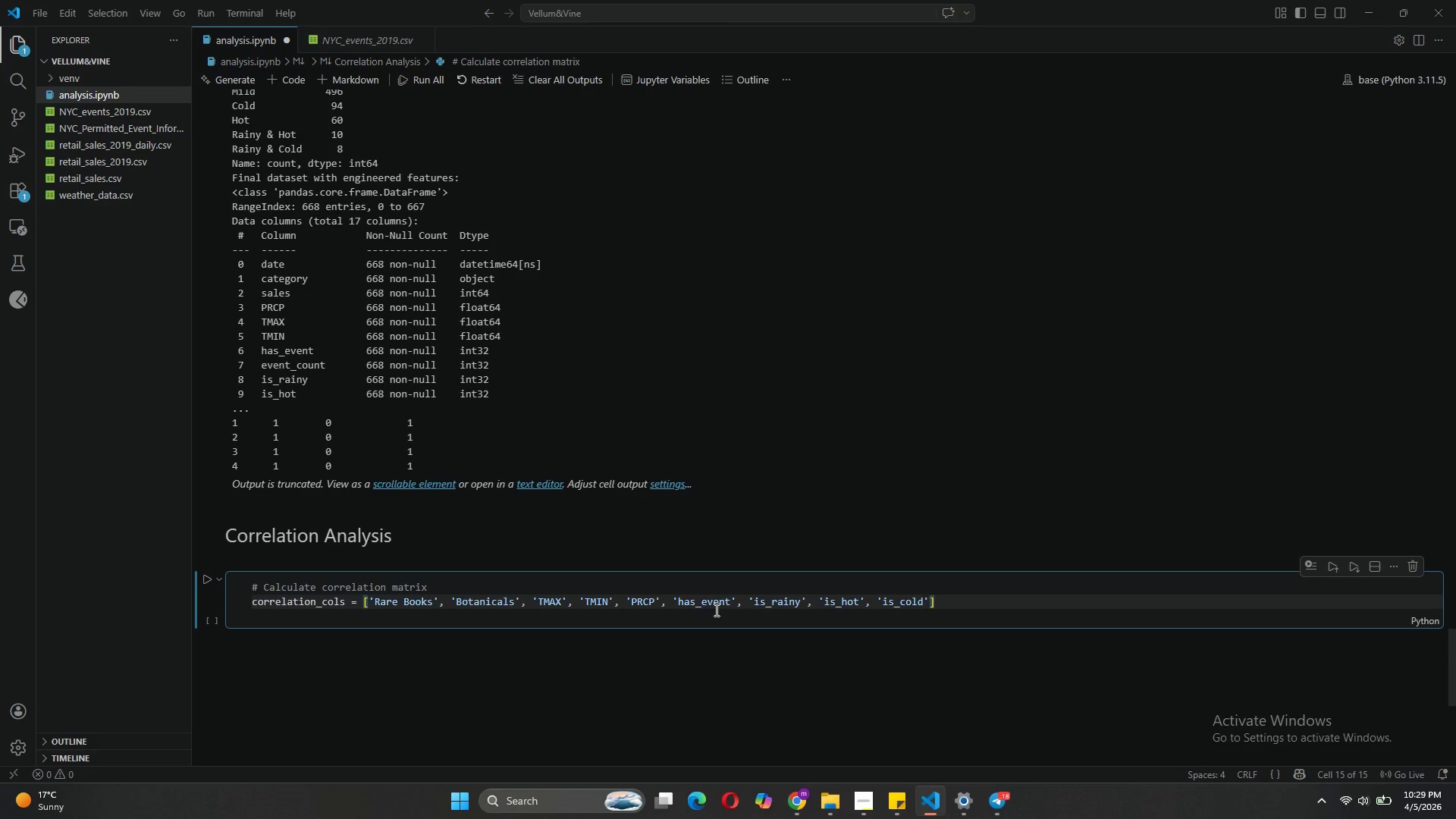 
left_click_drag(start_coordinate=[661, 602], to_coordinate=[927, 604])
 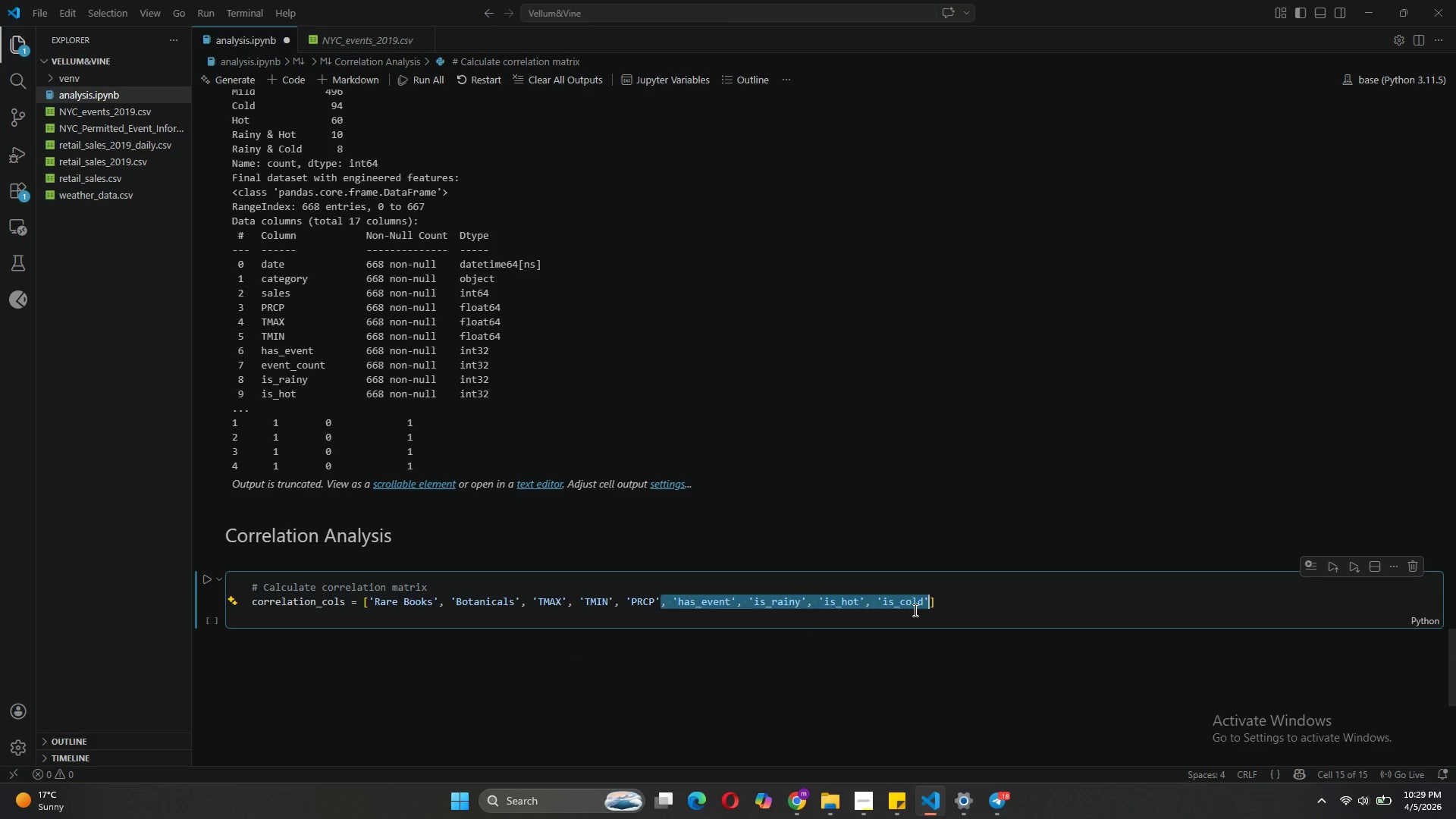 
key(Backspace)
 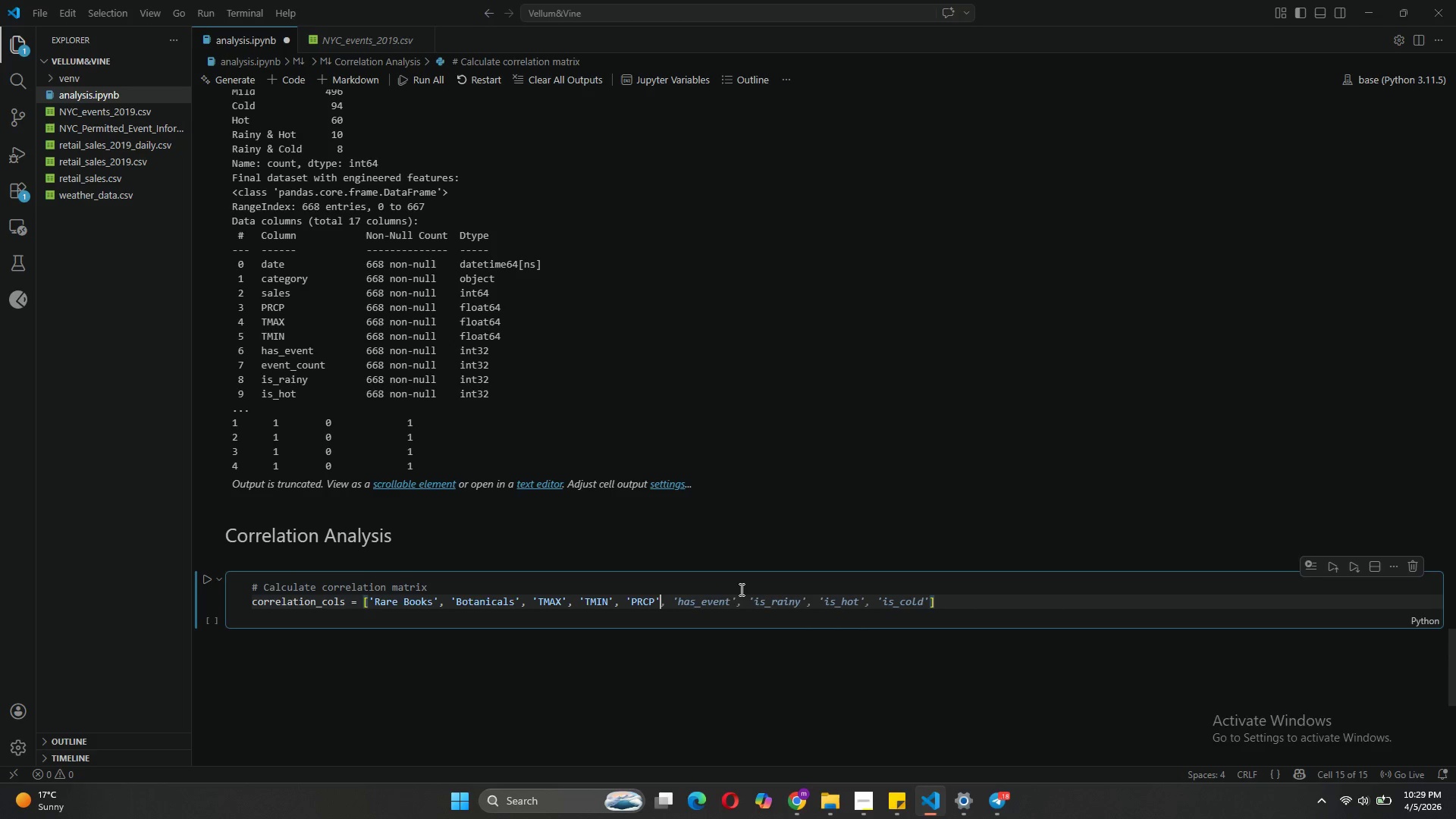 
key(BracketRight)
 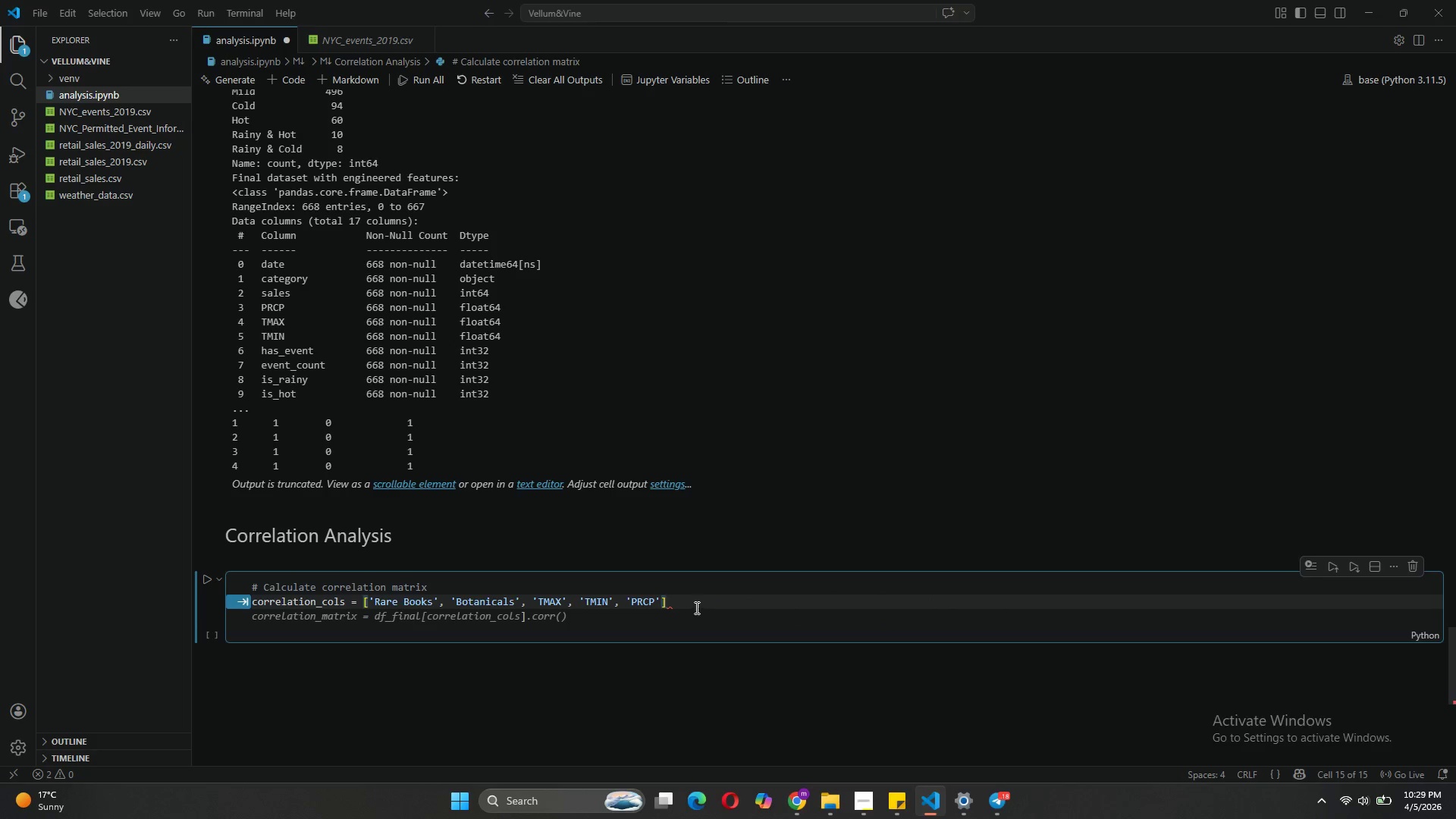 
left_click([689, 604])
 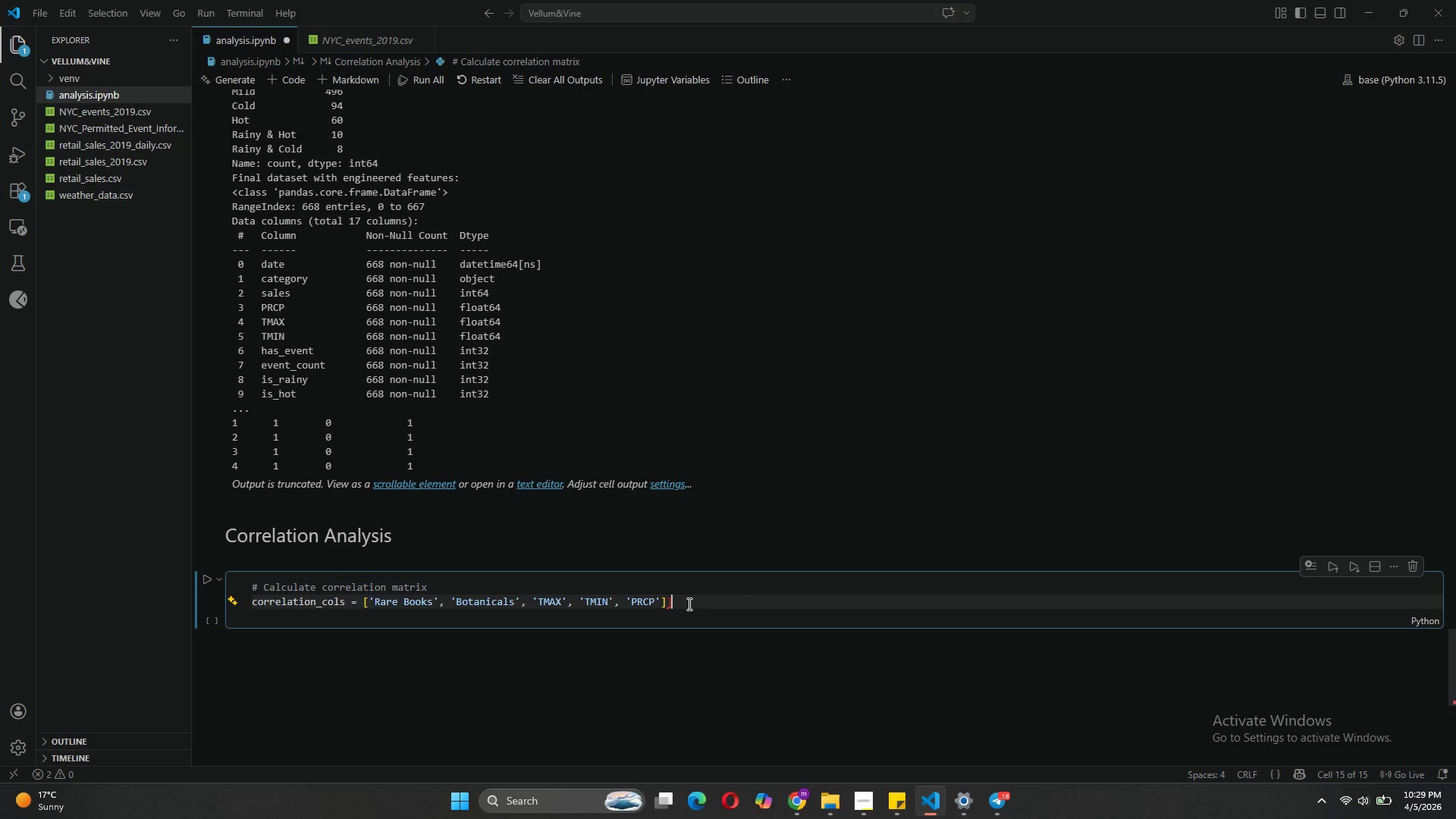 
key(Backspace)
 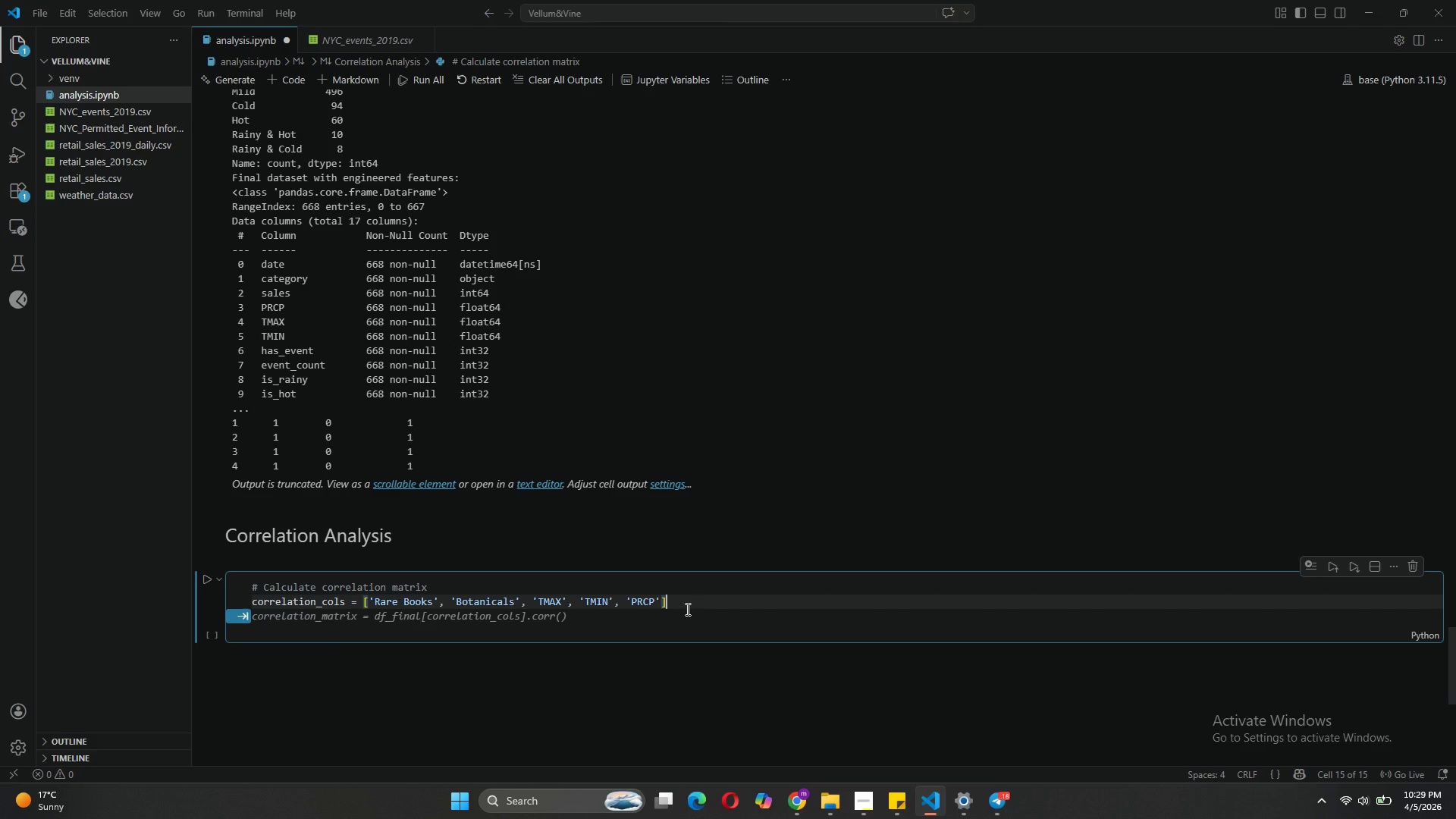 
wait(5.78)
 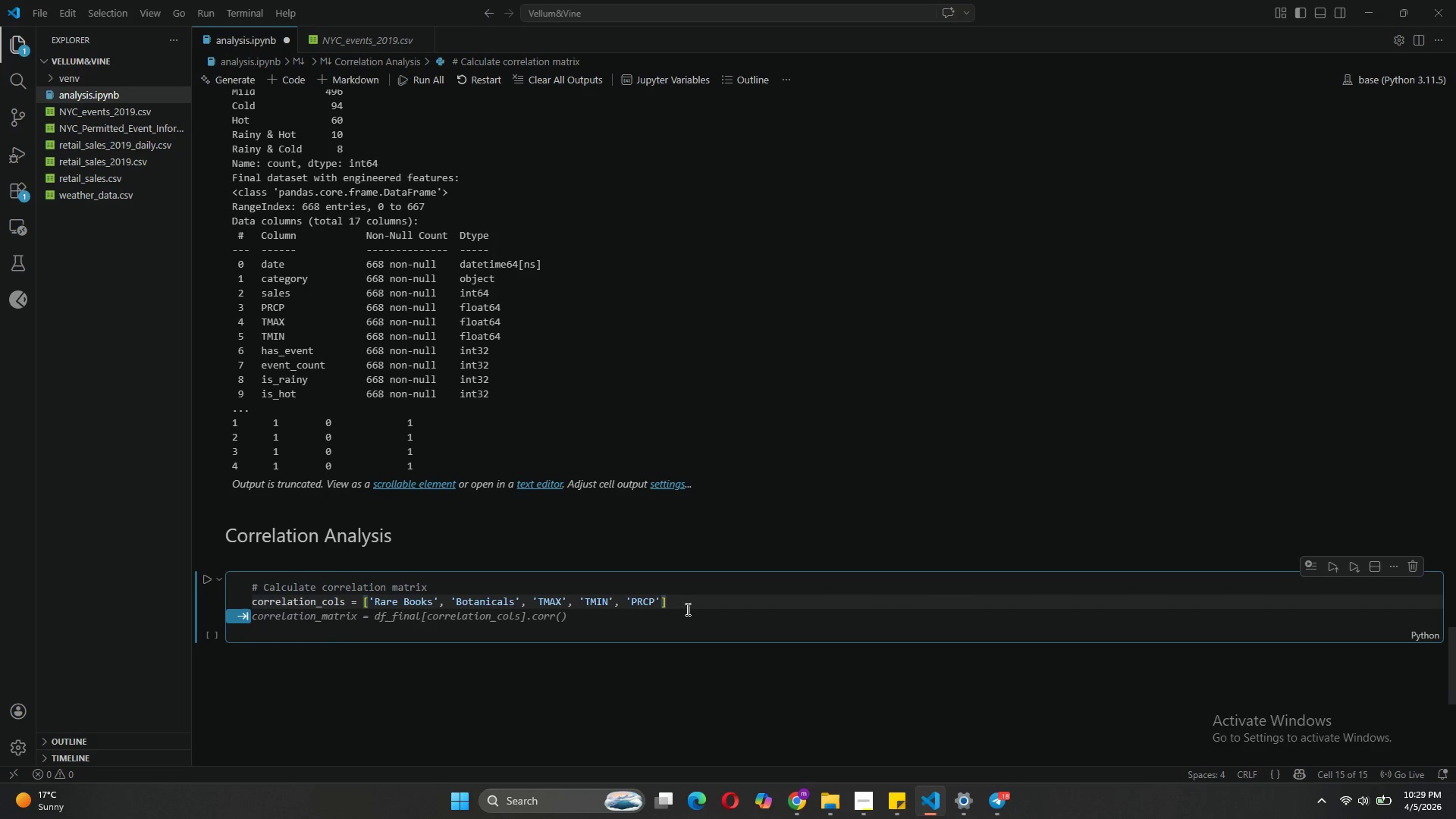 
key(A)
 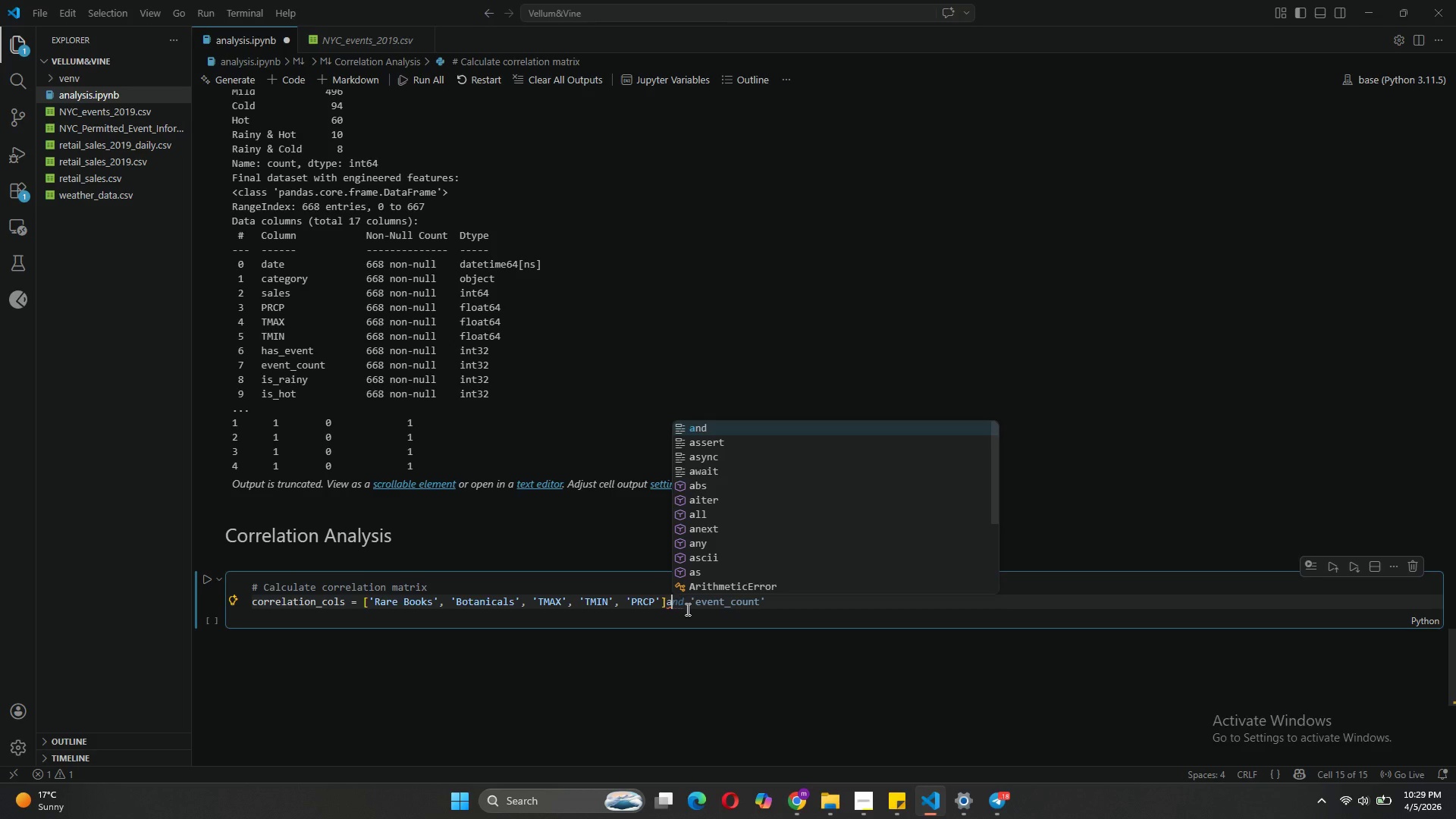 
key(Backspace)
 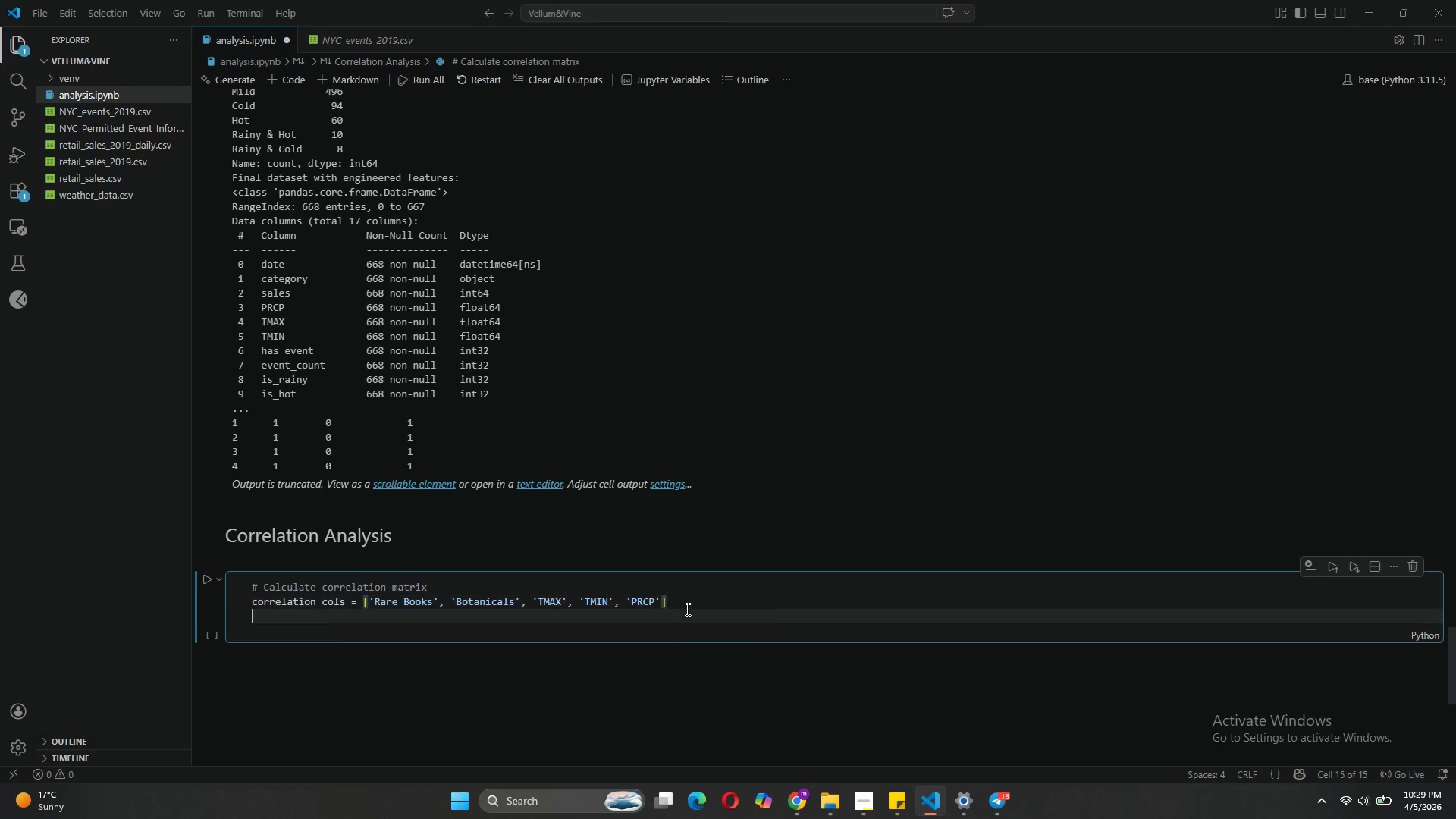 
key(Enter)
 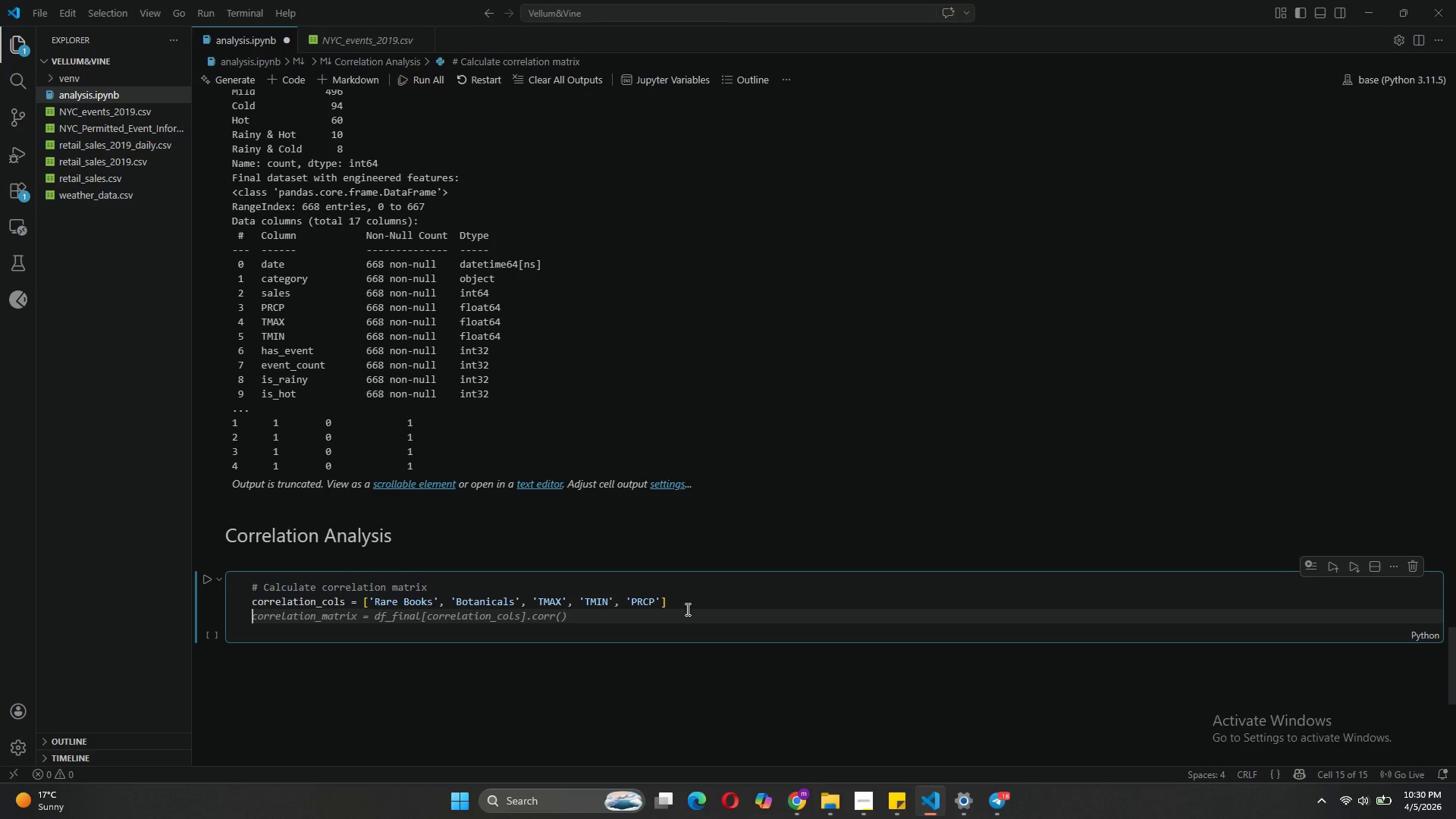 
key(Tab)
 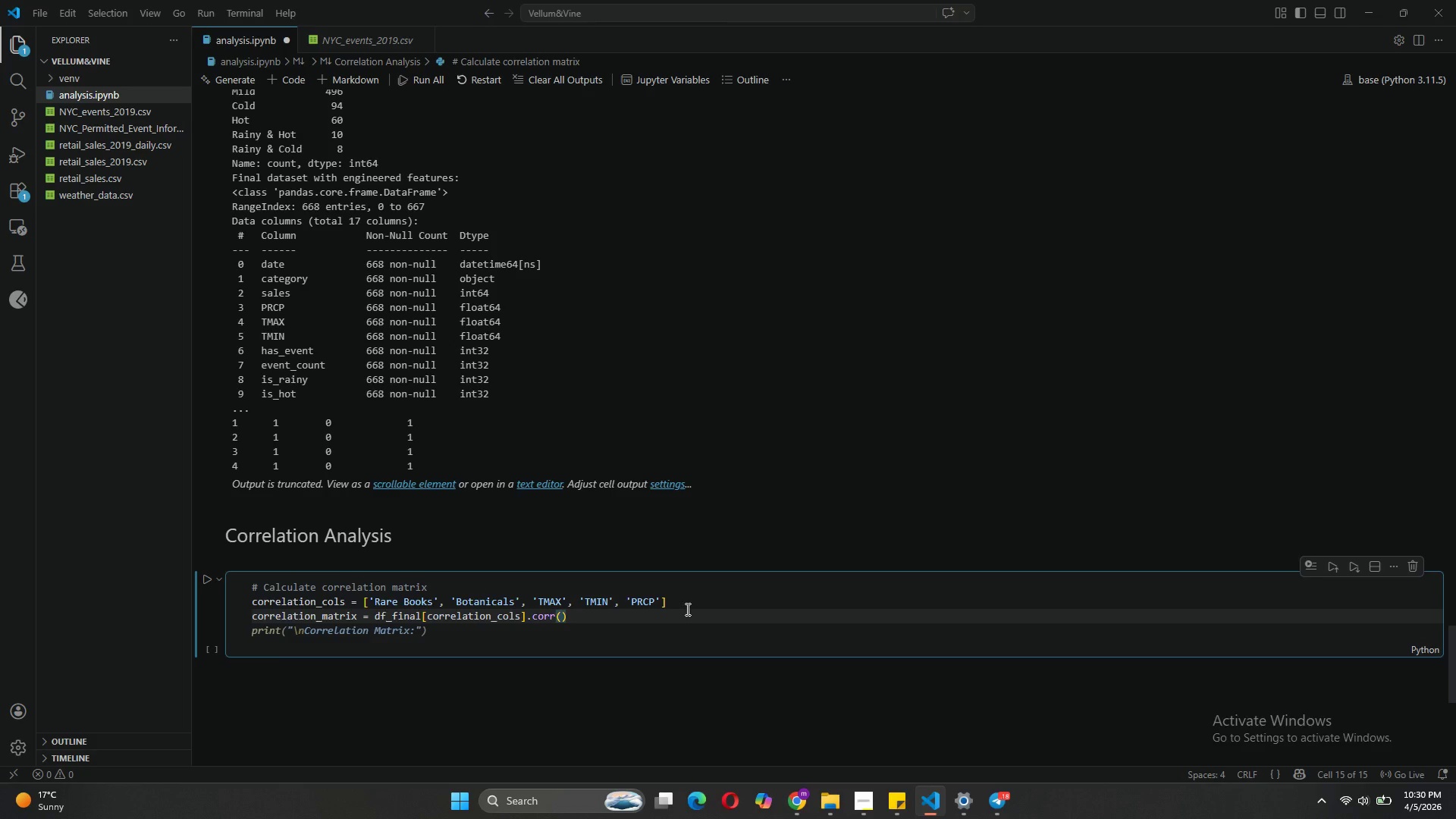 
wait(6.91)
 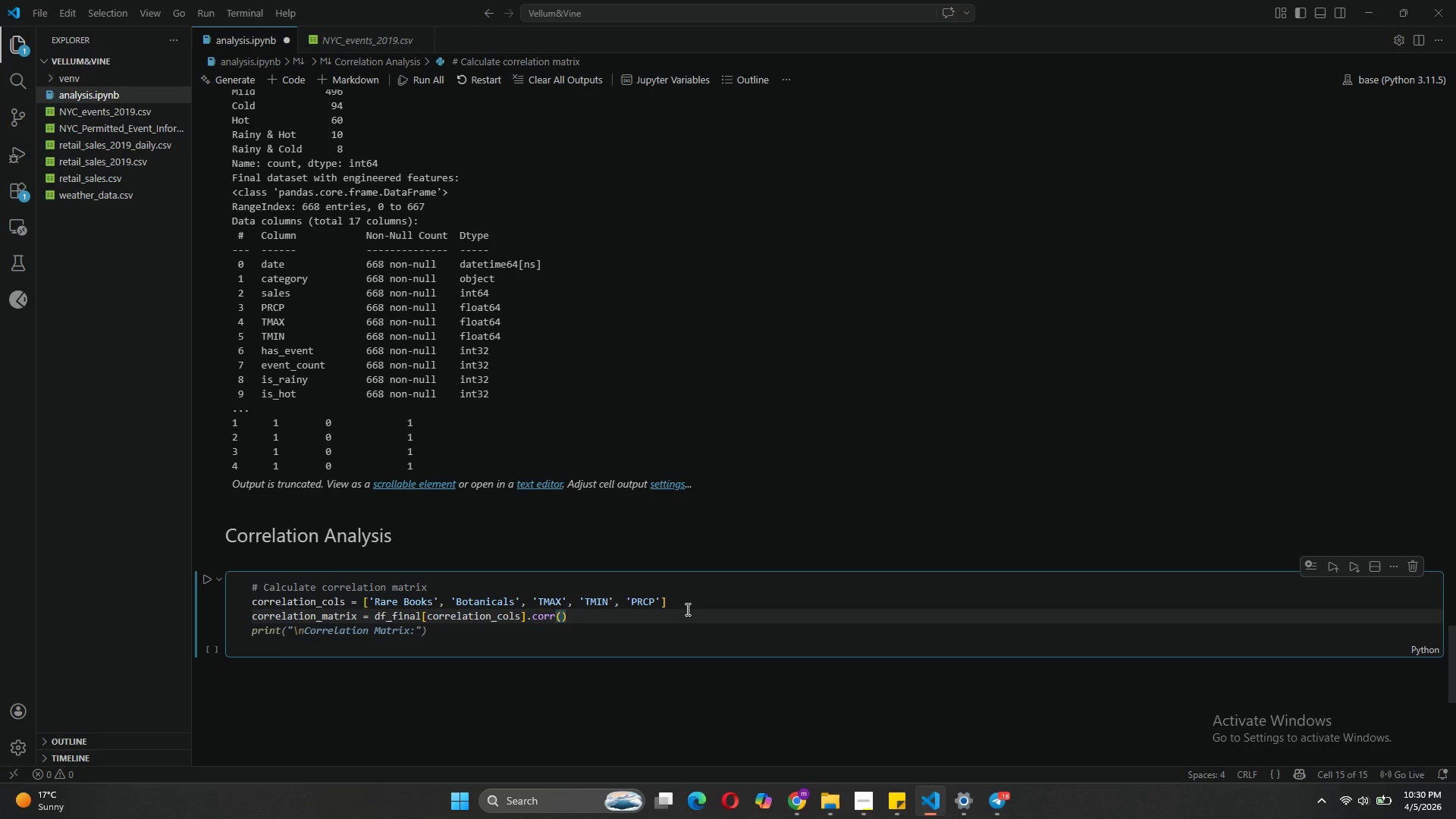 
key(Enter)
 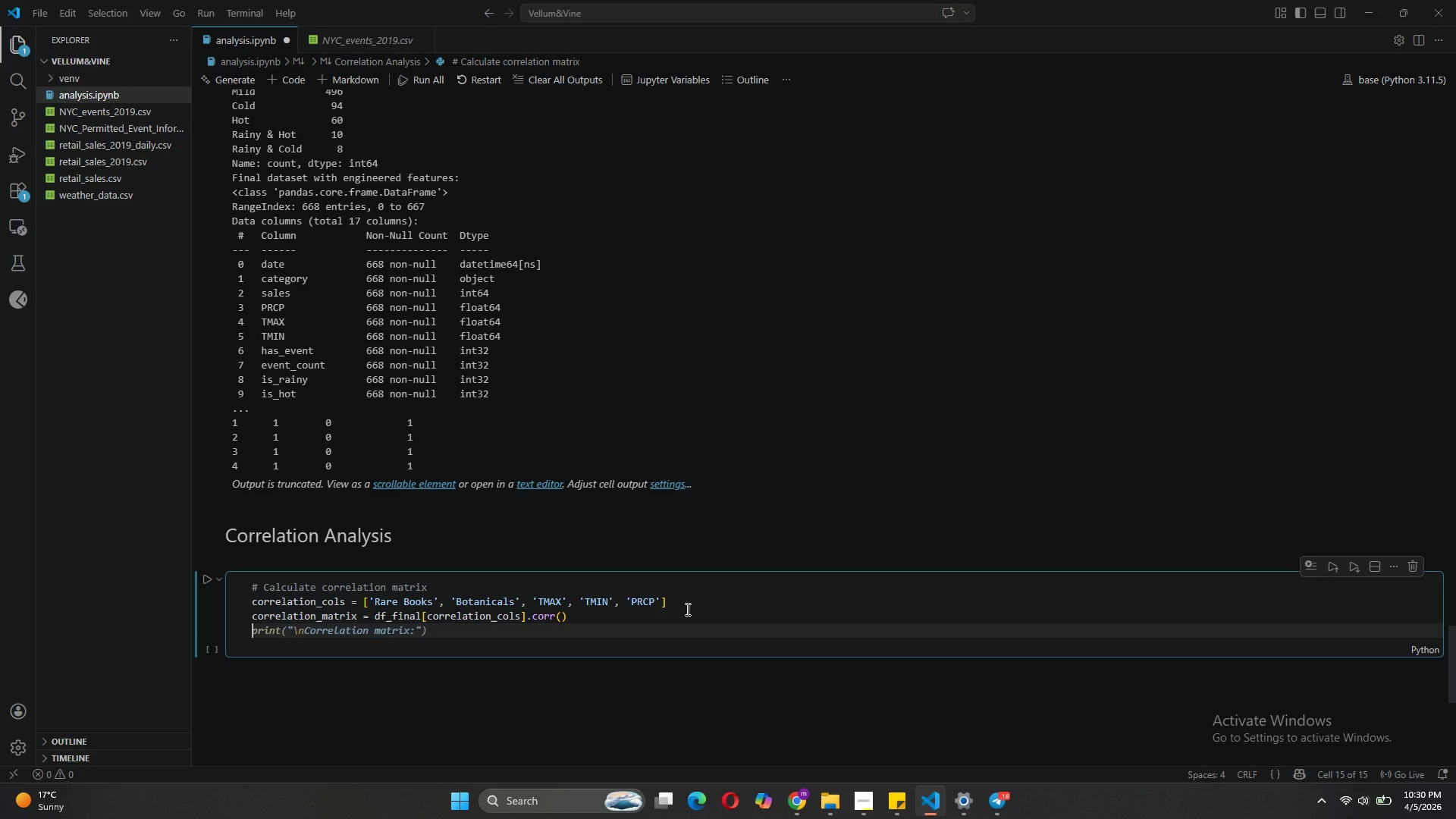 
key(Tab)
 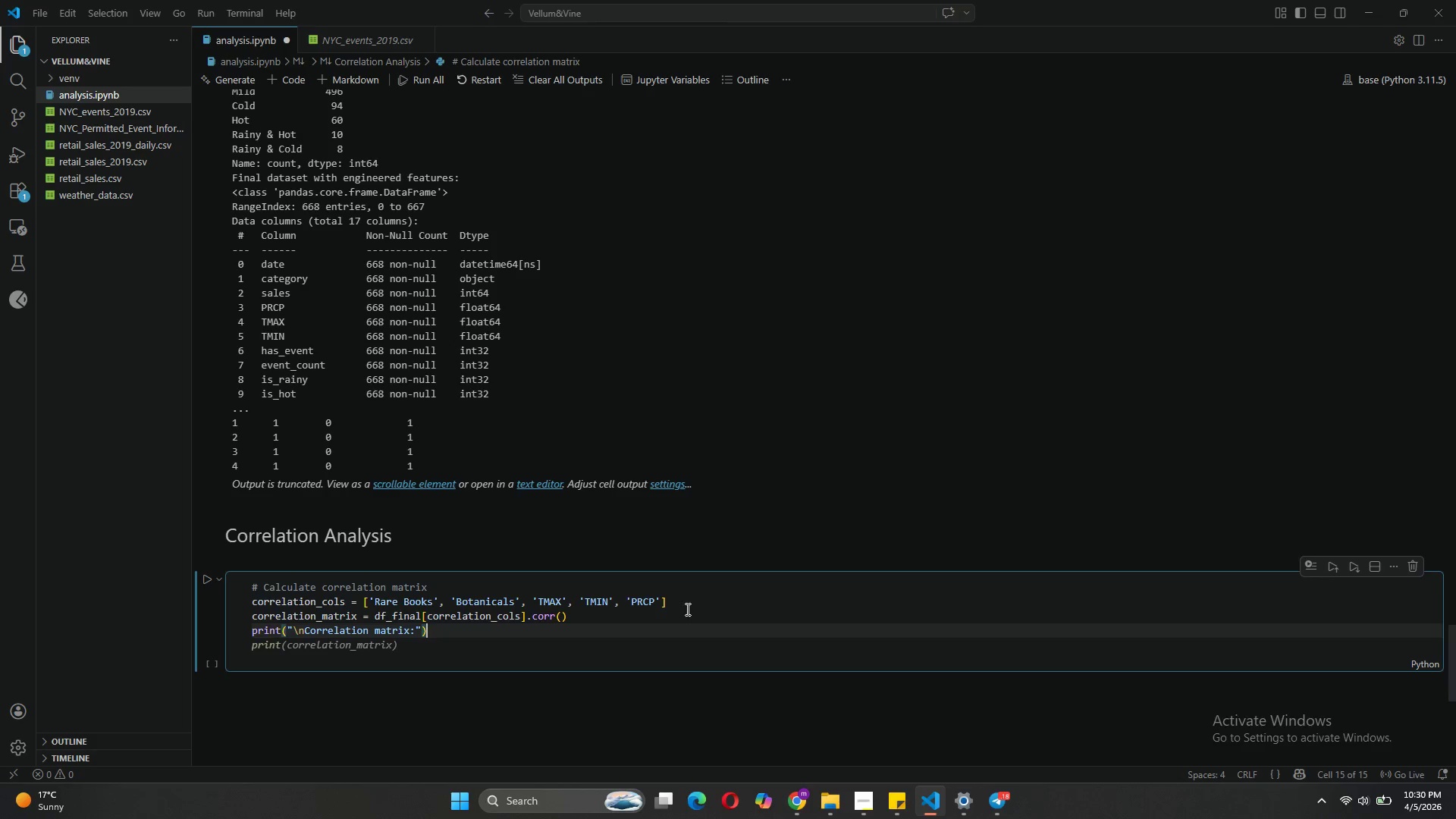 
key(Enter)
 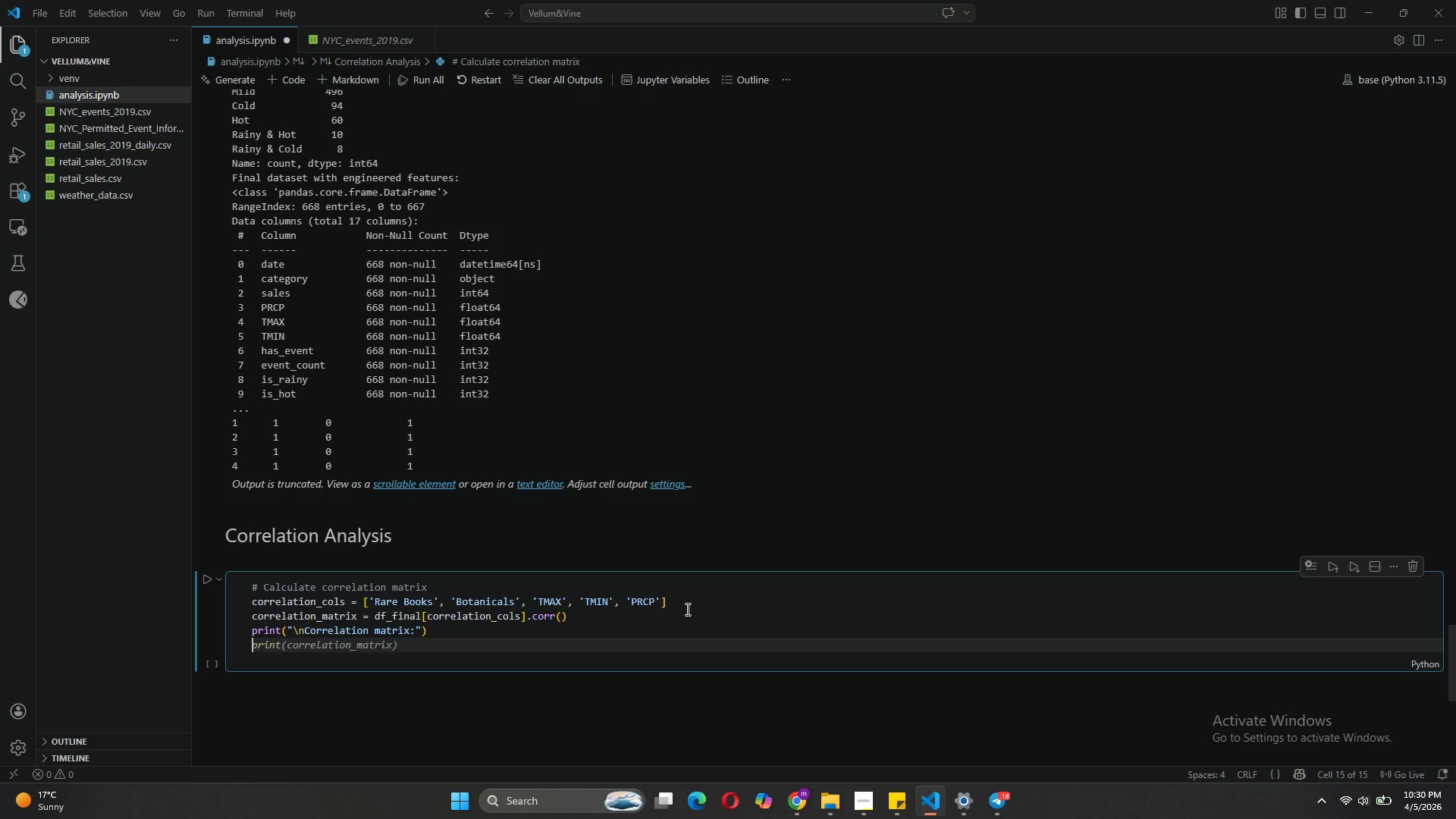 
key(Tab)
 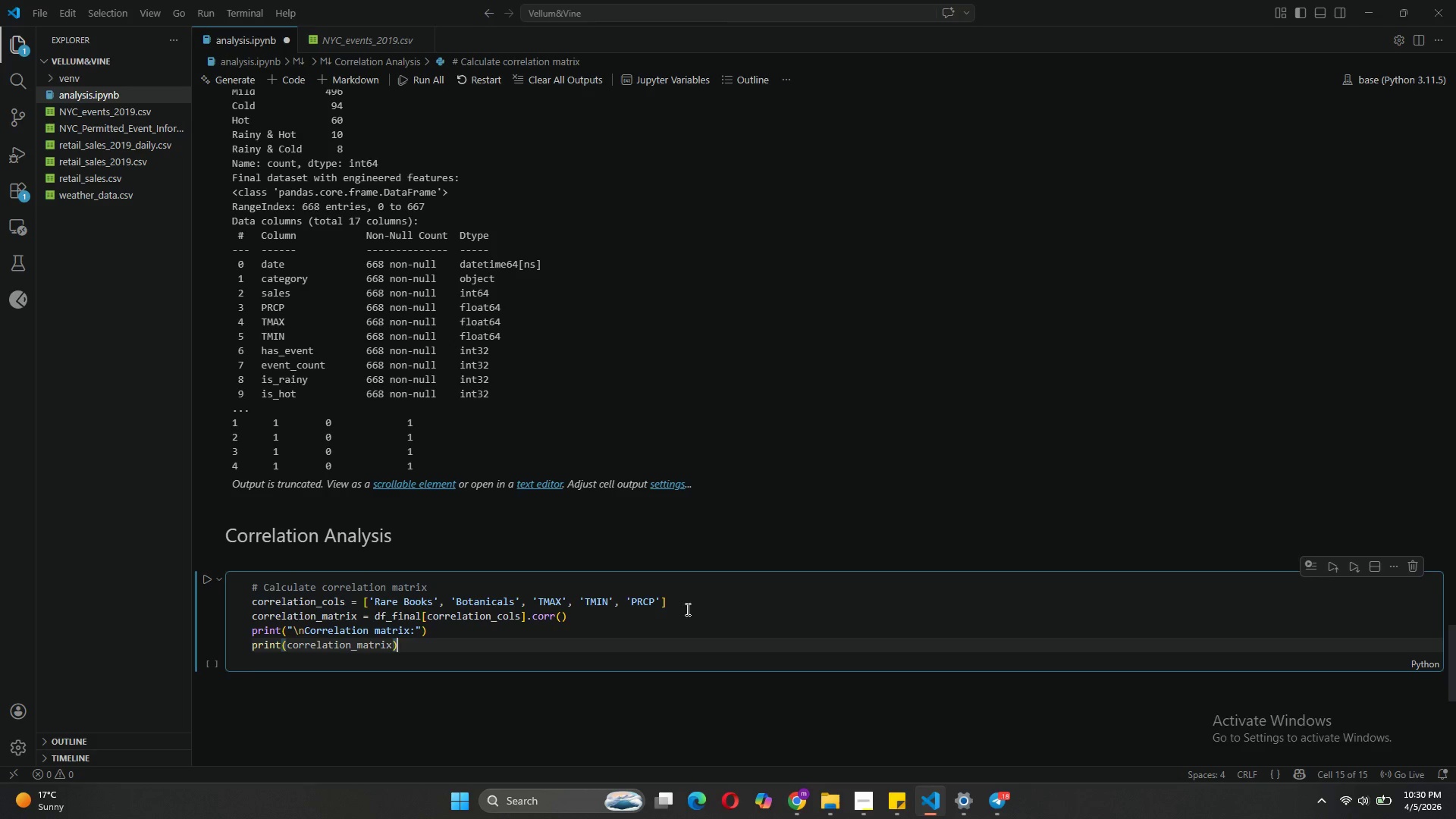 
key(Enter)
 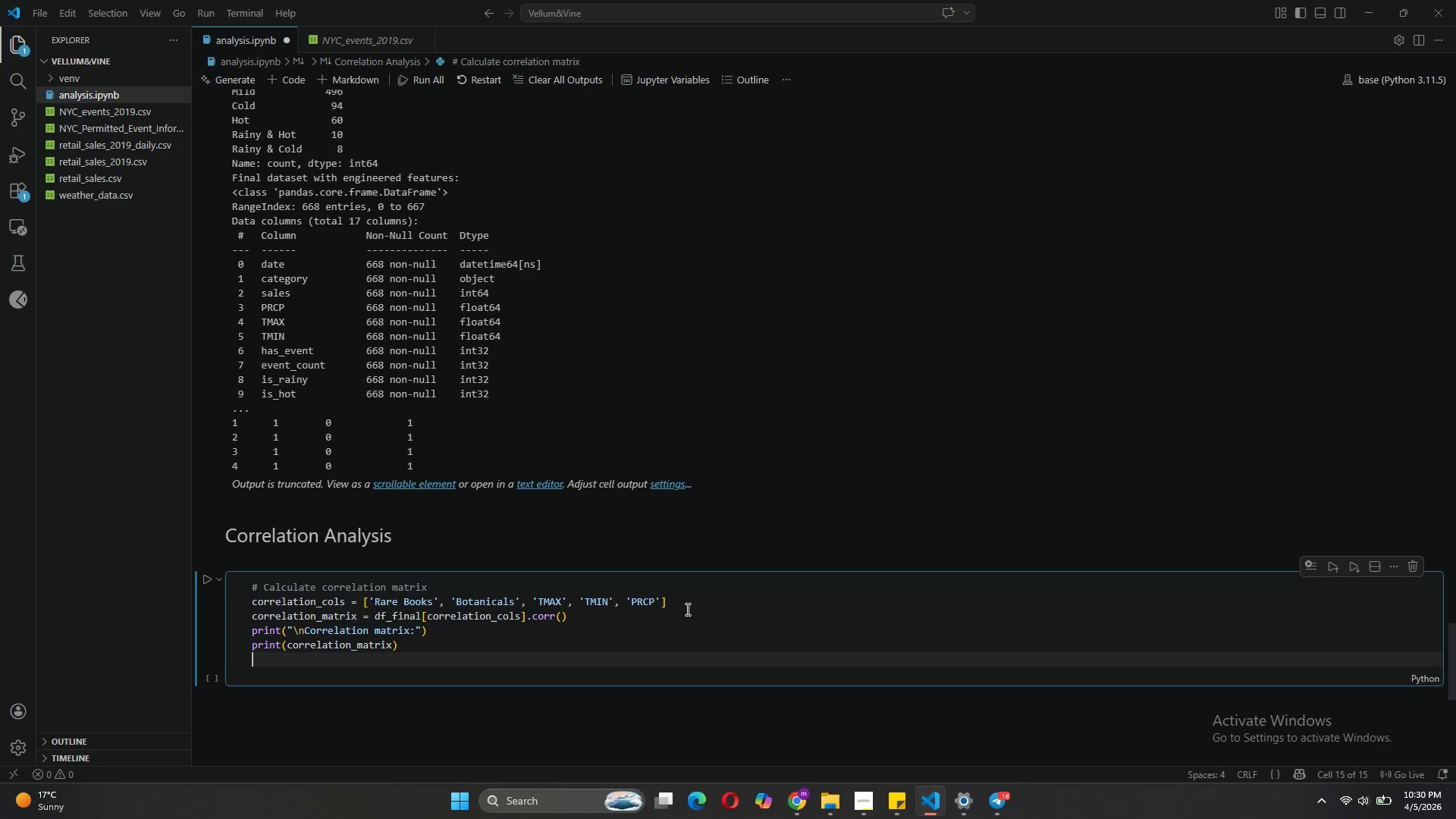 
key(Enter)
 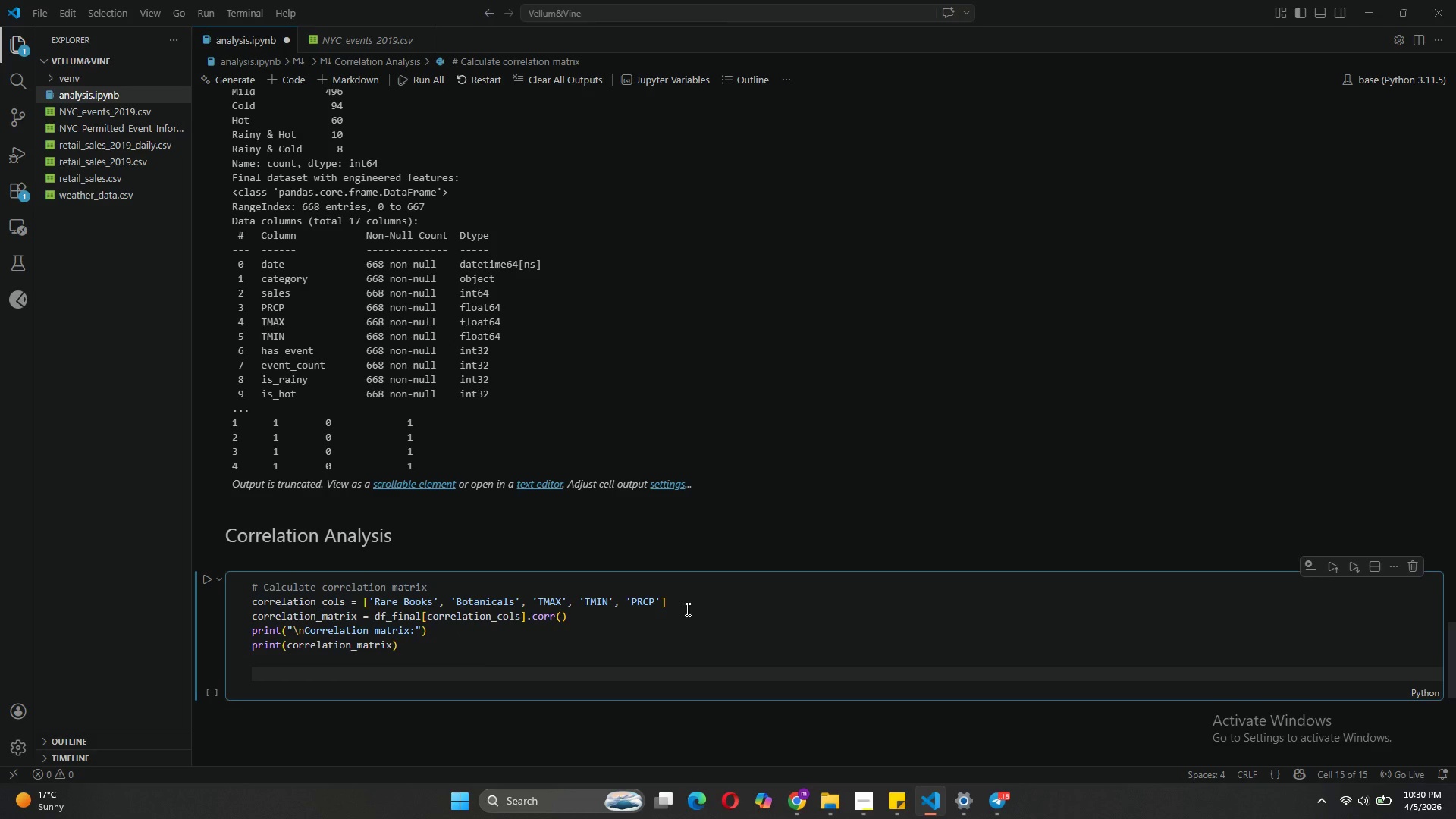 
type(# High-fidelity heatmap)
 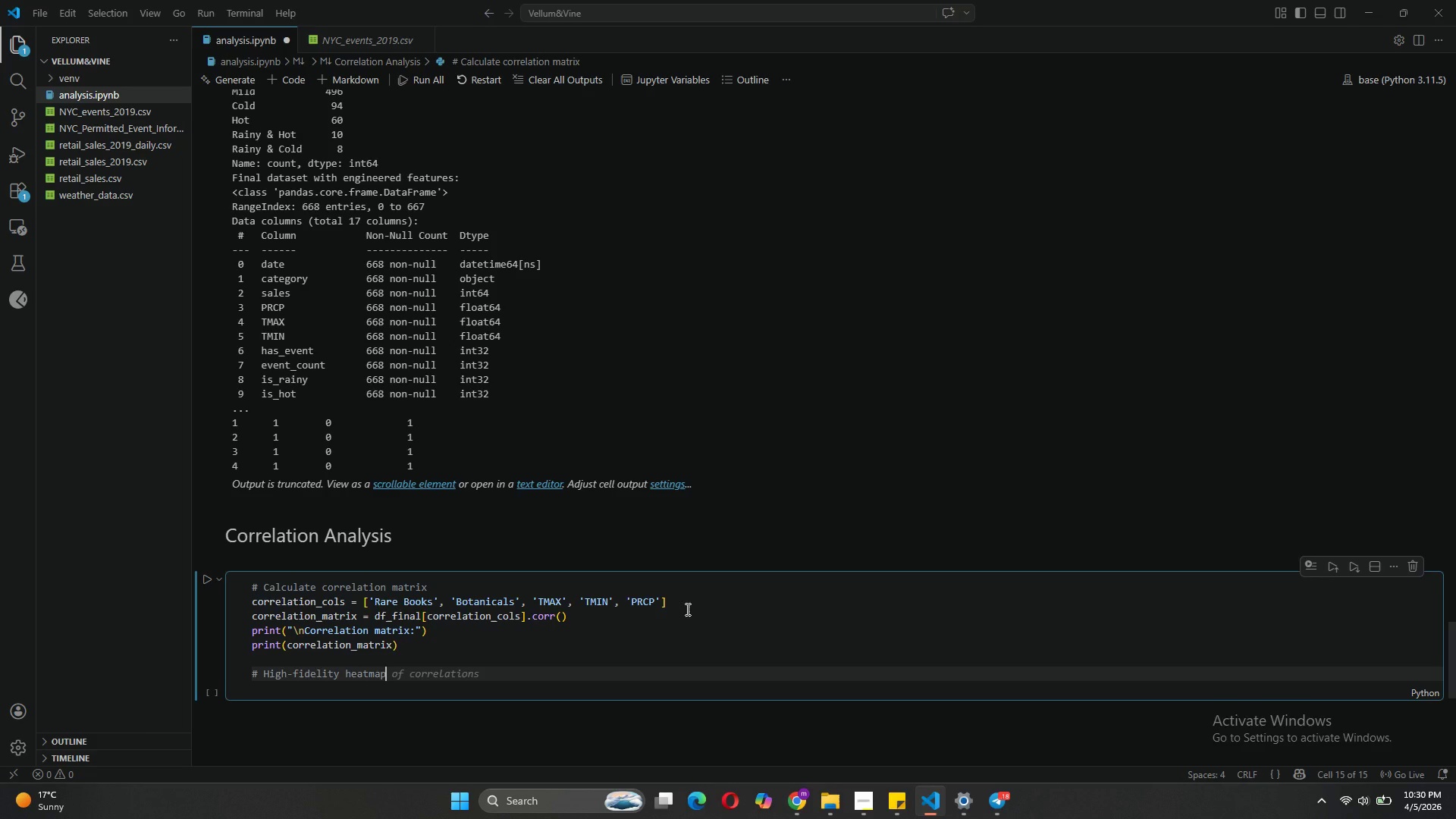 
key(Enter)
 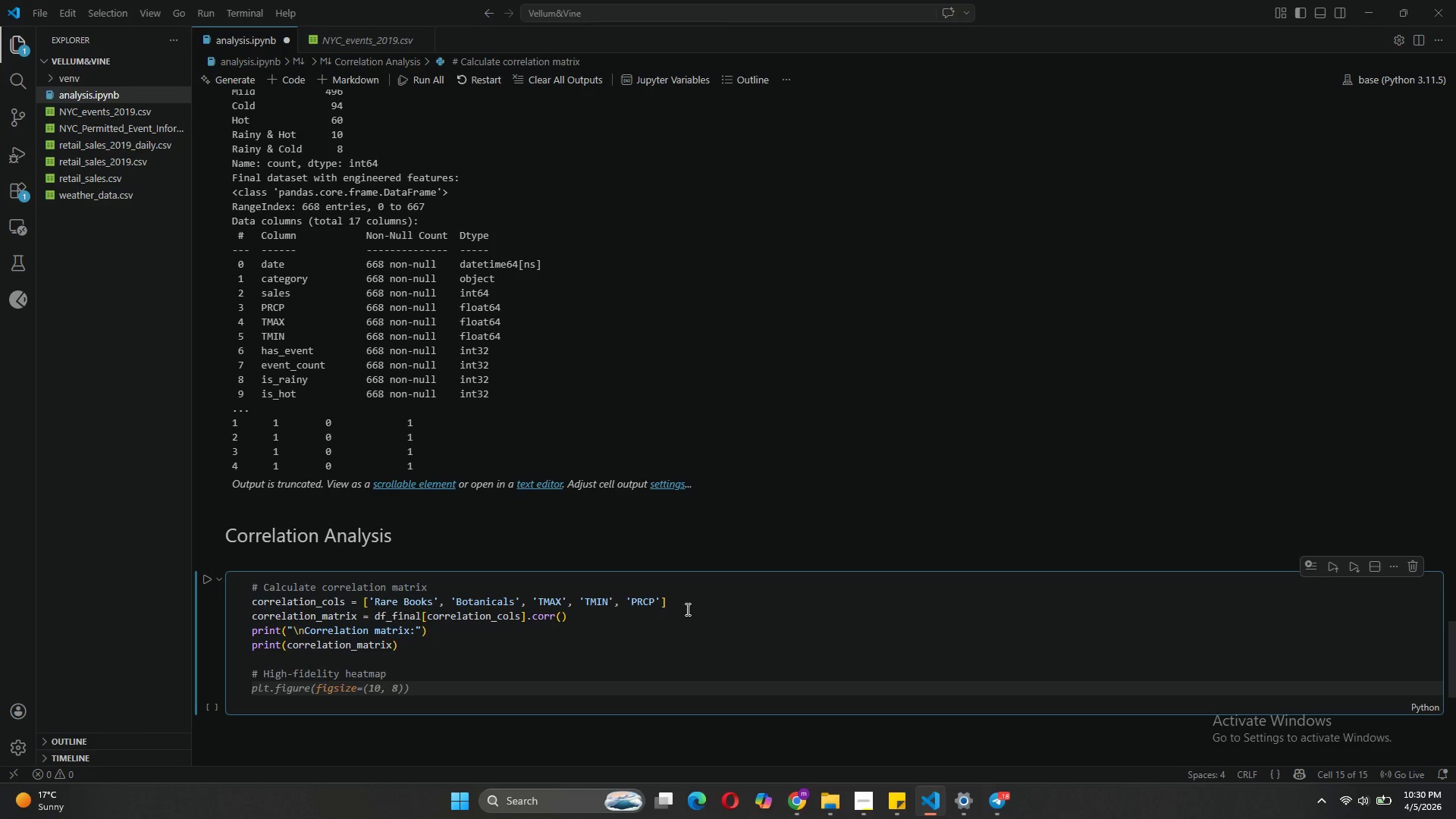 
type(fig,)
key(Tab)
 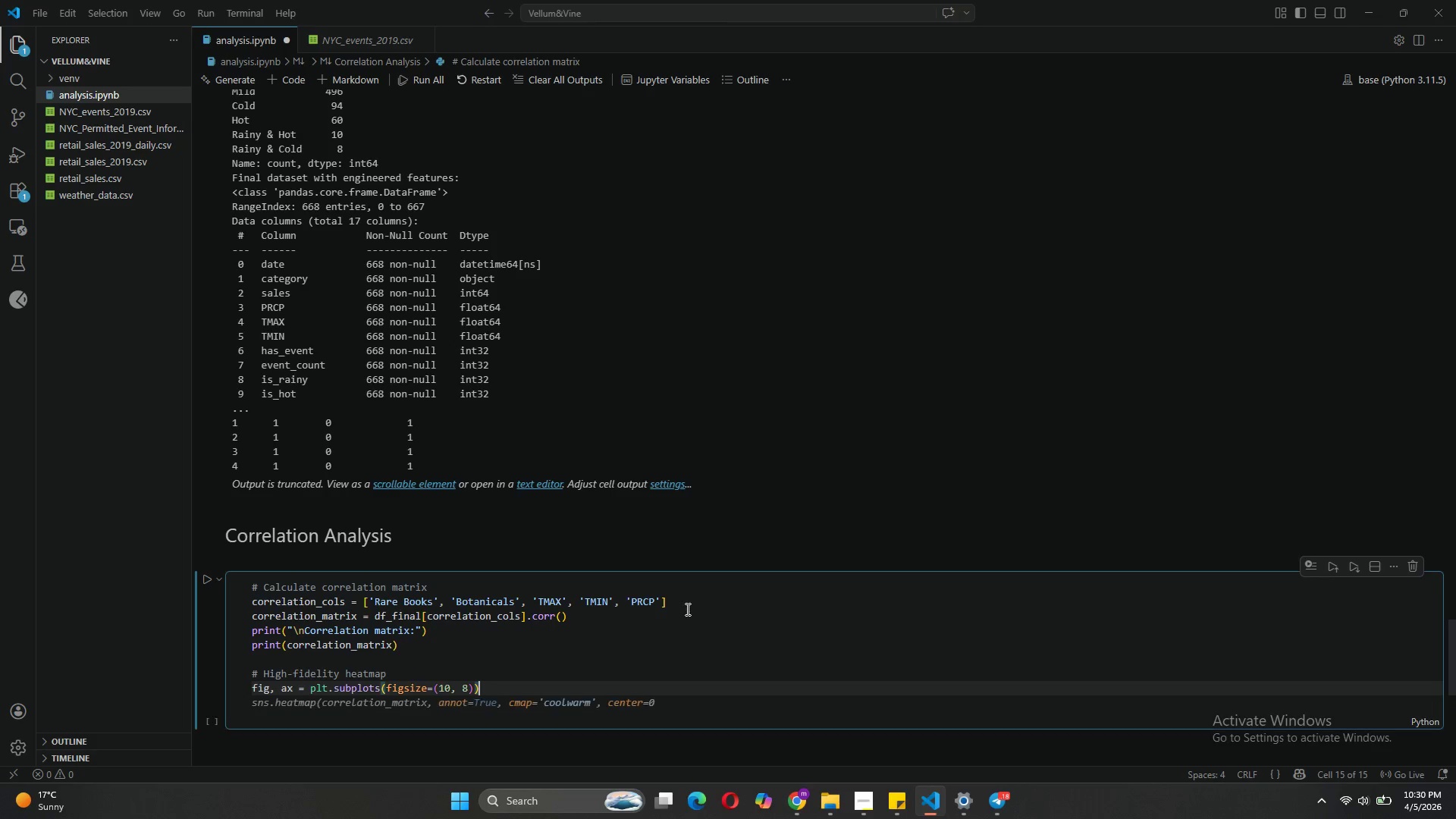 
key(Enter)
 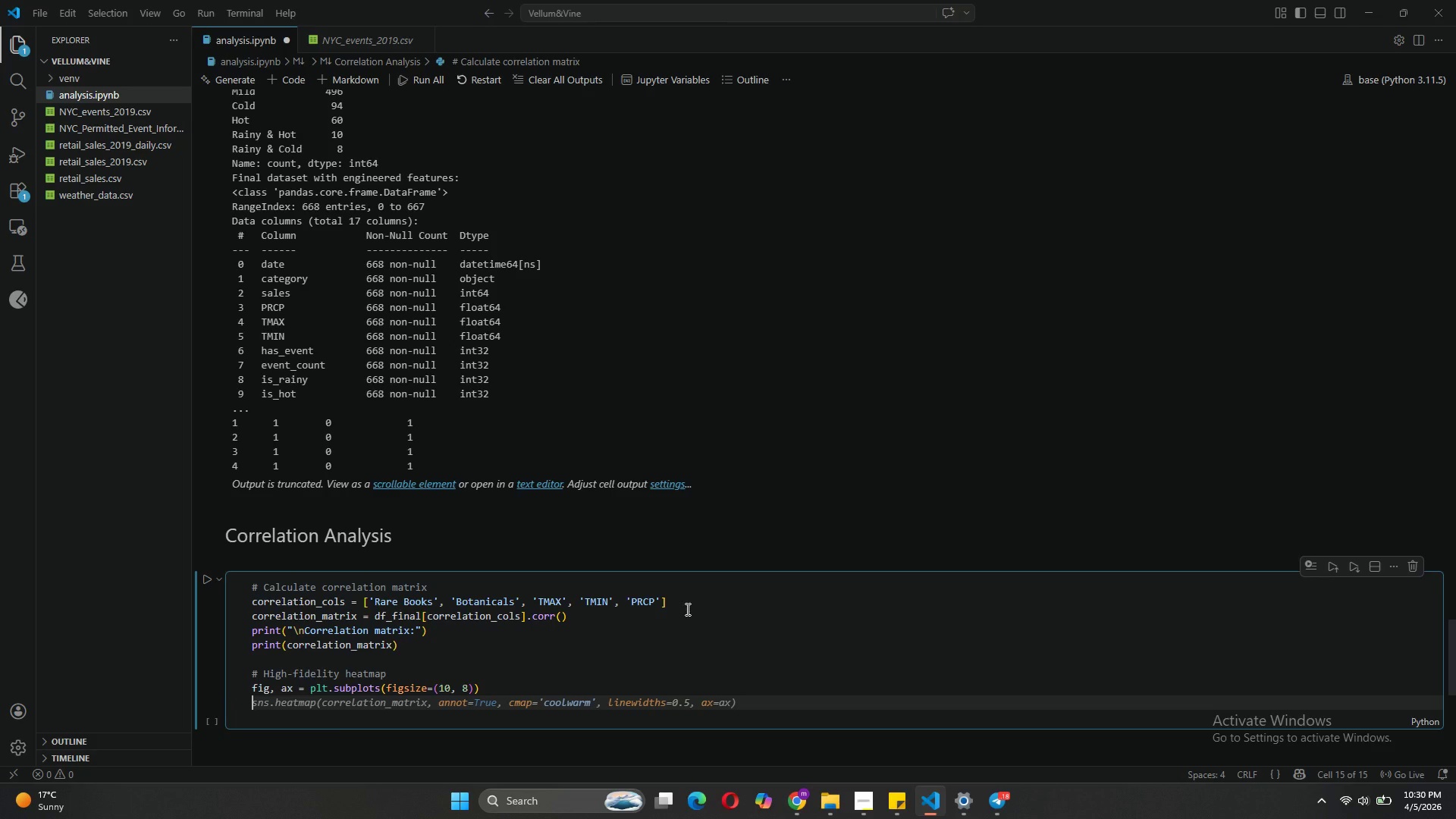 
type(mask = )
key(Tab)
 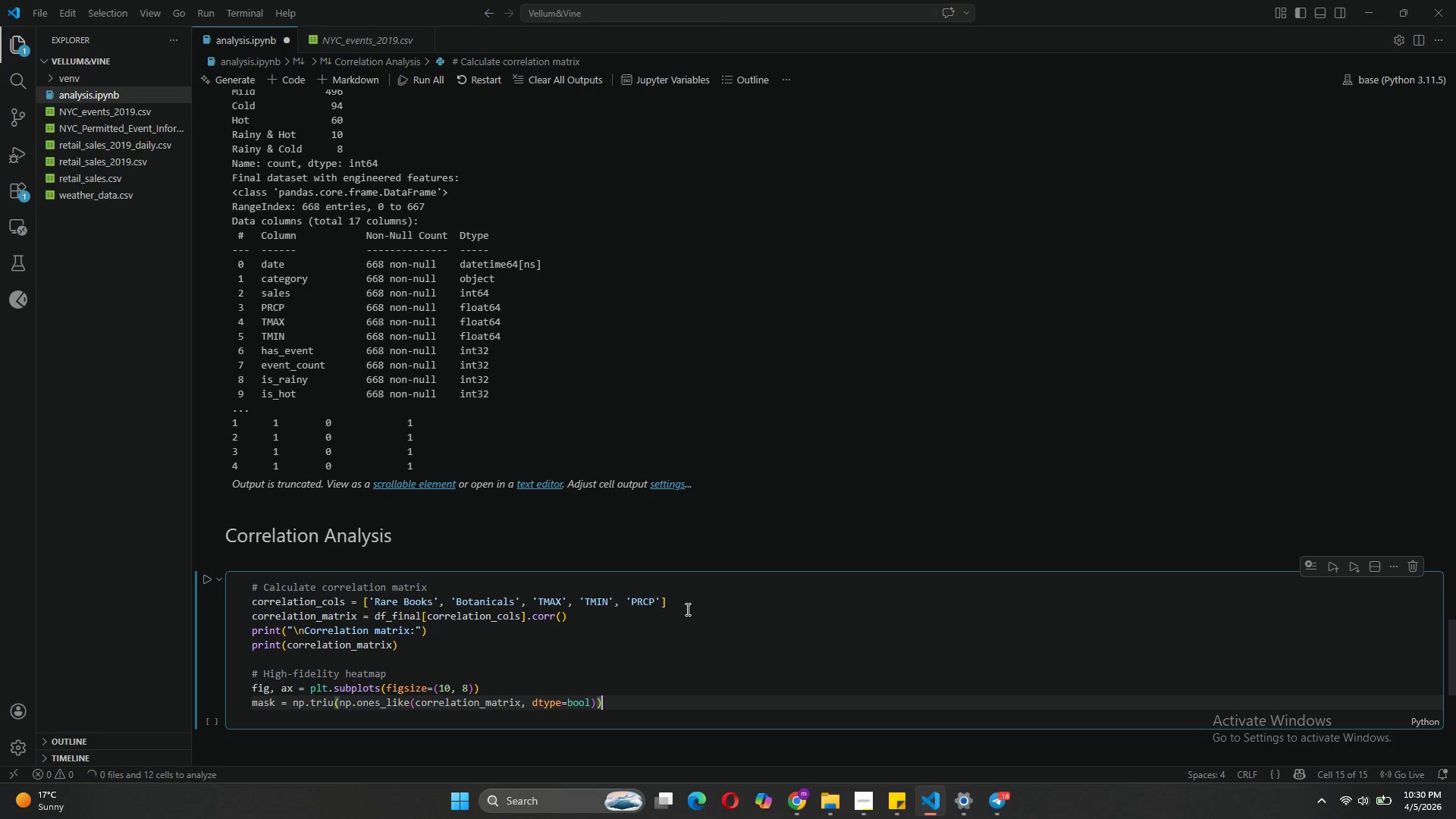 
key(Enter)
 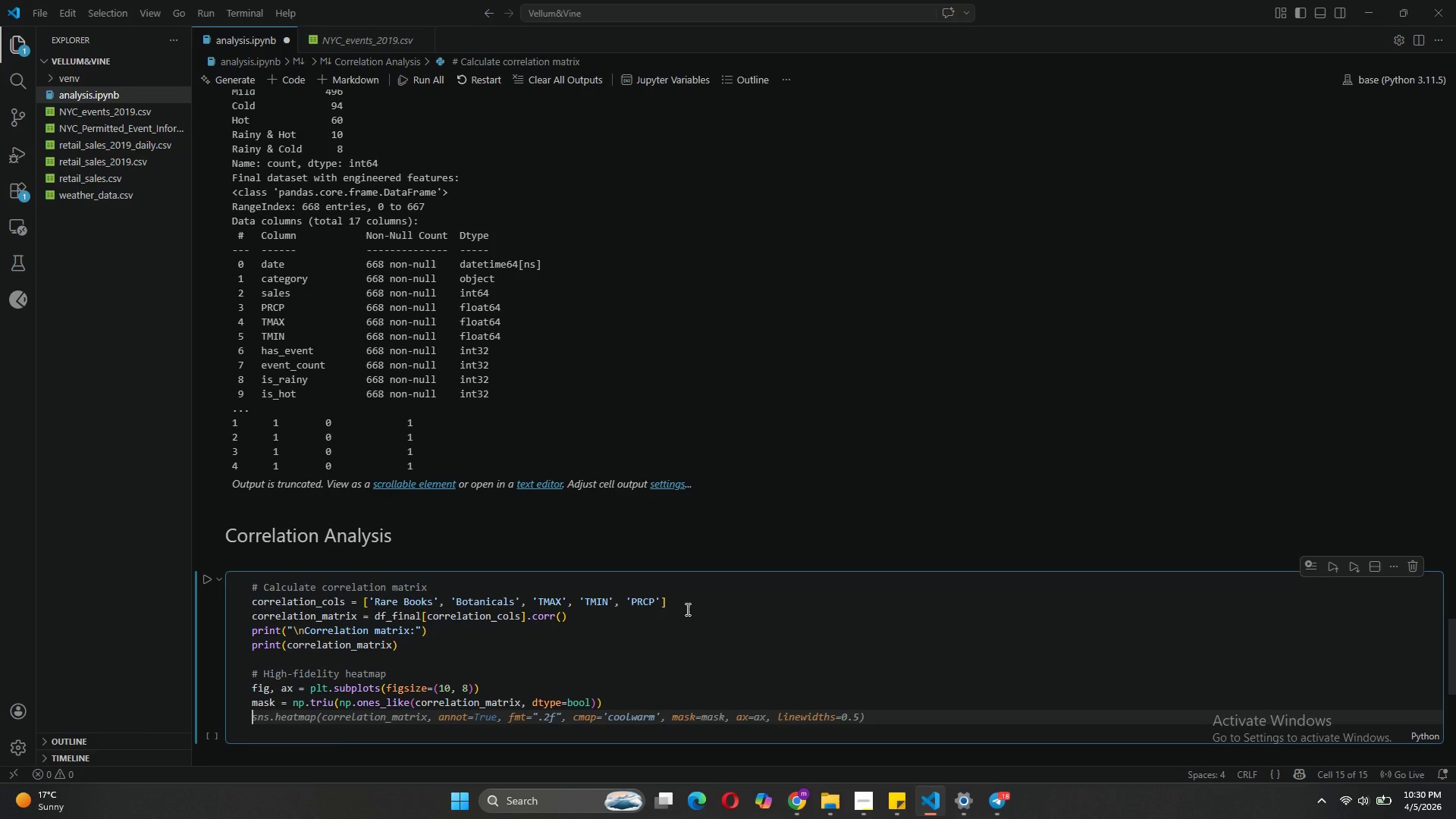 
wait(11.19)
 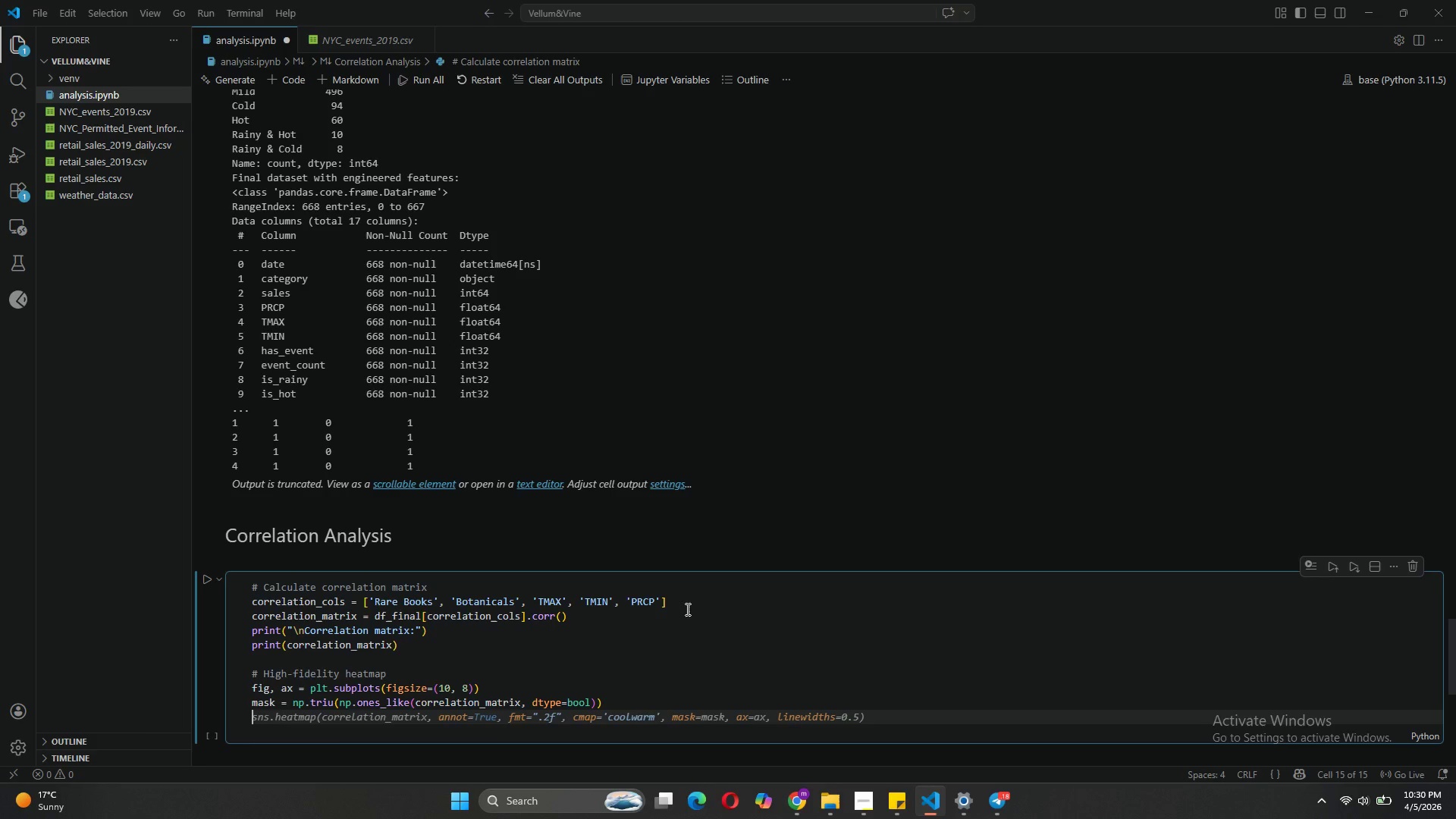 
key(Tab)
 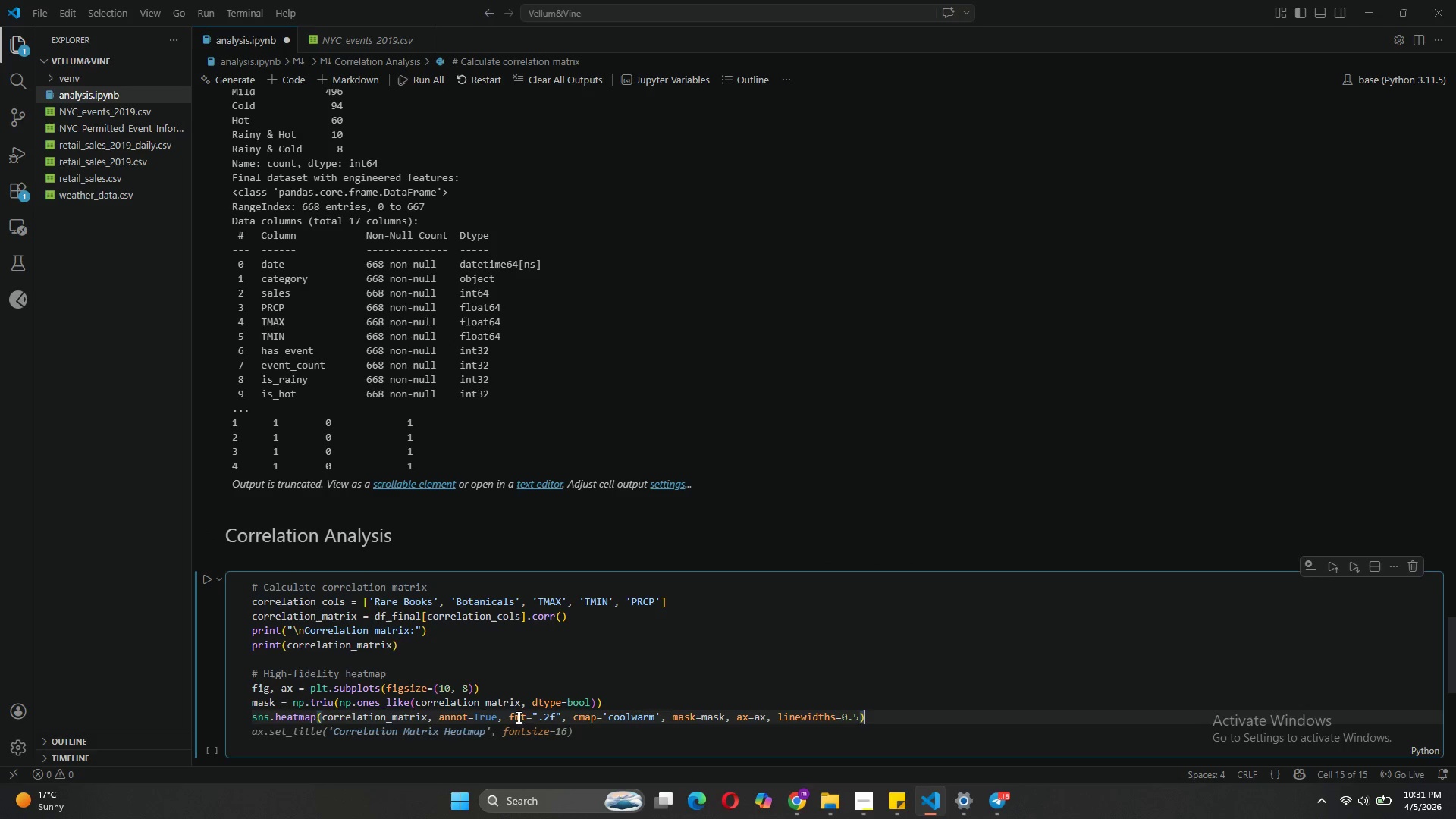 
wait(14.2)
 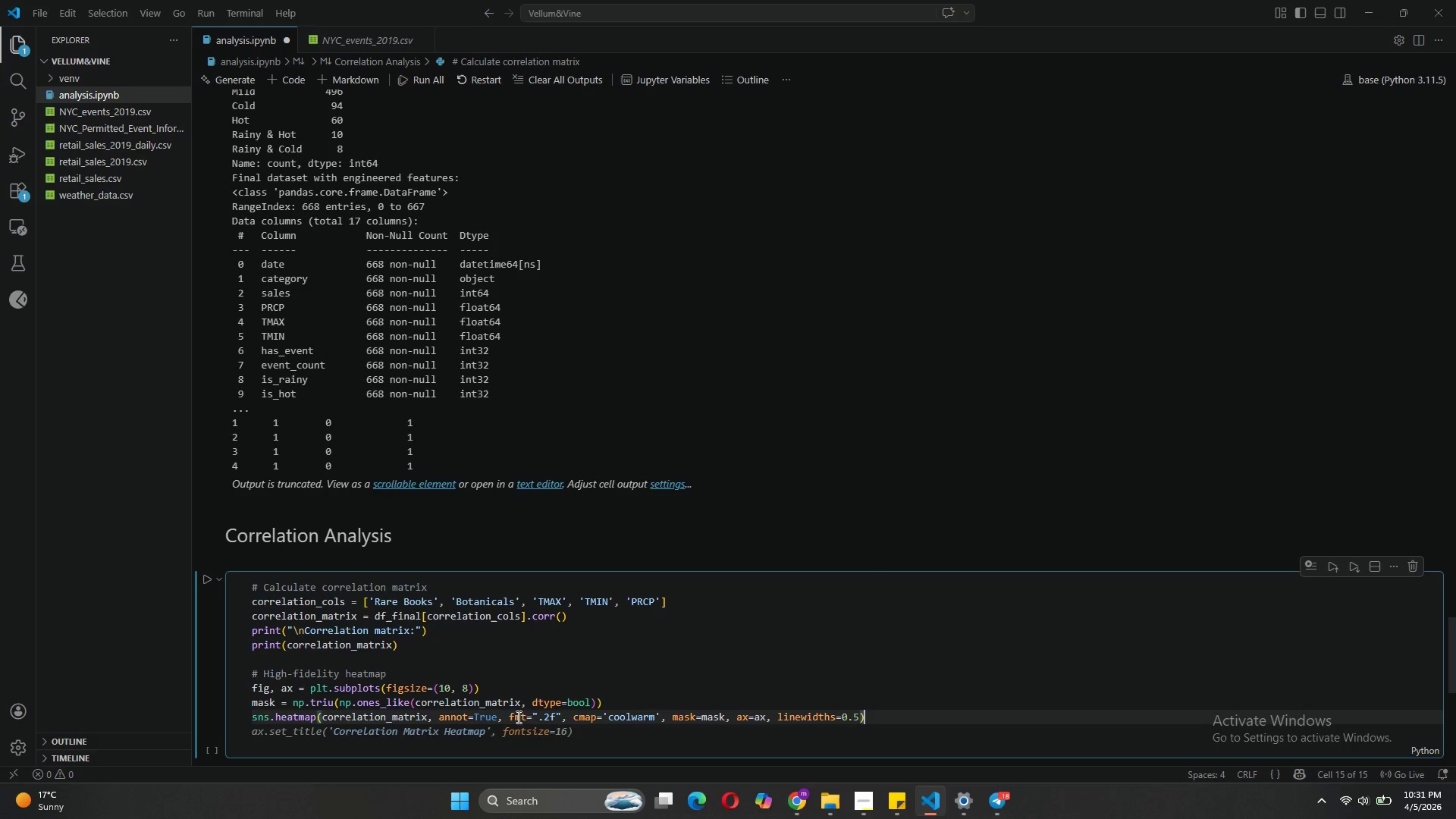 
left_click([656, 714])
 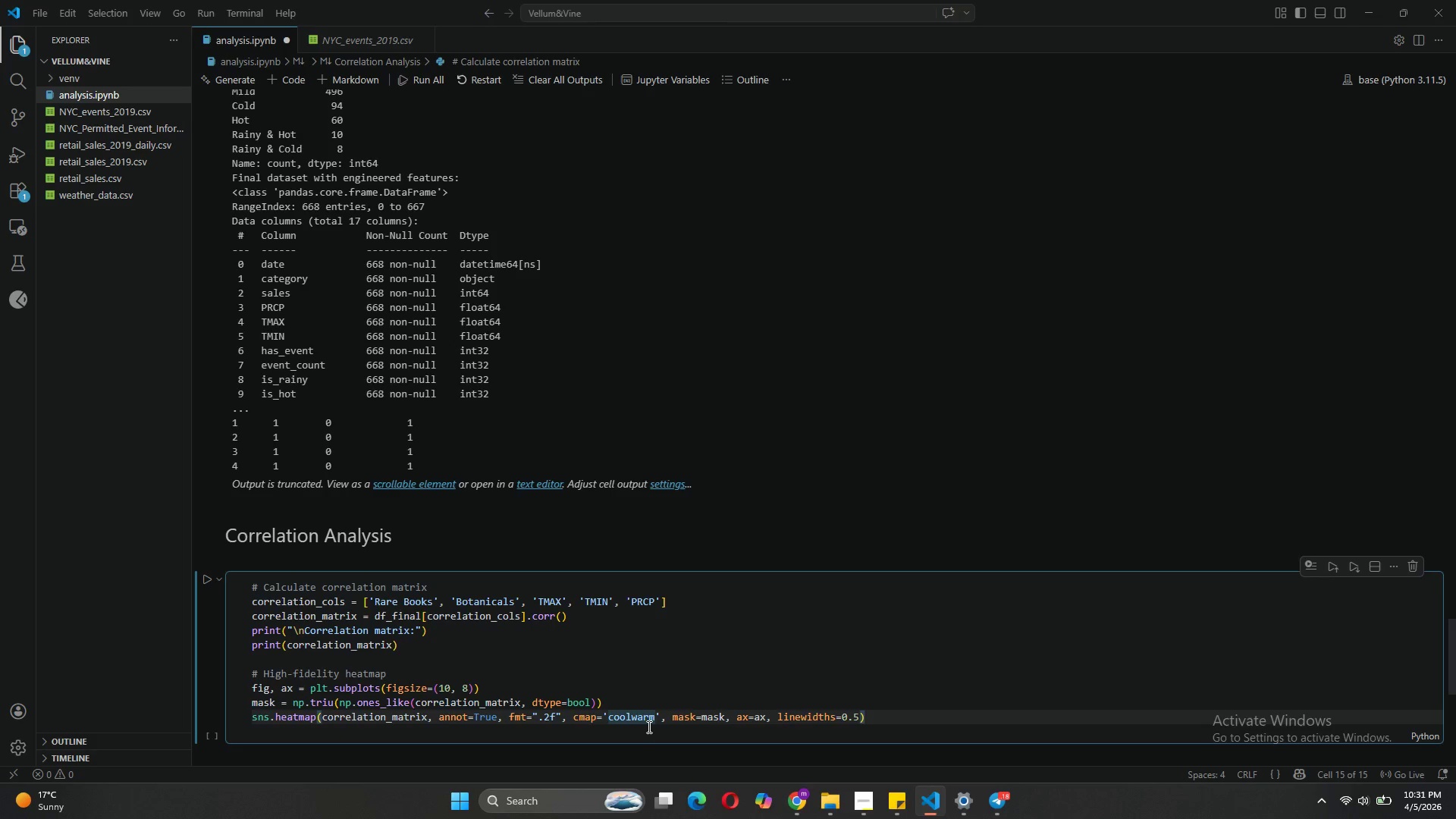 
key(Backspace)
key(Backspace)
key(Backspace)
key(Backspace)
key(Backspace)
key(Backspace)
key(Backspace)
key(Backspace)
type(Rdb)
key(Backspace)
type(B)
key(Tab)
 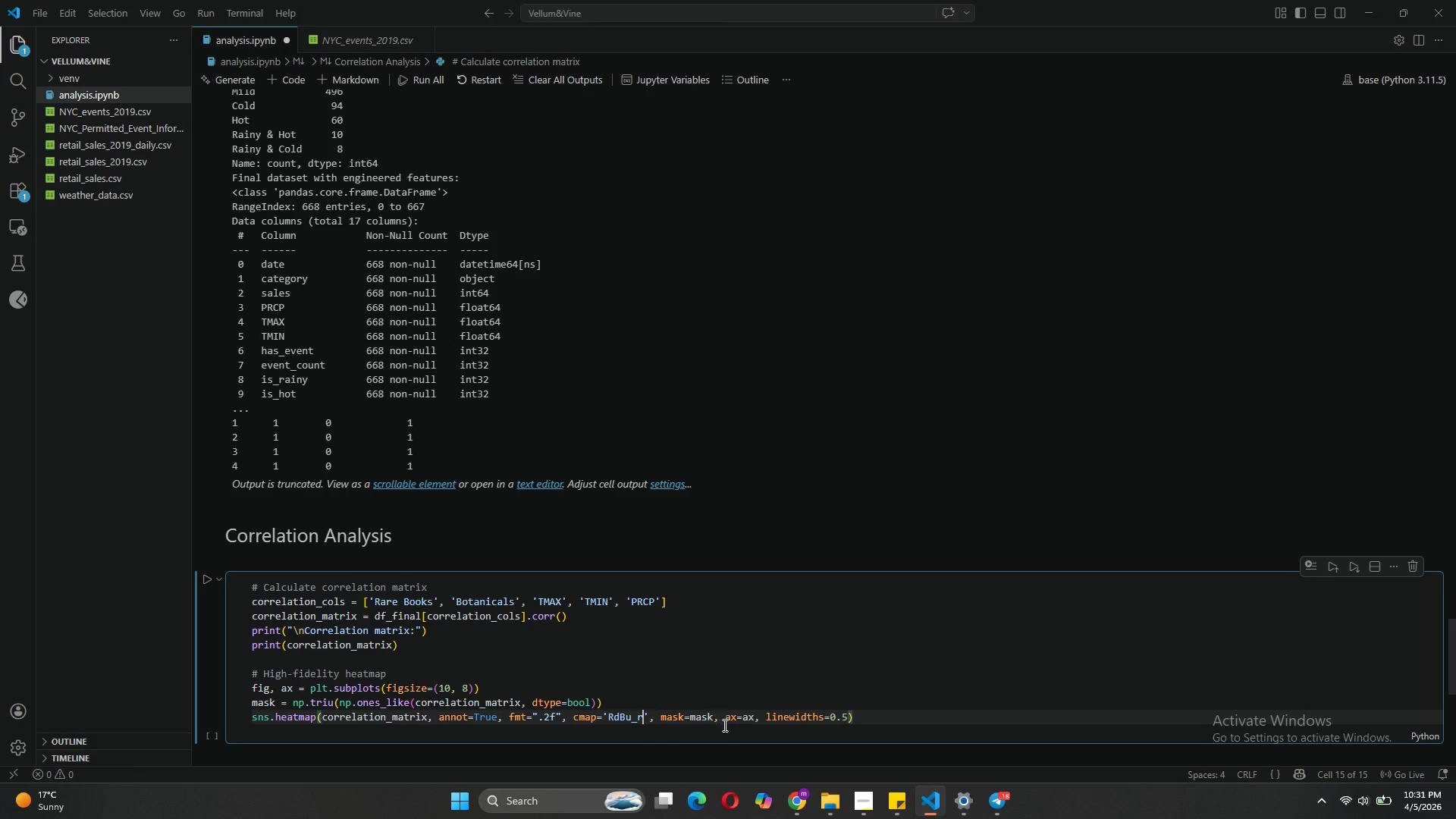 
wait(5.47)
 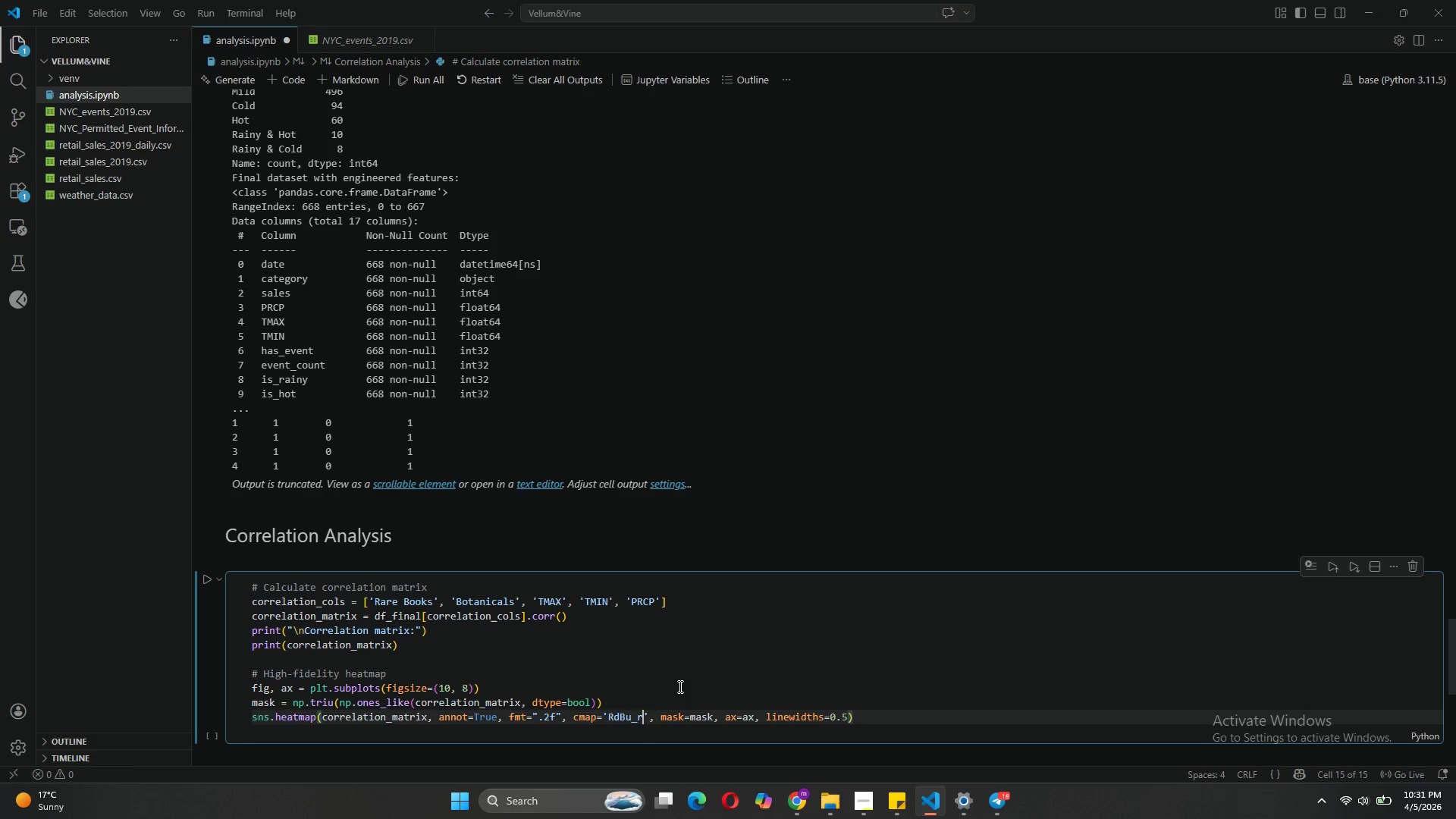 
left_click([652, 715])
 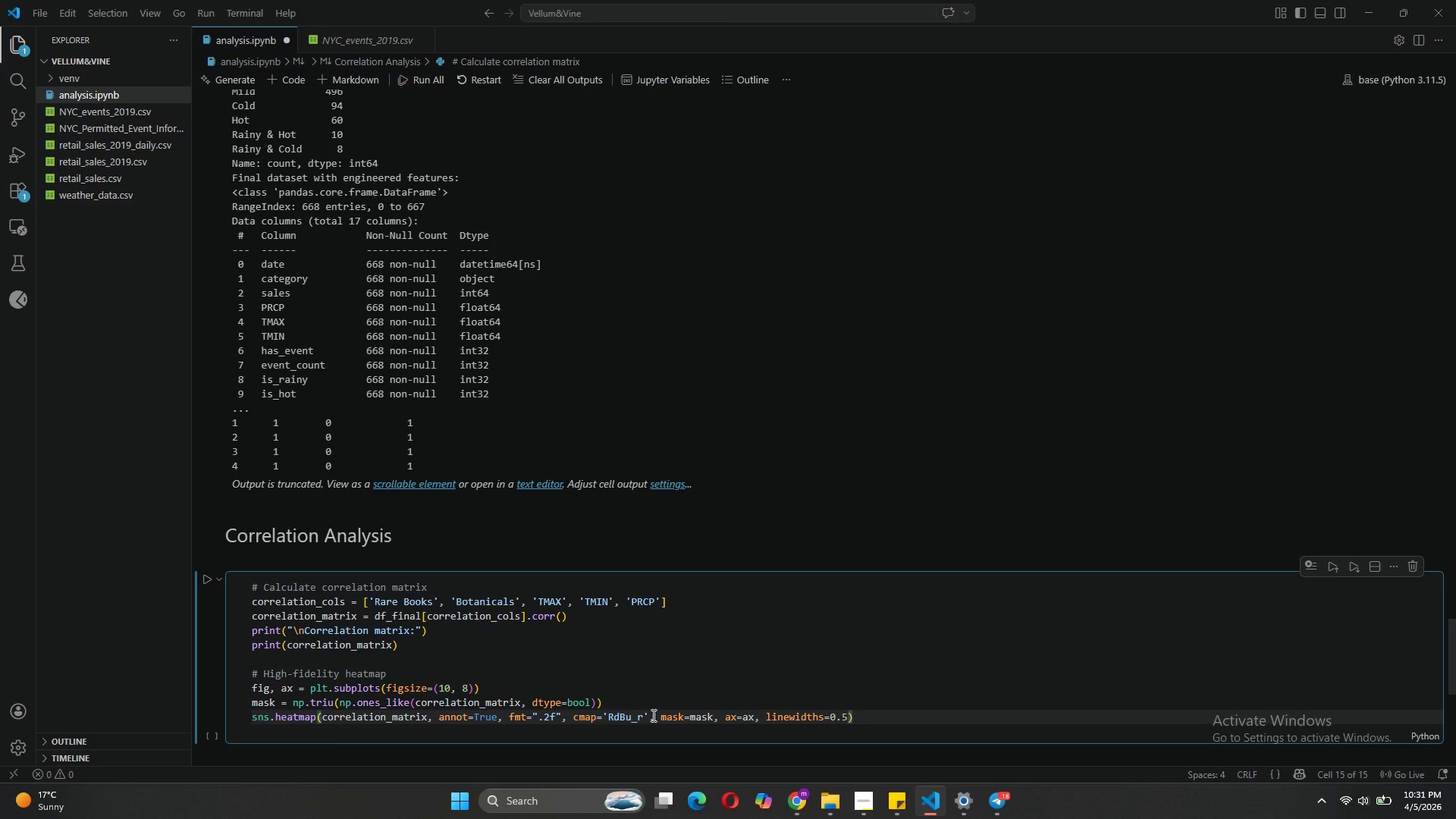 
type(center=)
key(Tab)
 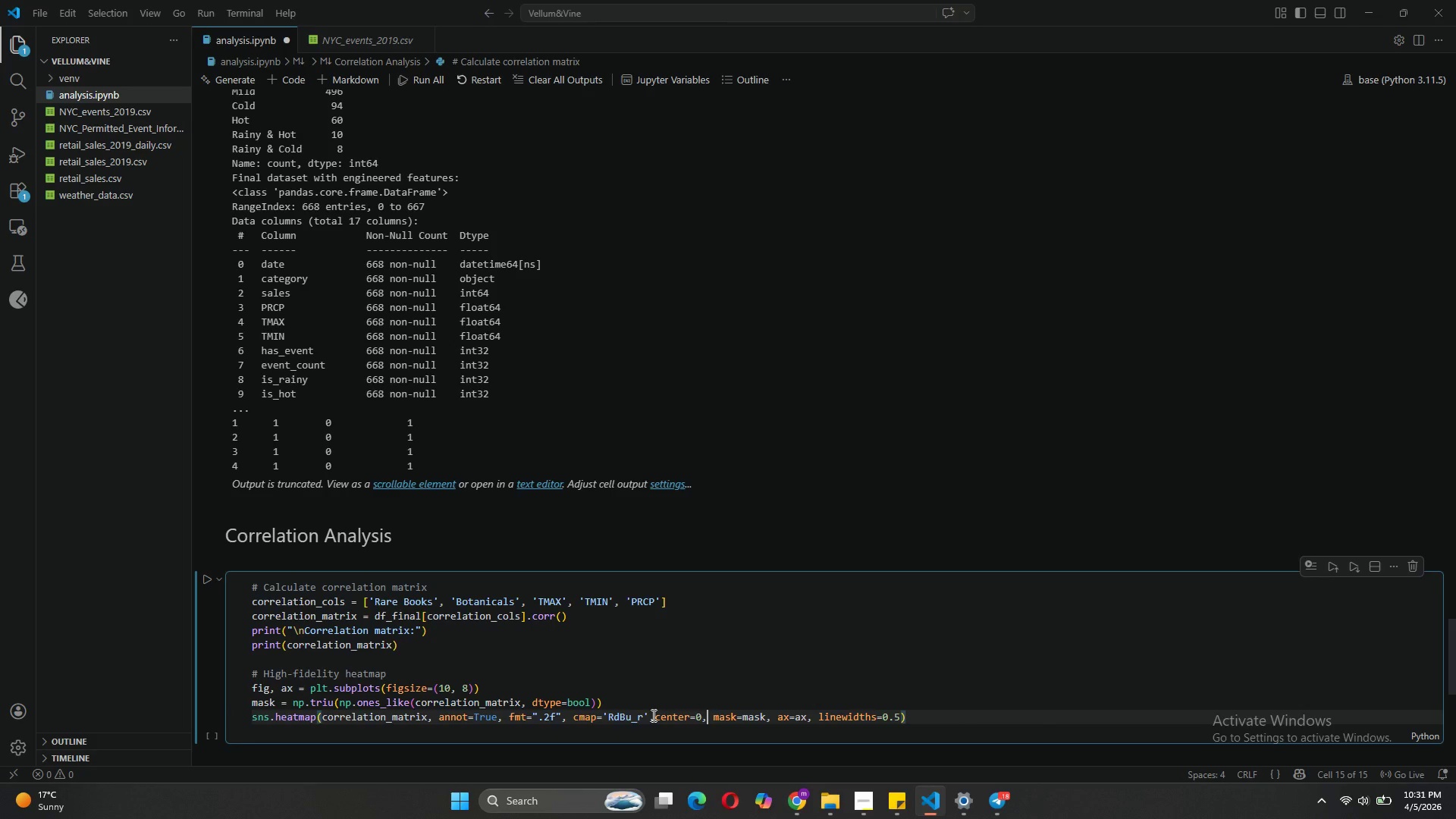 
type(squa)
 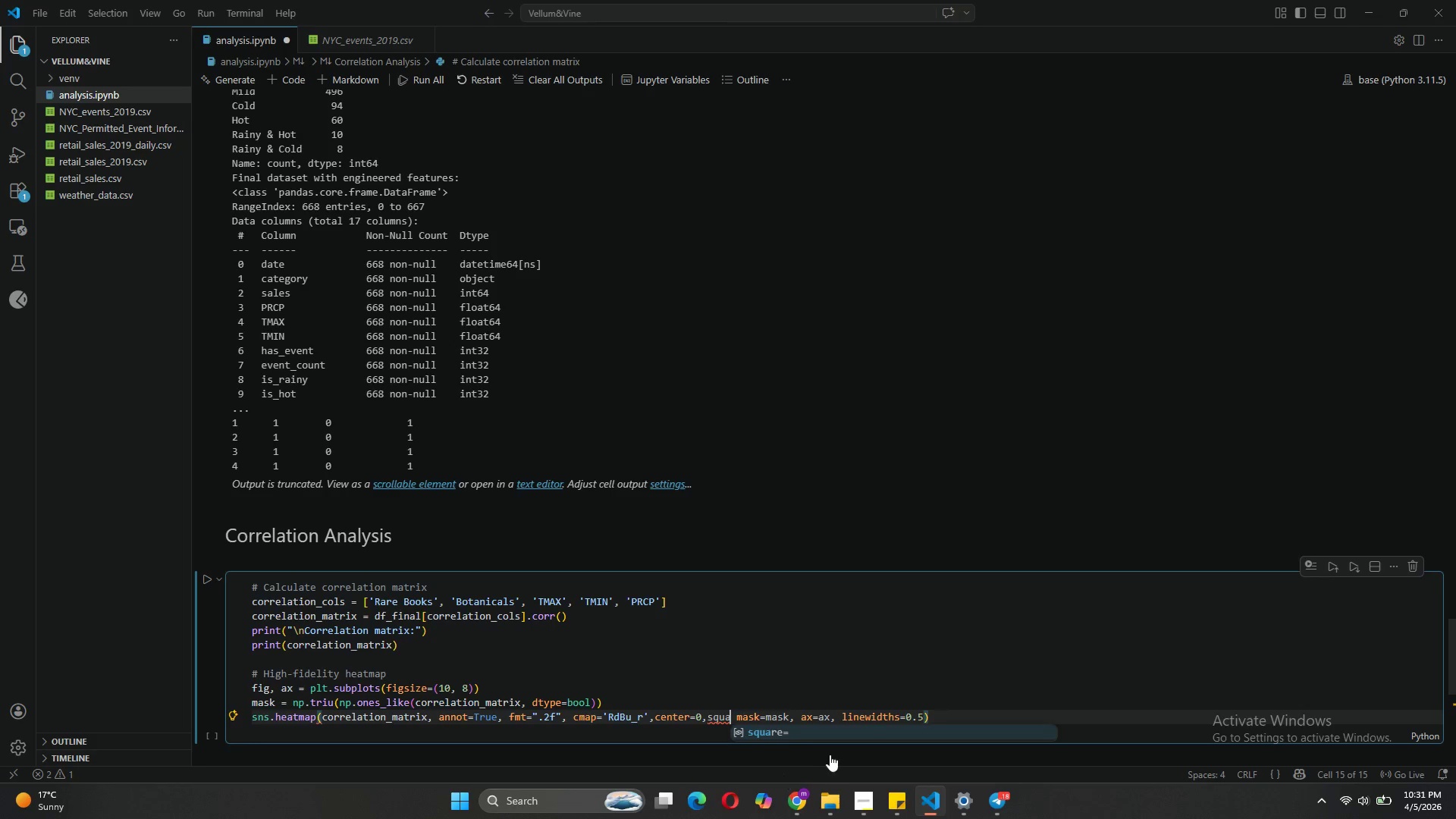 
left_click([789, 738])
 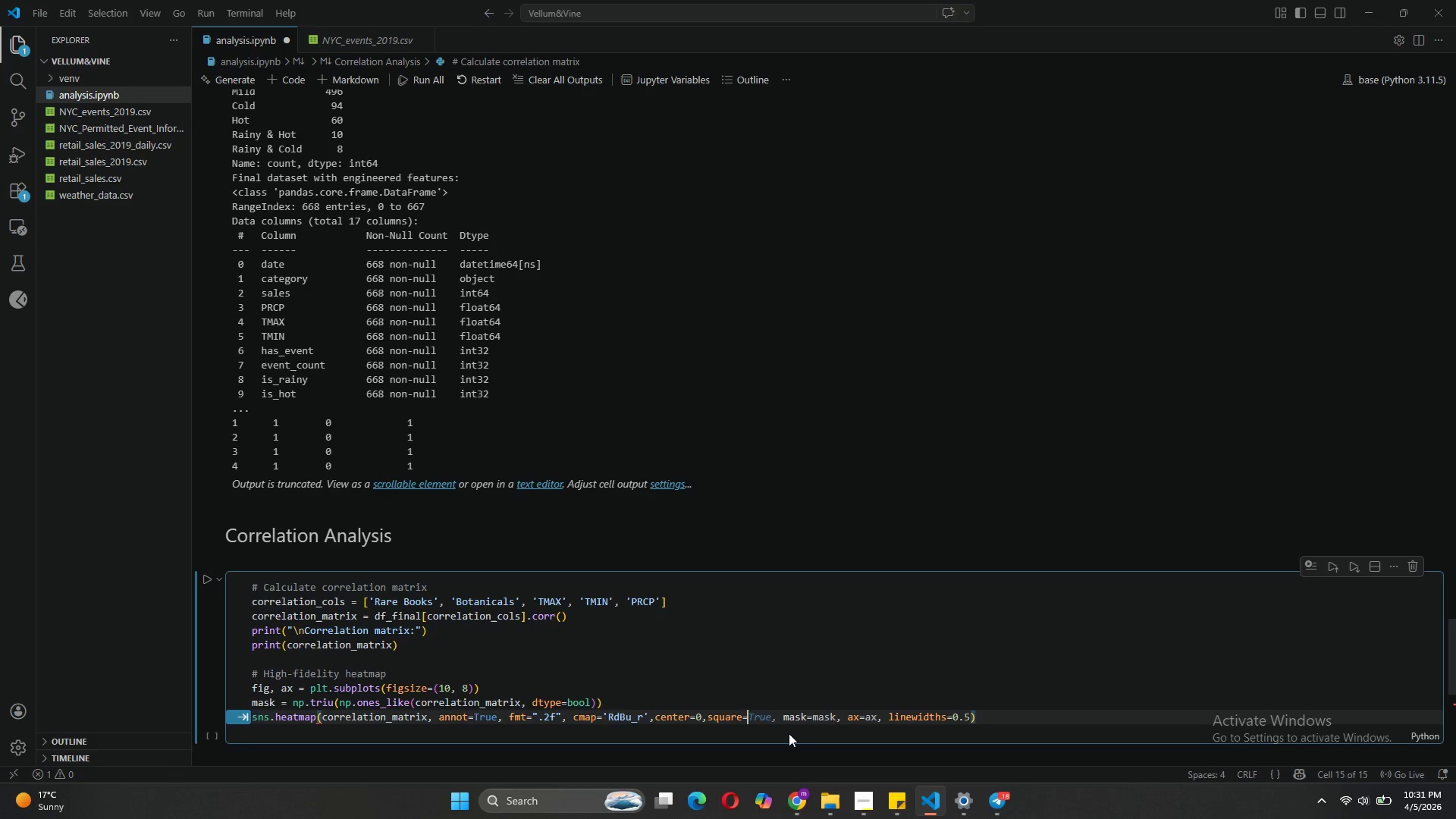 
key(Tab)
 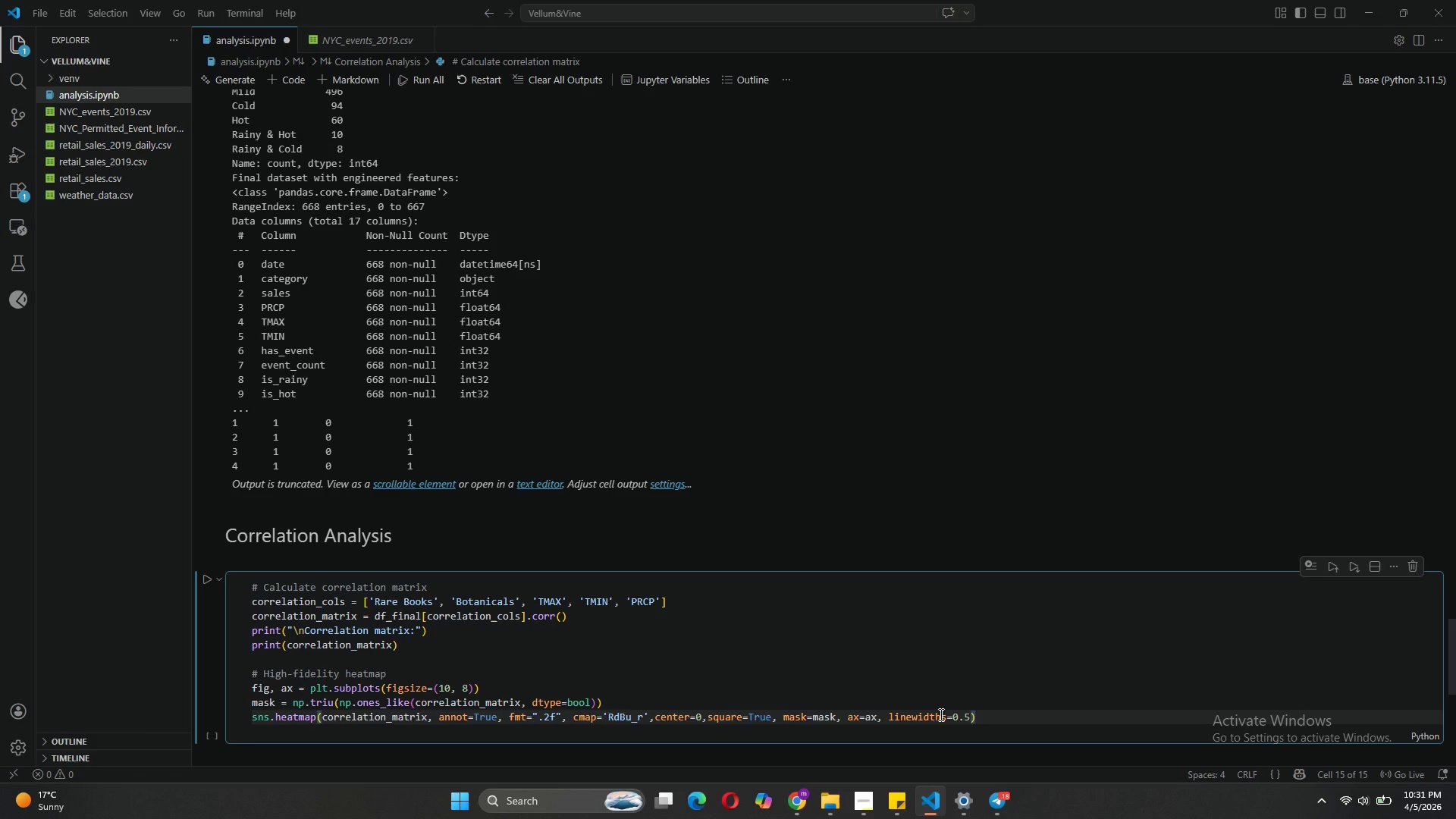 
wait(9.64)
 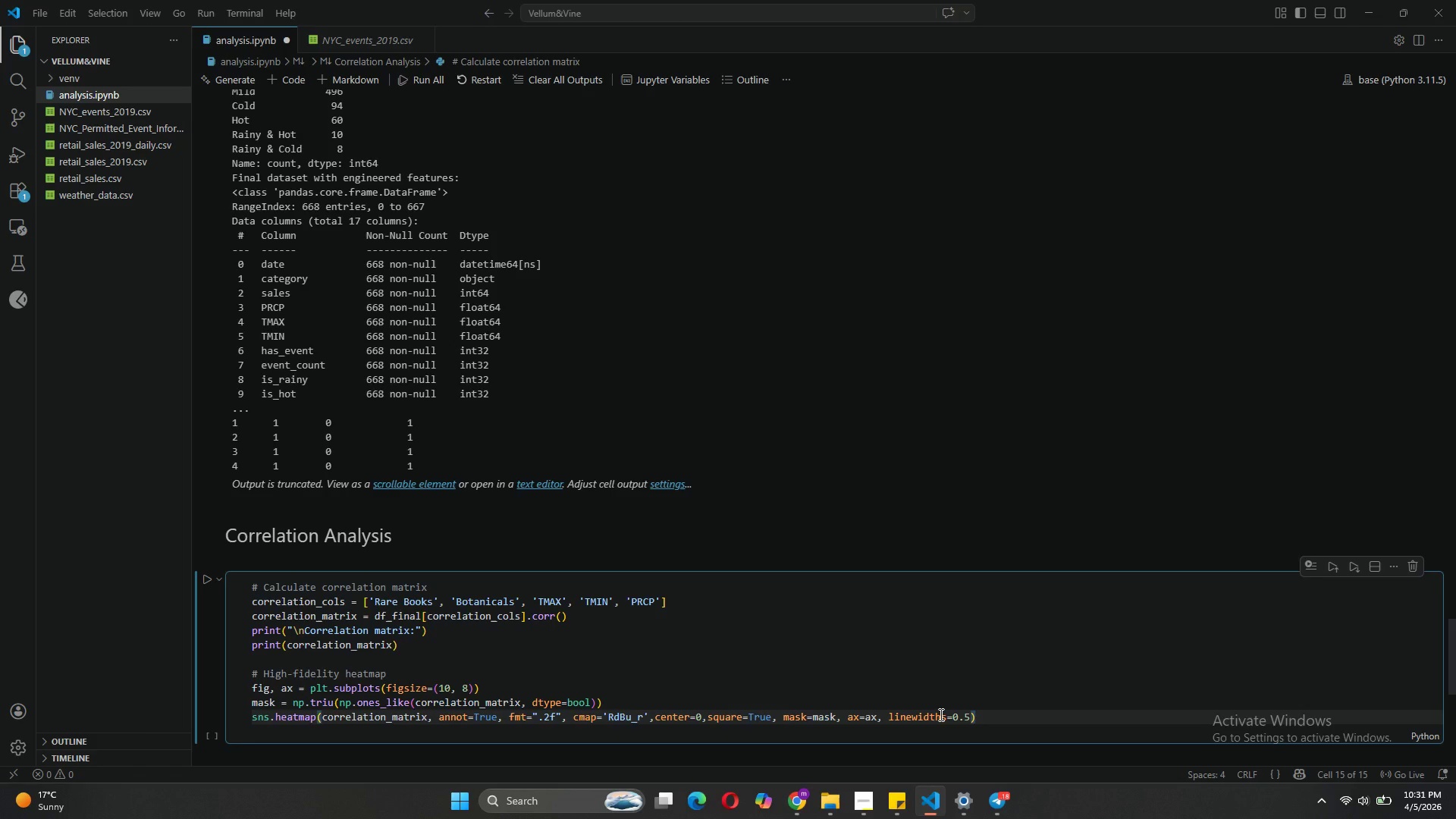 
left_click_drag(start_coordinate=[877, 716], to_coordinate=[853, 717])
 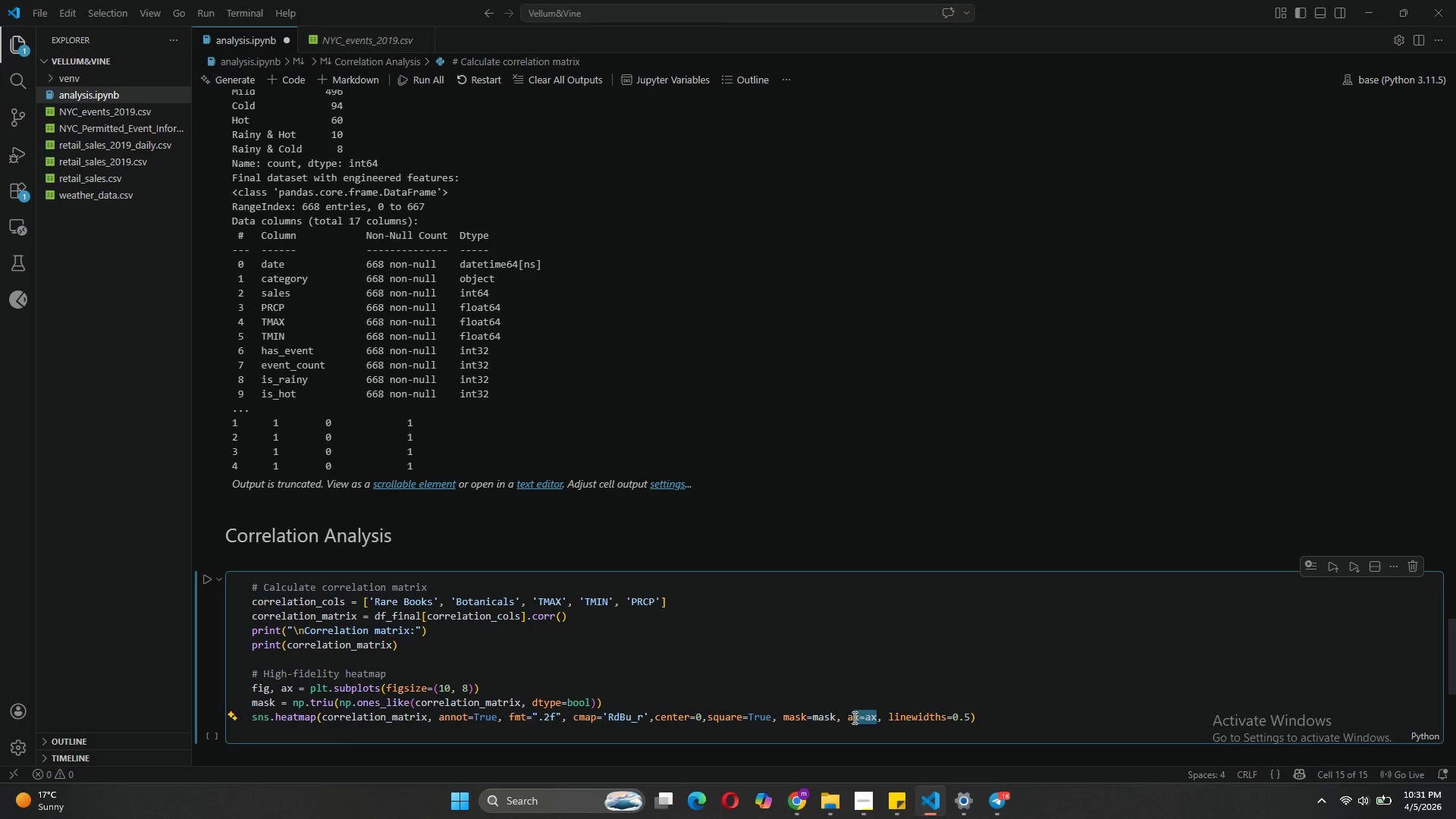 
type(nnot_kws)
key(Tab)
key(Tab)
 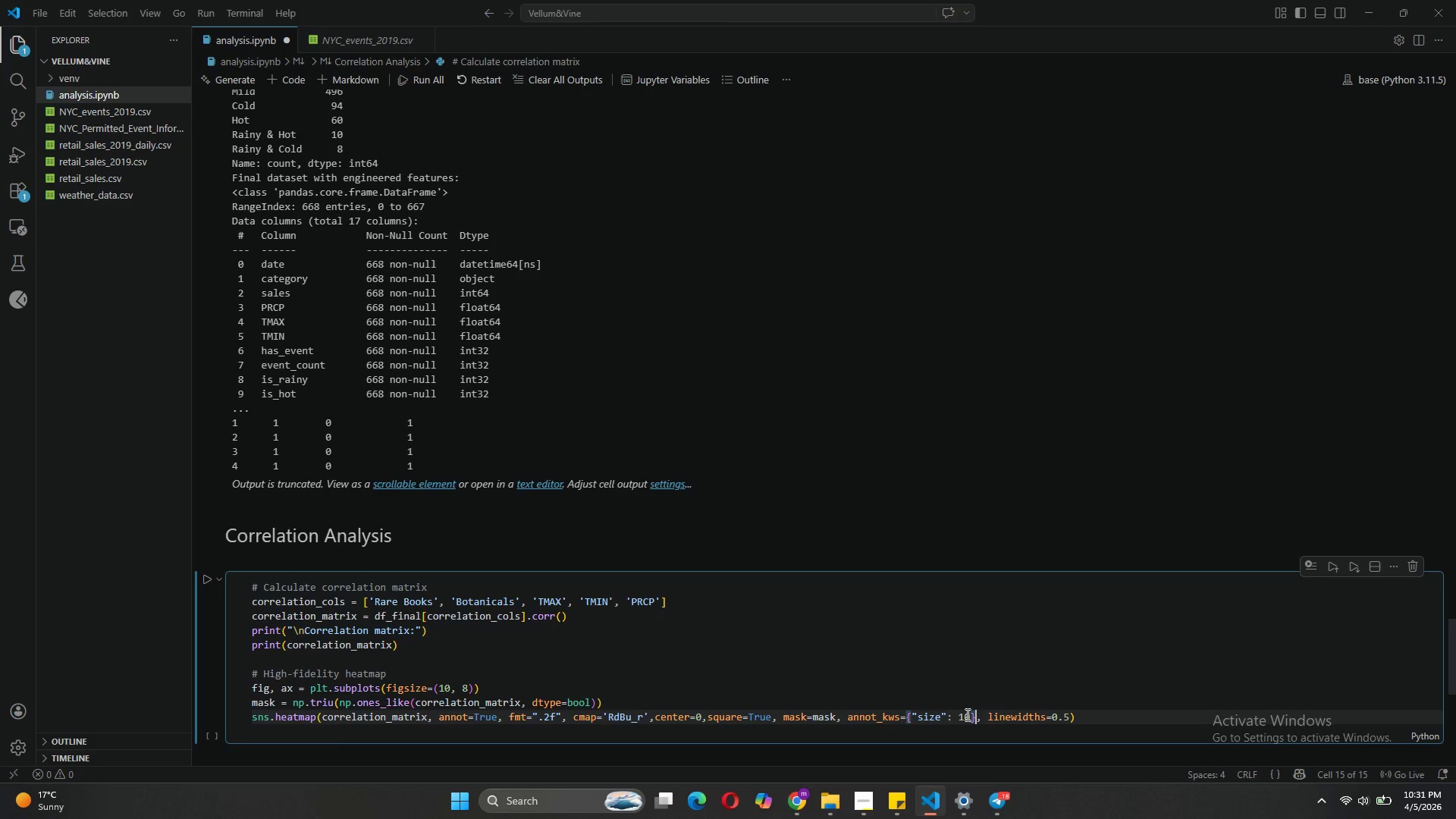 
left_click([968, 714])
 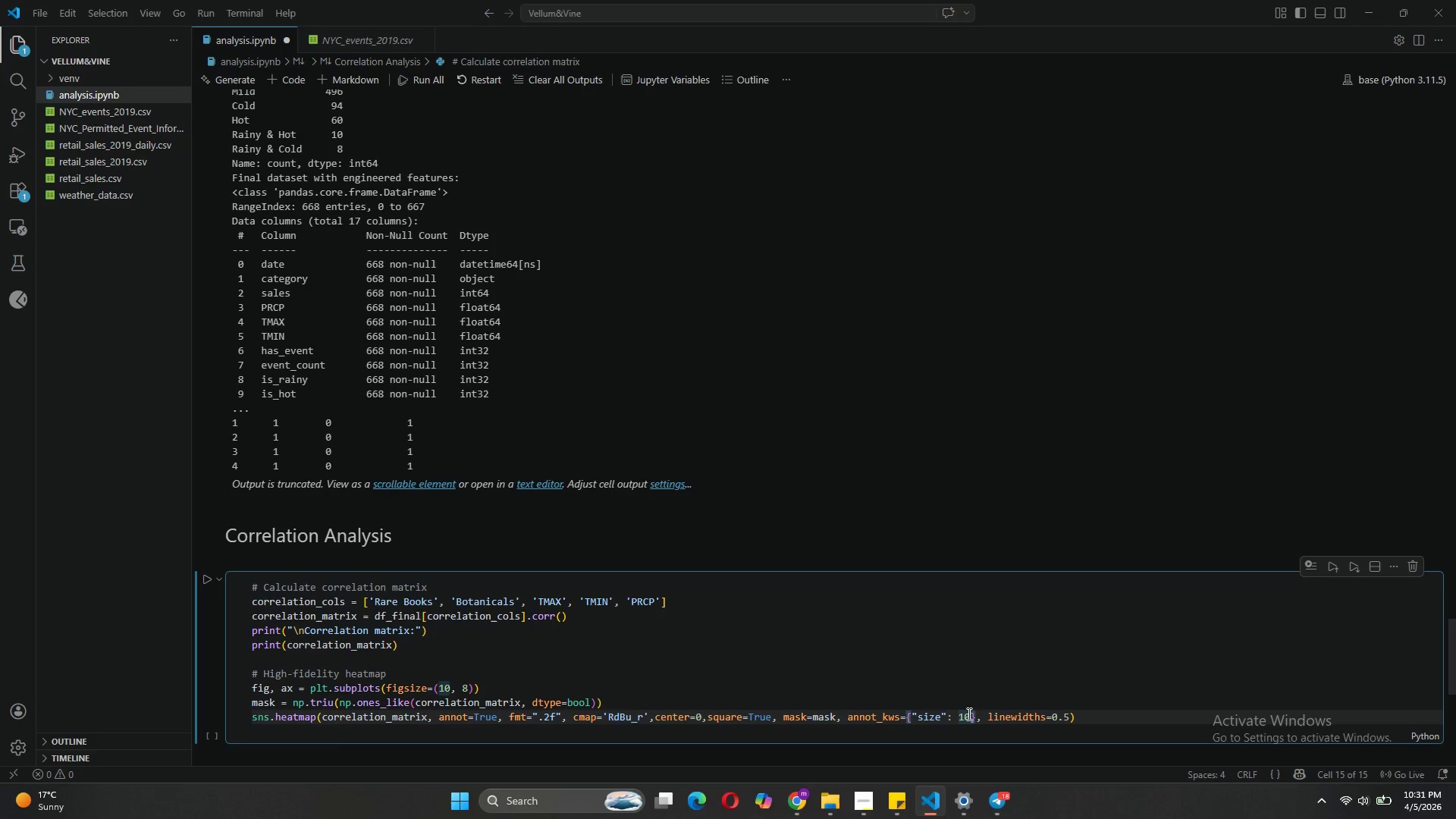 
key(Backspace)
 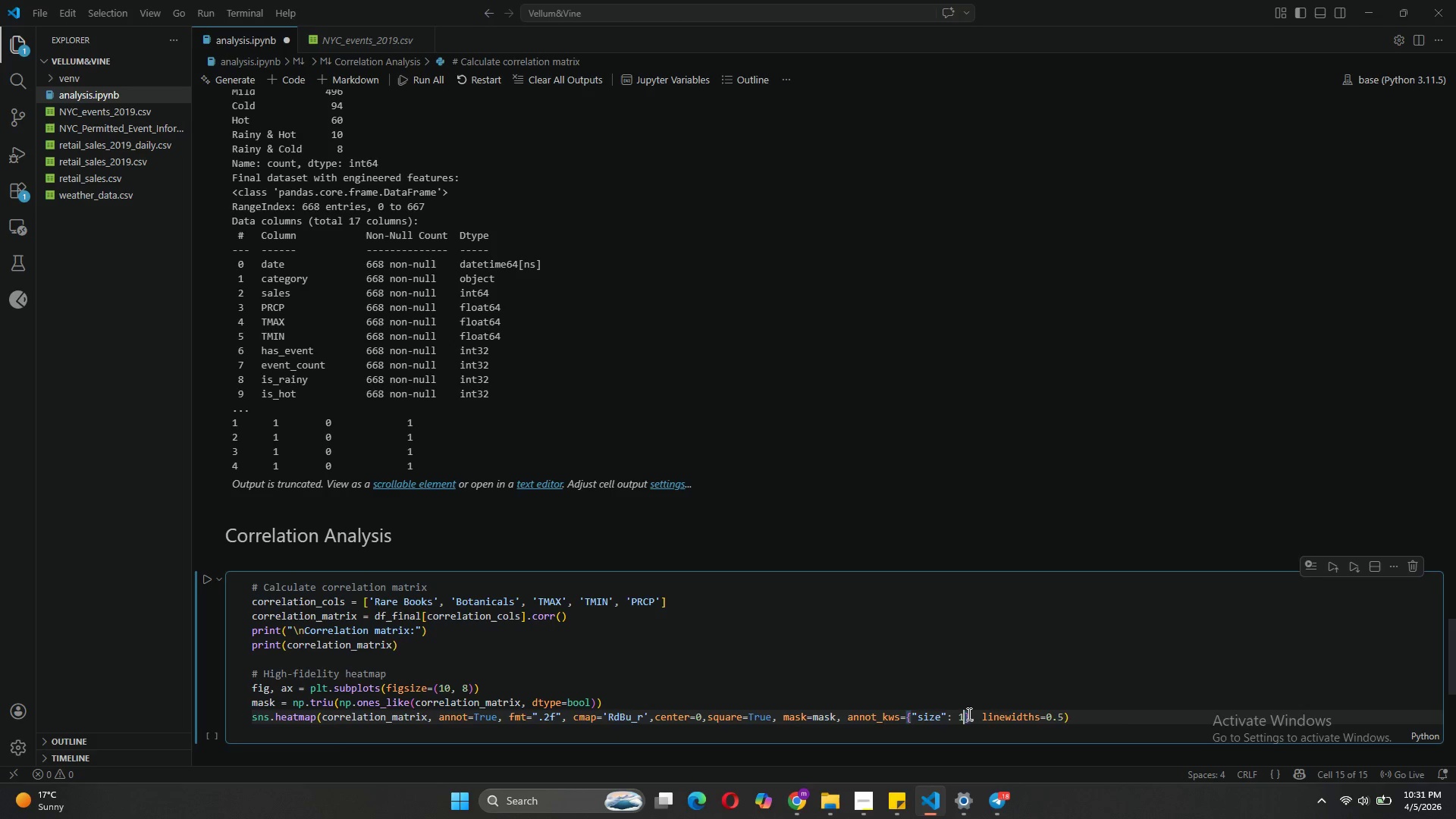 
key(2)
 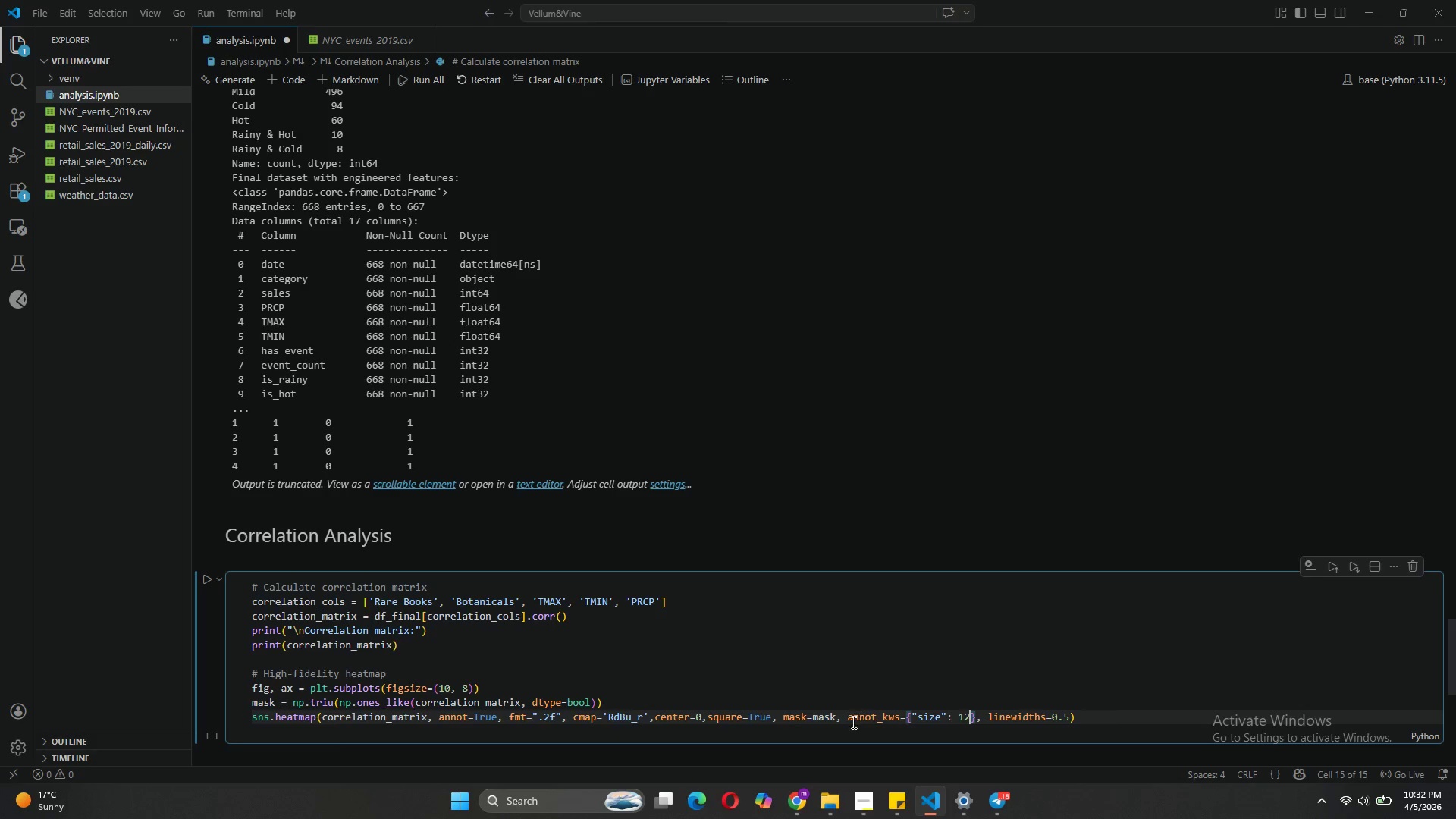 
left_click([841, 715])
 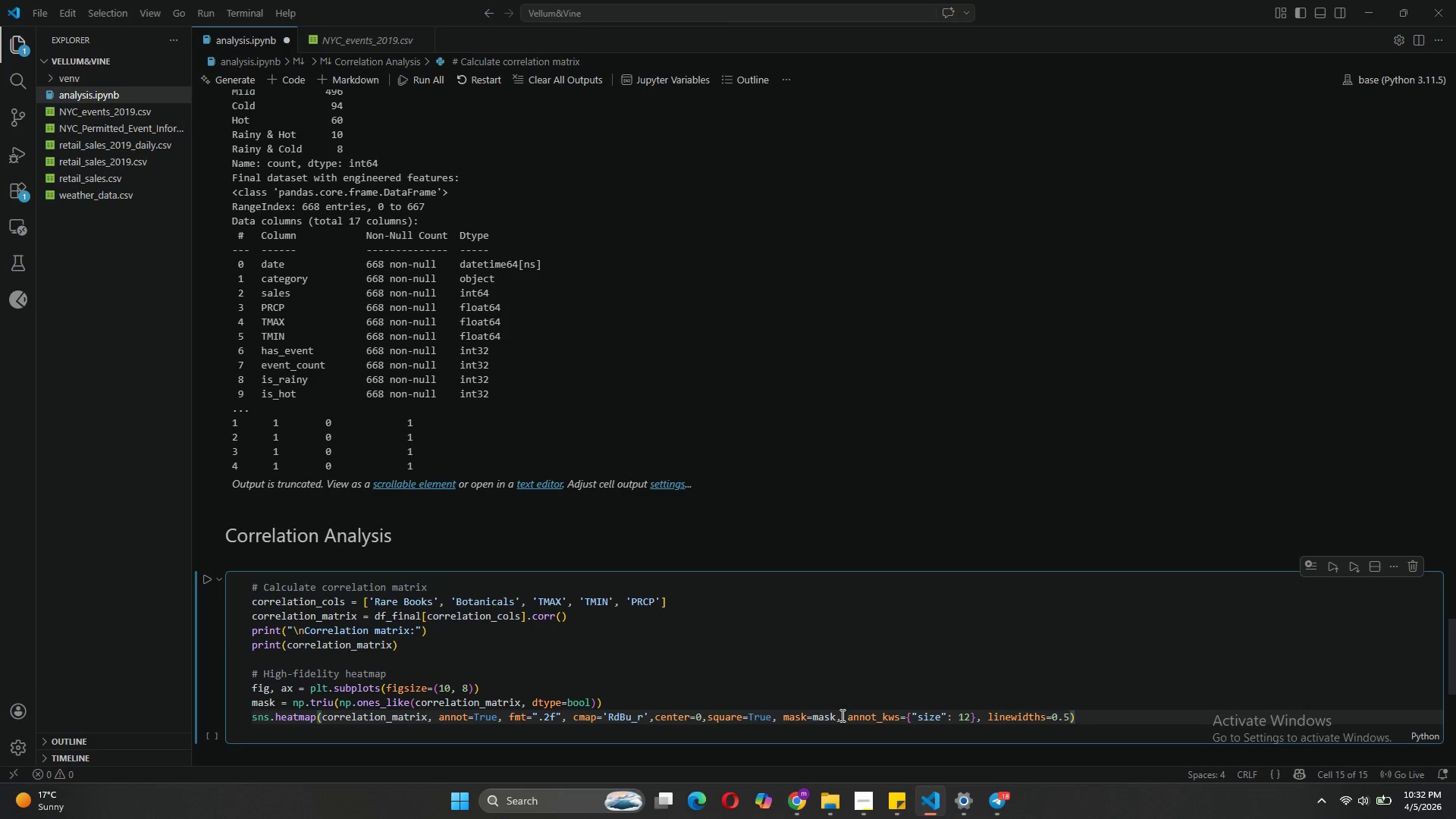 
type(cb)
 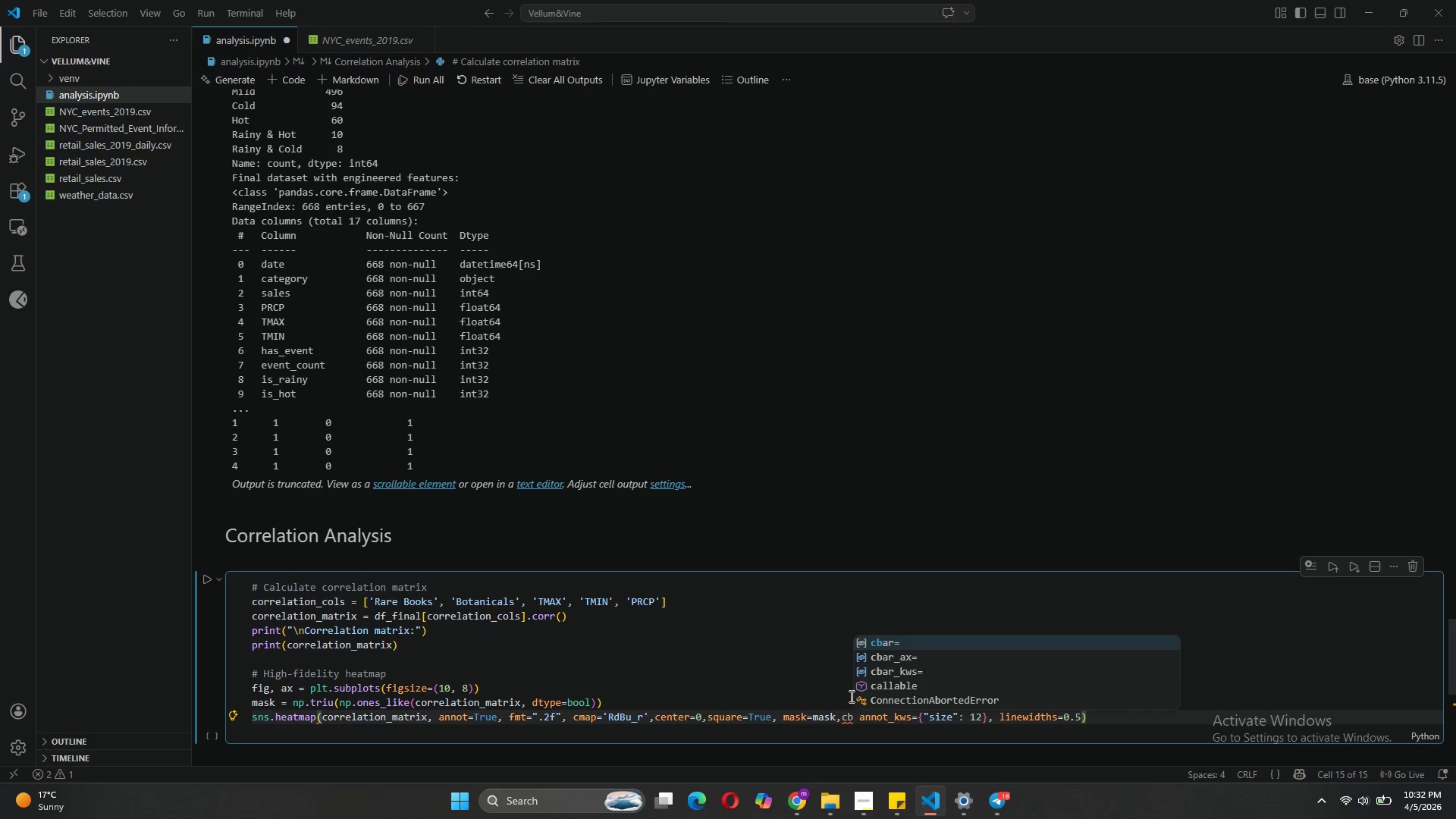 
left_click([890, 670])
 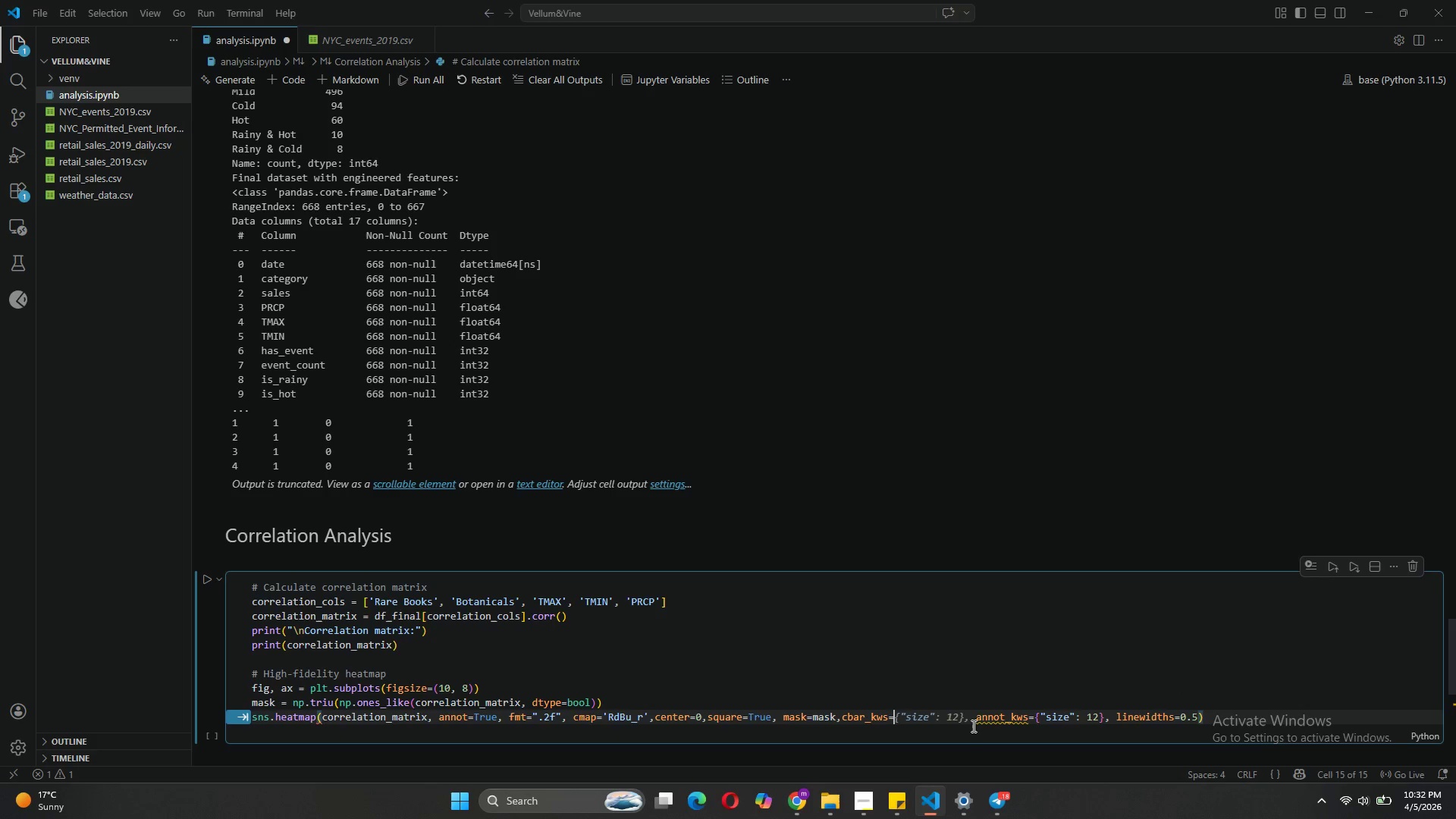 
key(Tab)
 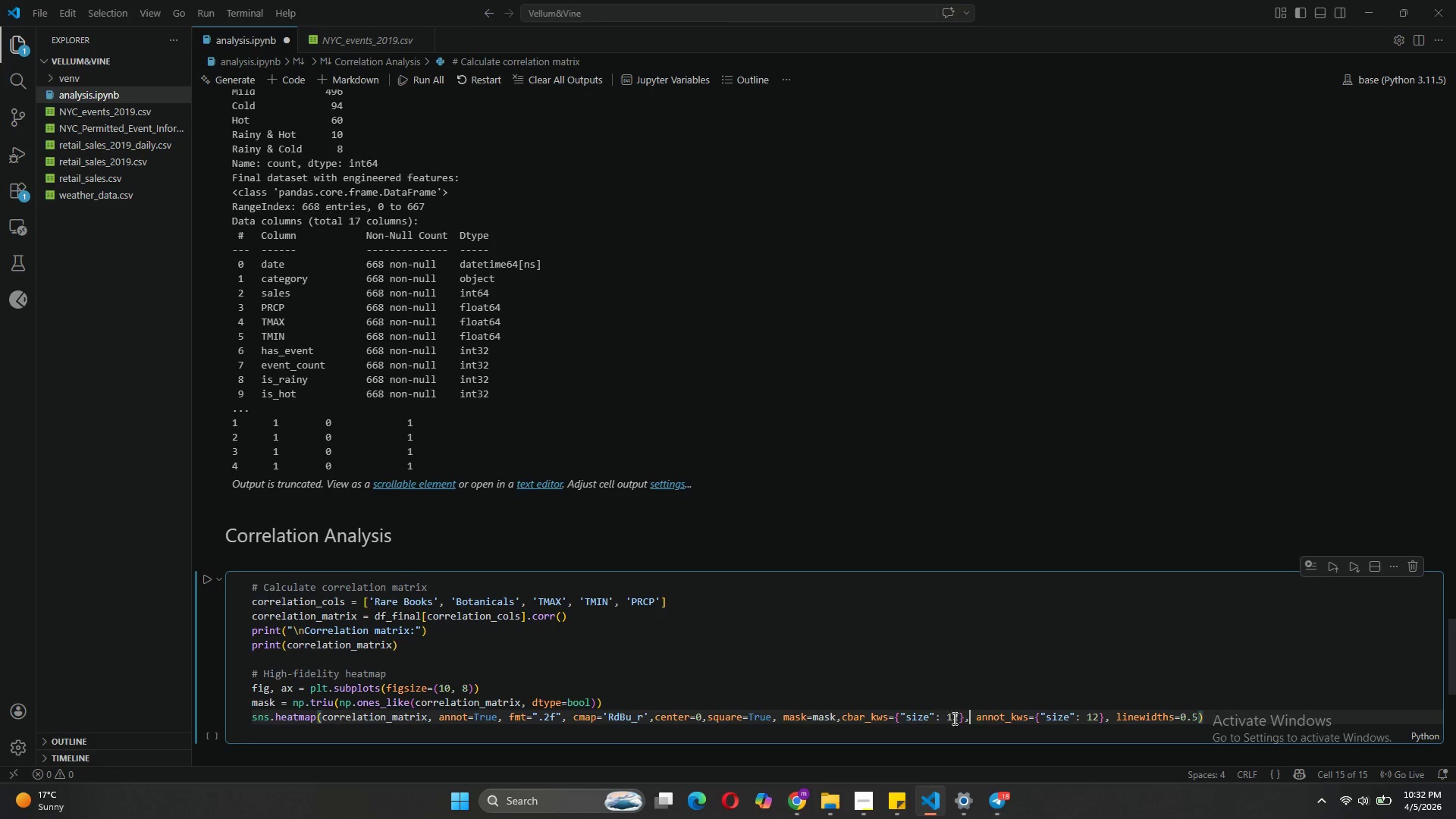 
left_click([958, 714])
 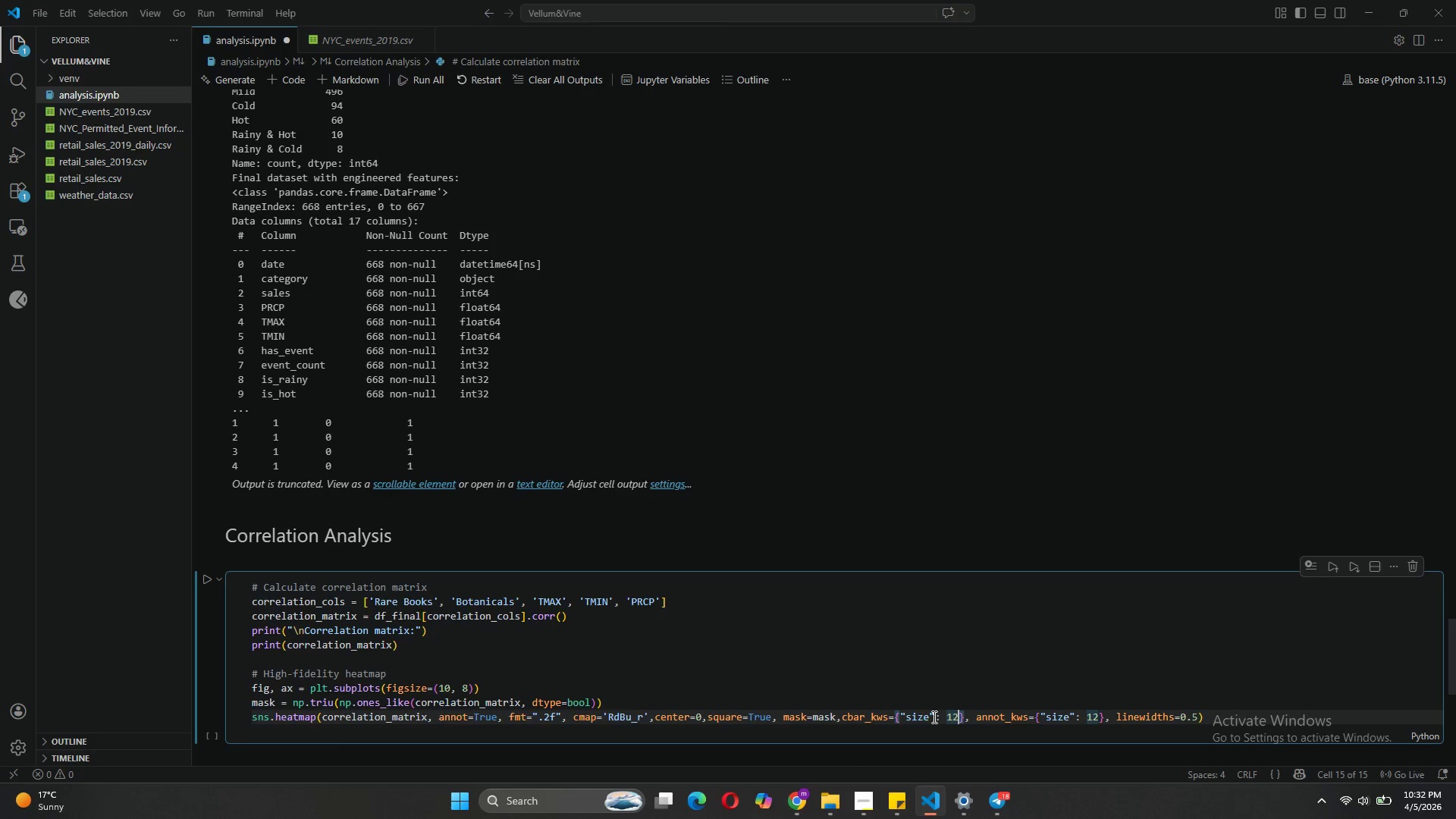 
left_click([925, 716])
 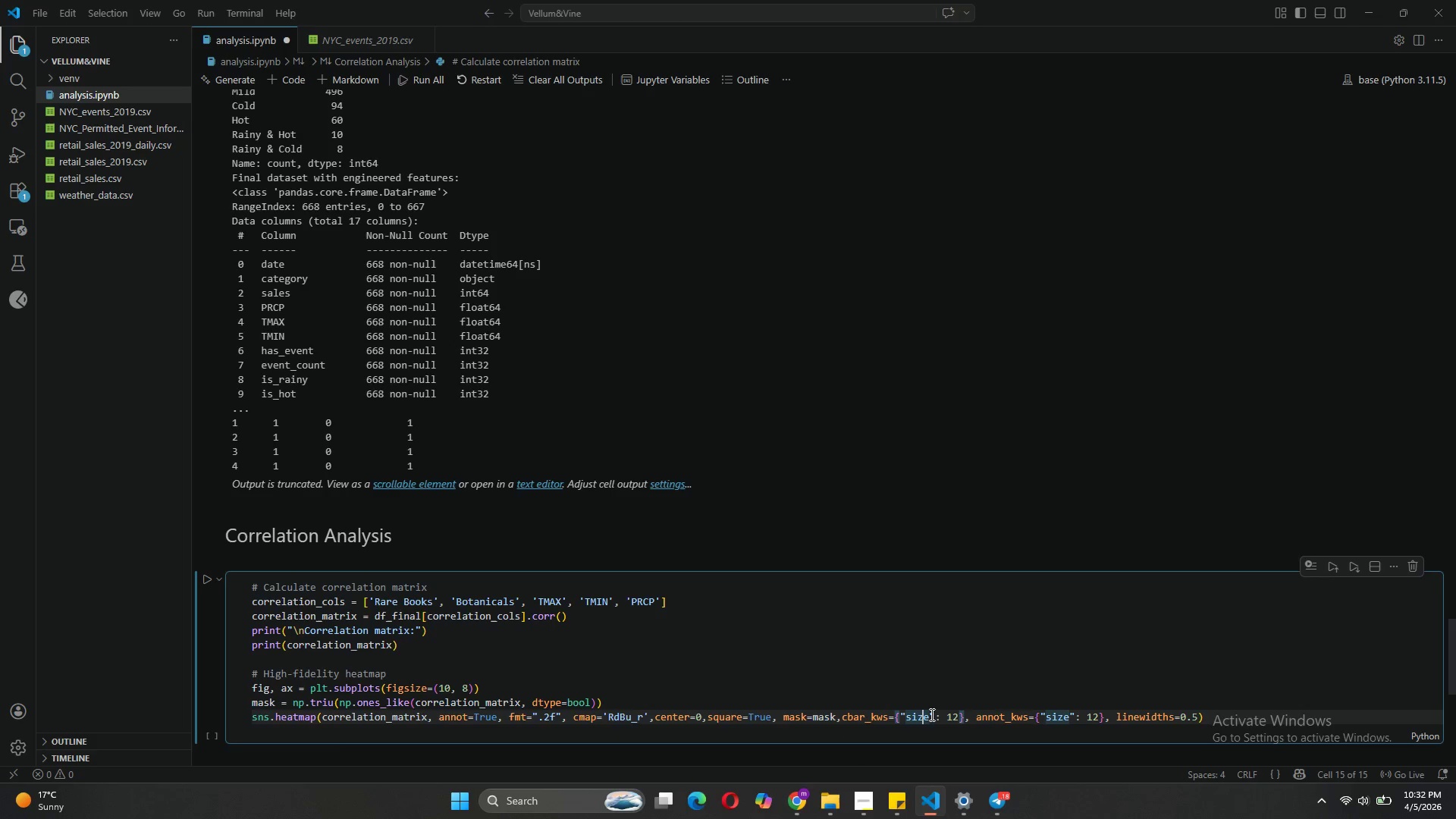 
key(ArrowRight)
 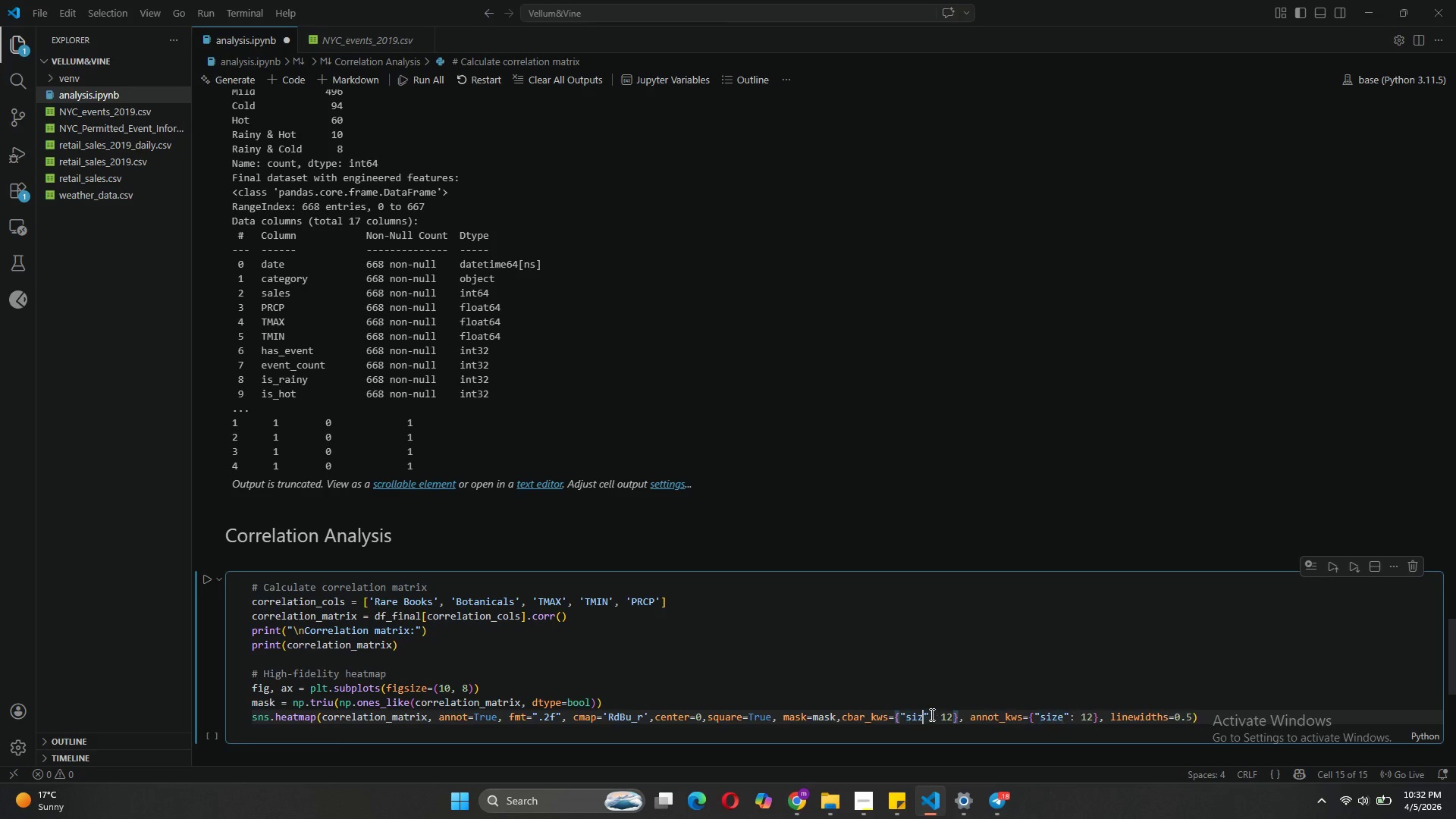 
key(Backspace)
key(Backspace)
key(Backspace)
type(hrink)
 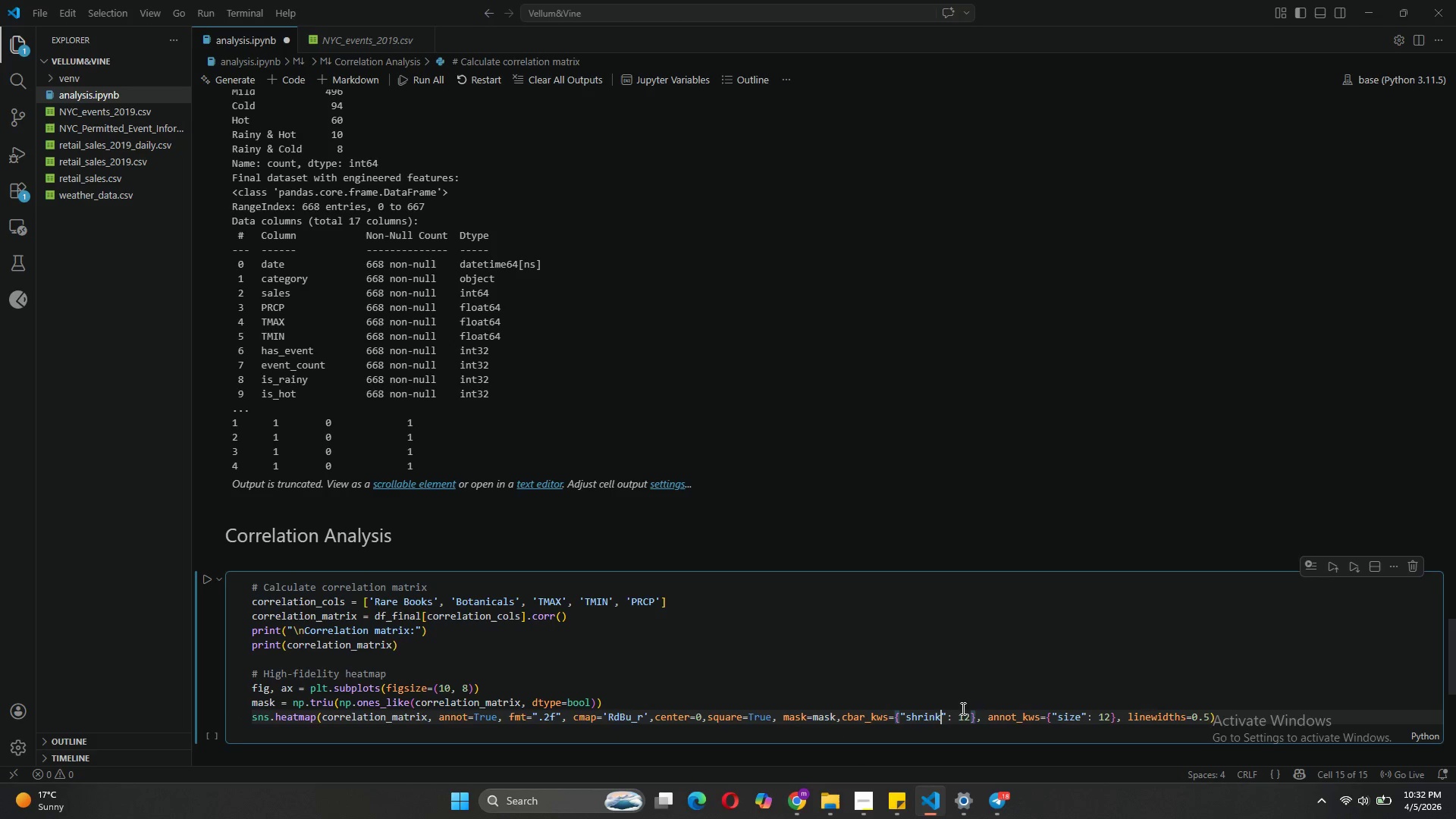 
left_click([969, 718])
 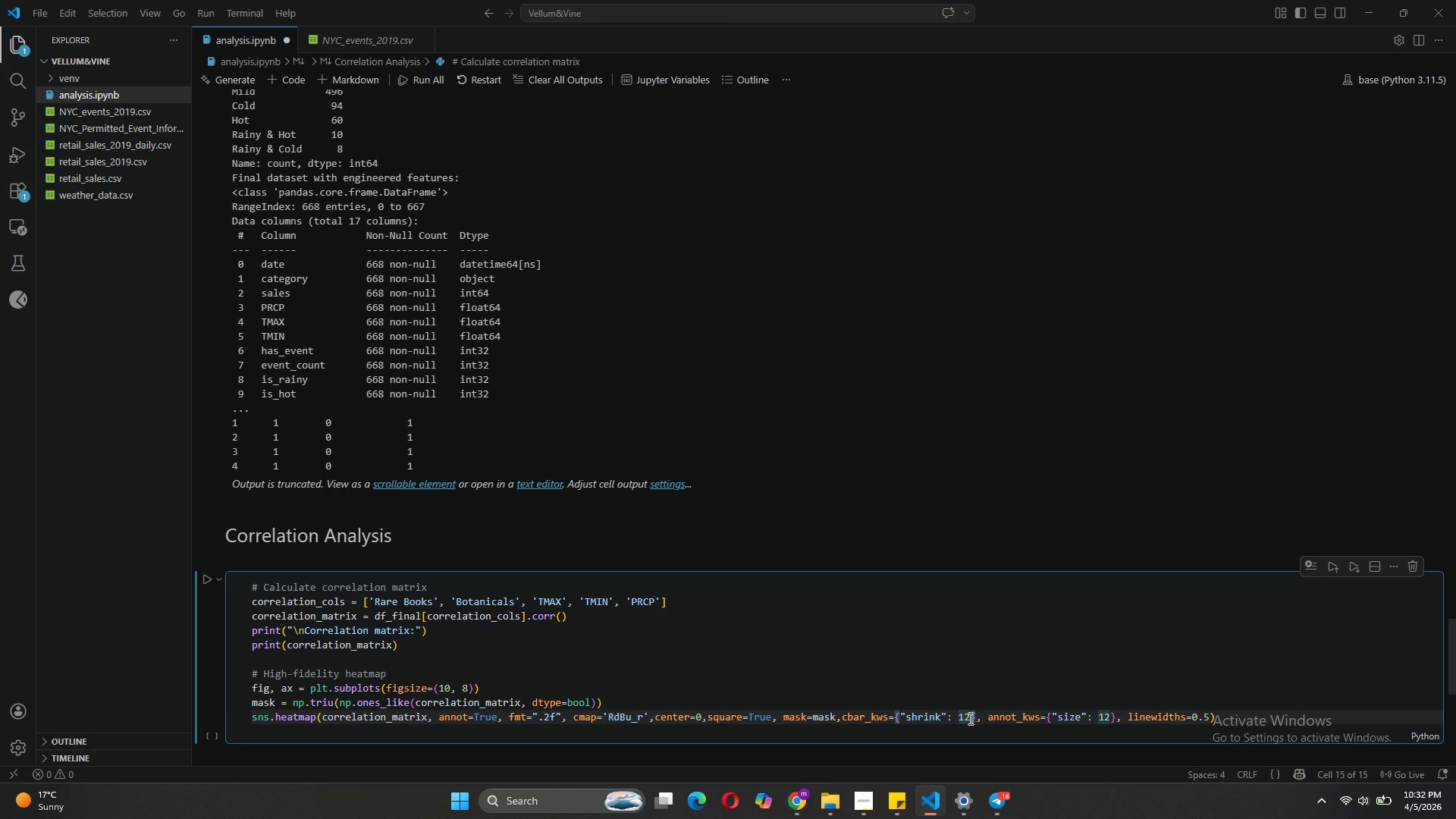 
key(Backspace)
 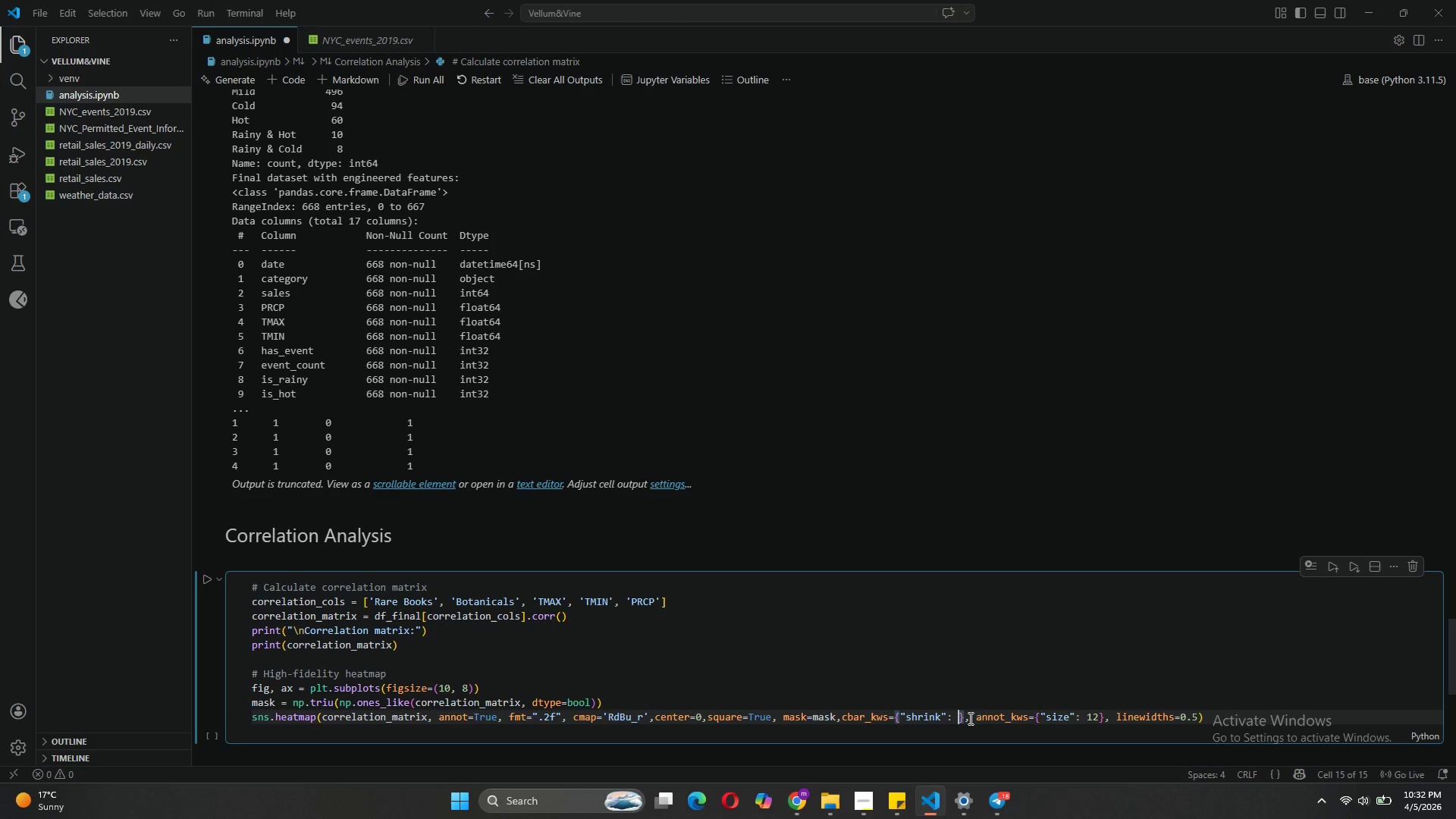 
key(Backspace)
 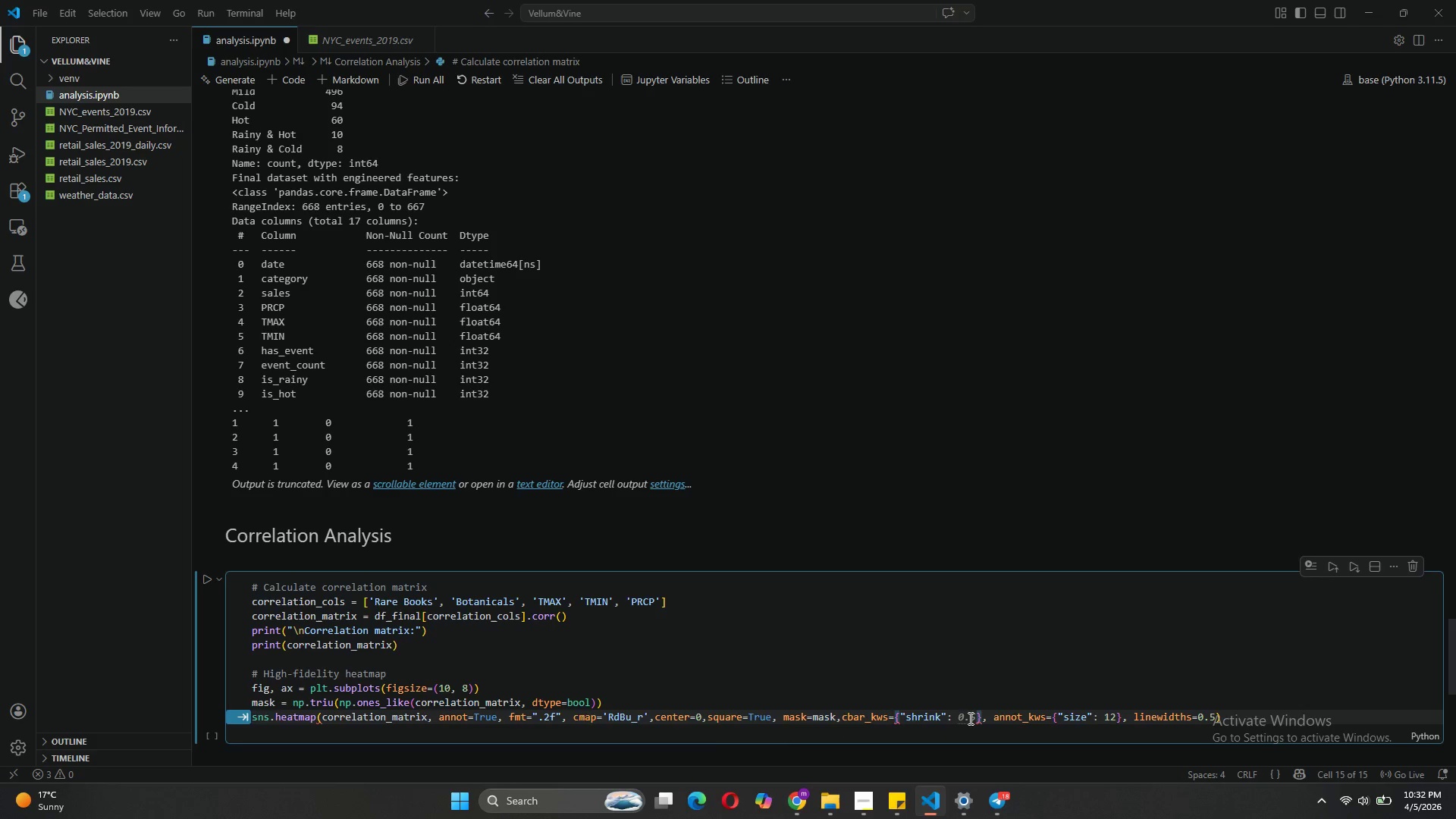 
key(0)
 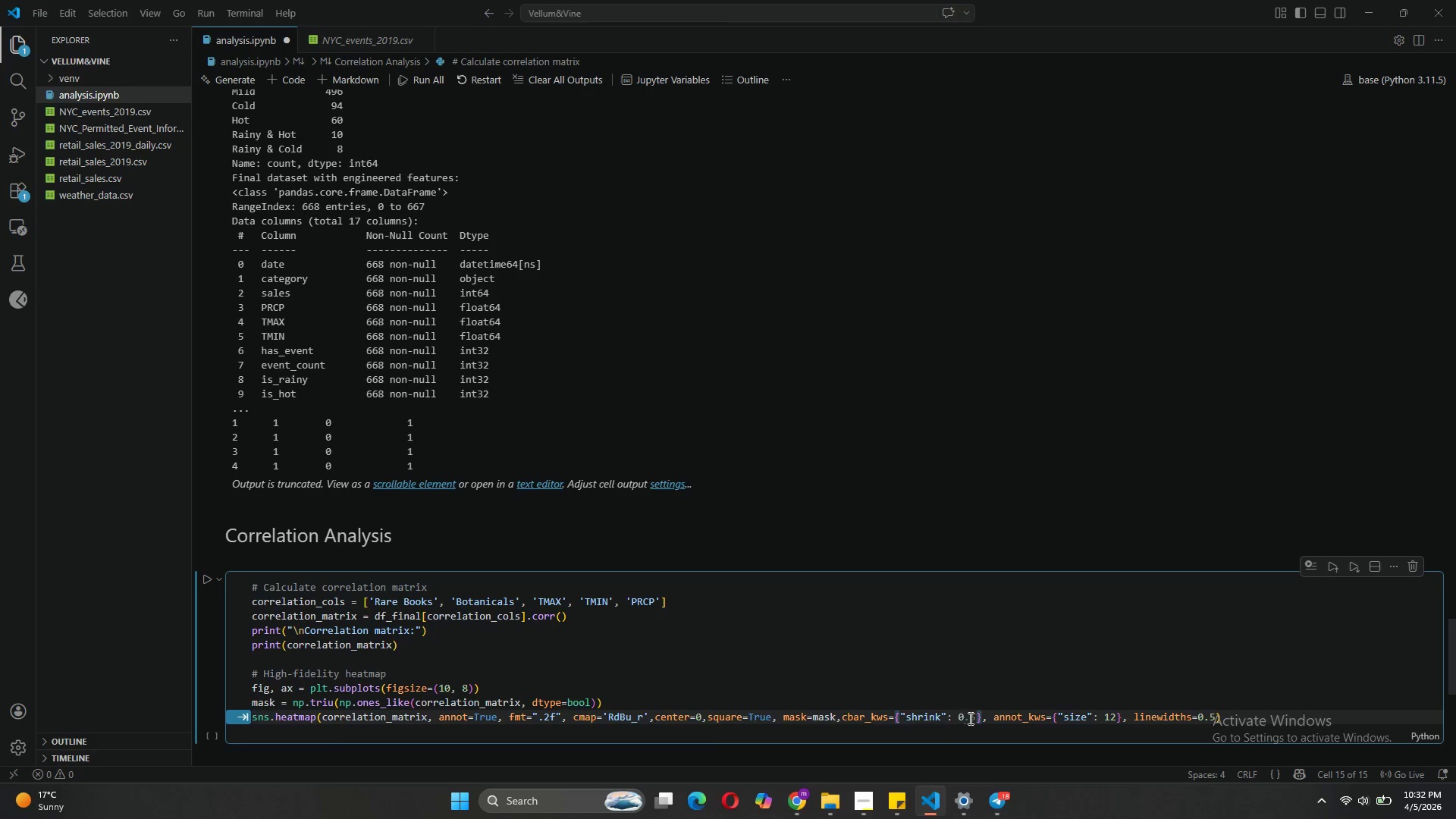 
key(Period)
 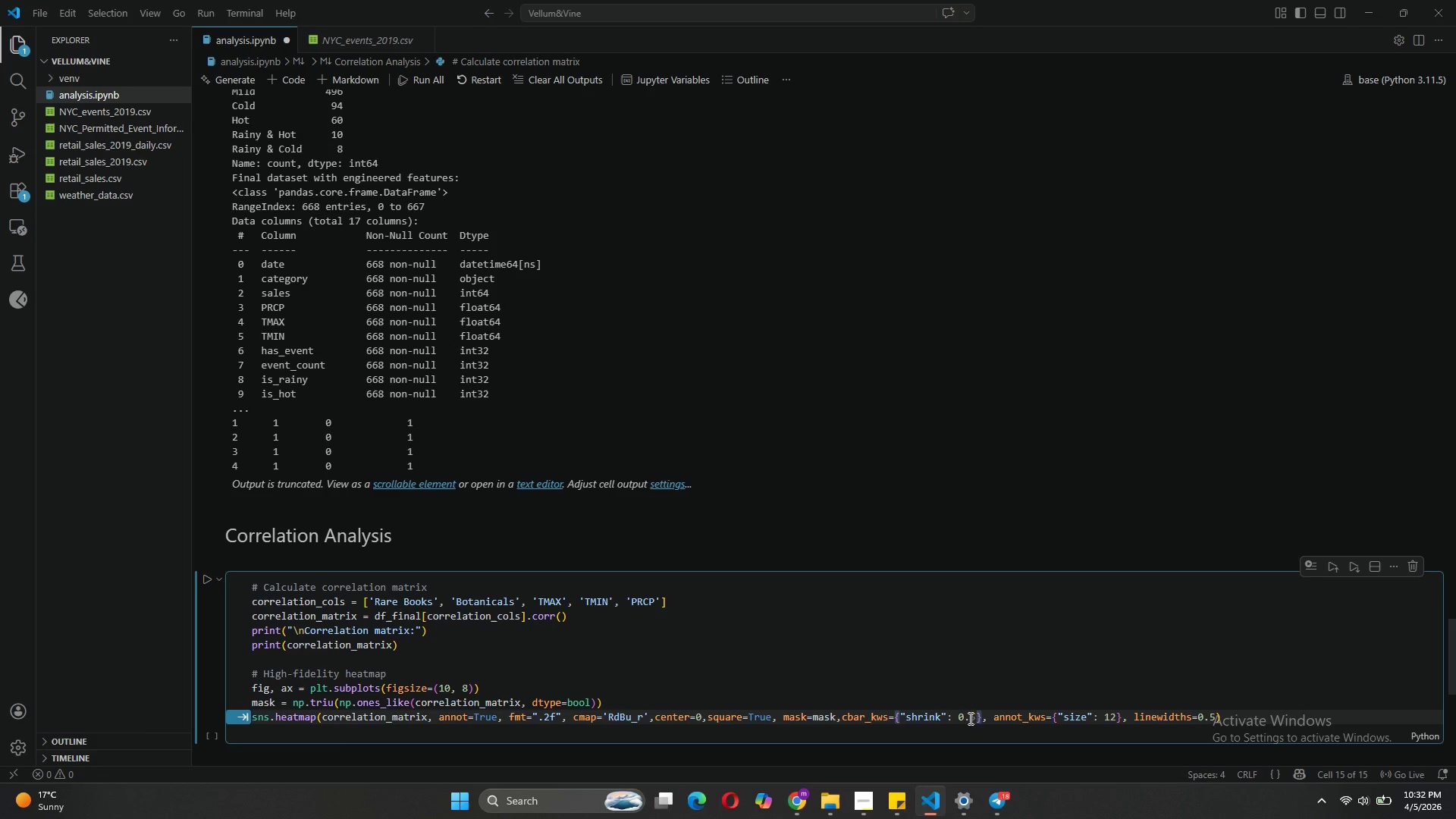 
key(8)
 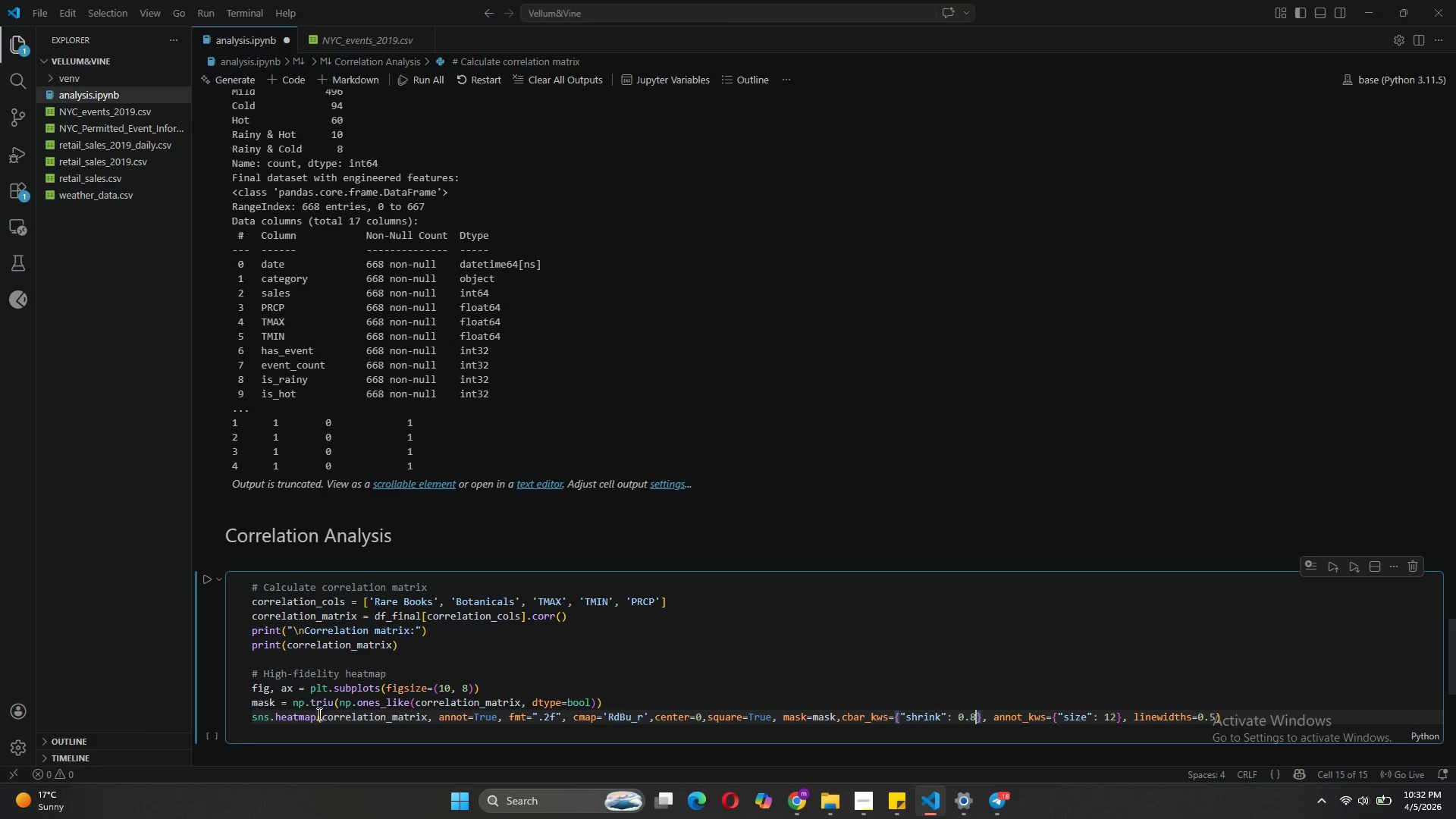 
left_click([438, 719])
 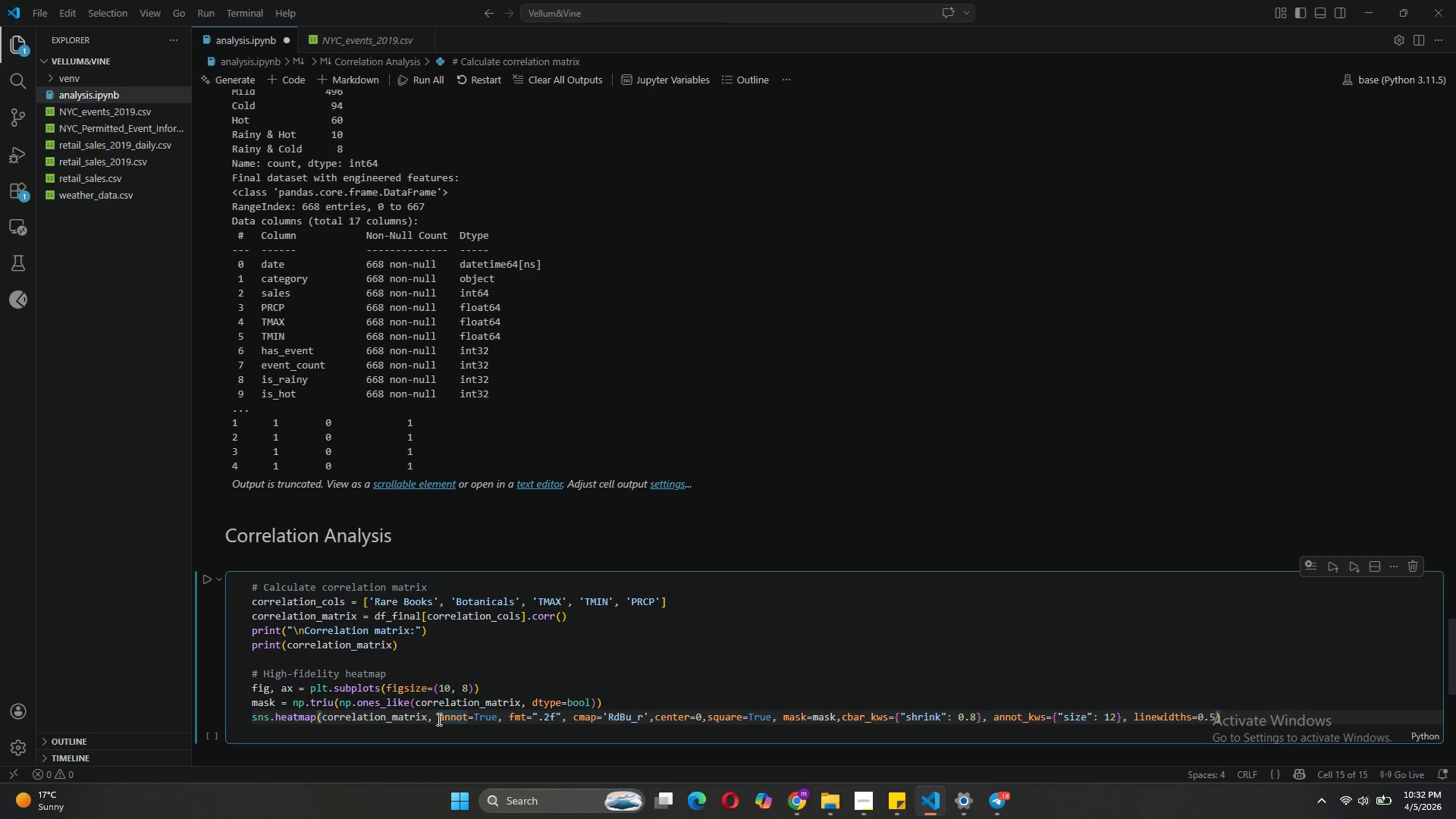 
key(Enter)
 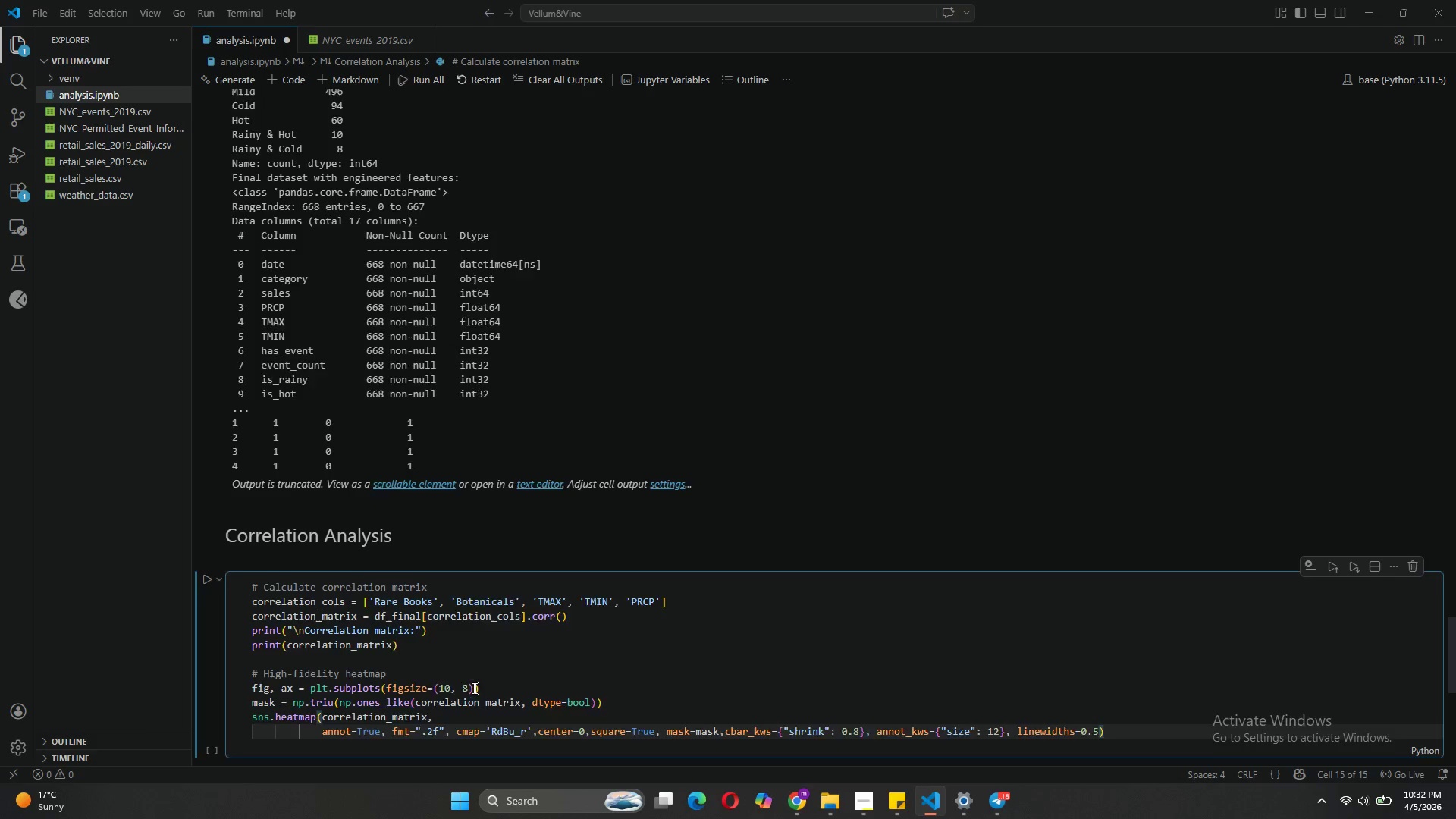 
scroll: coordinate [473, 688], scroll_direction: down, amount: 3.0
 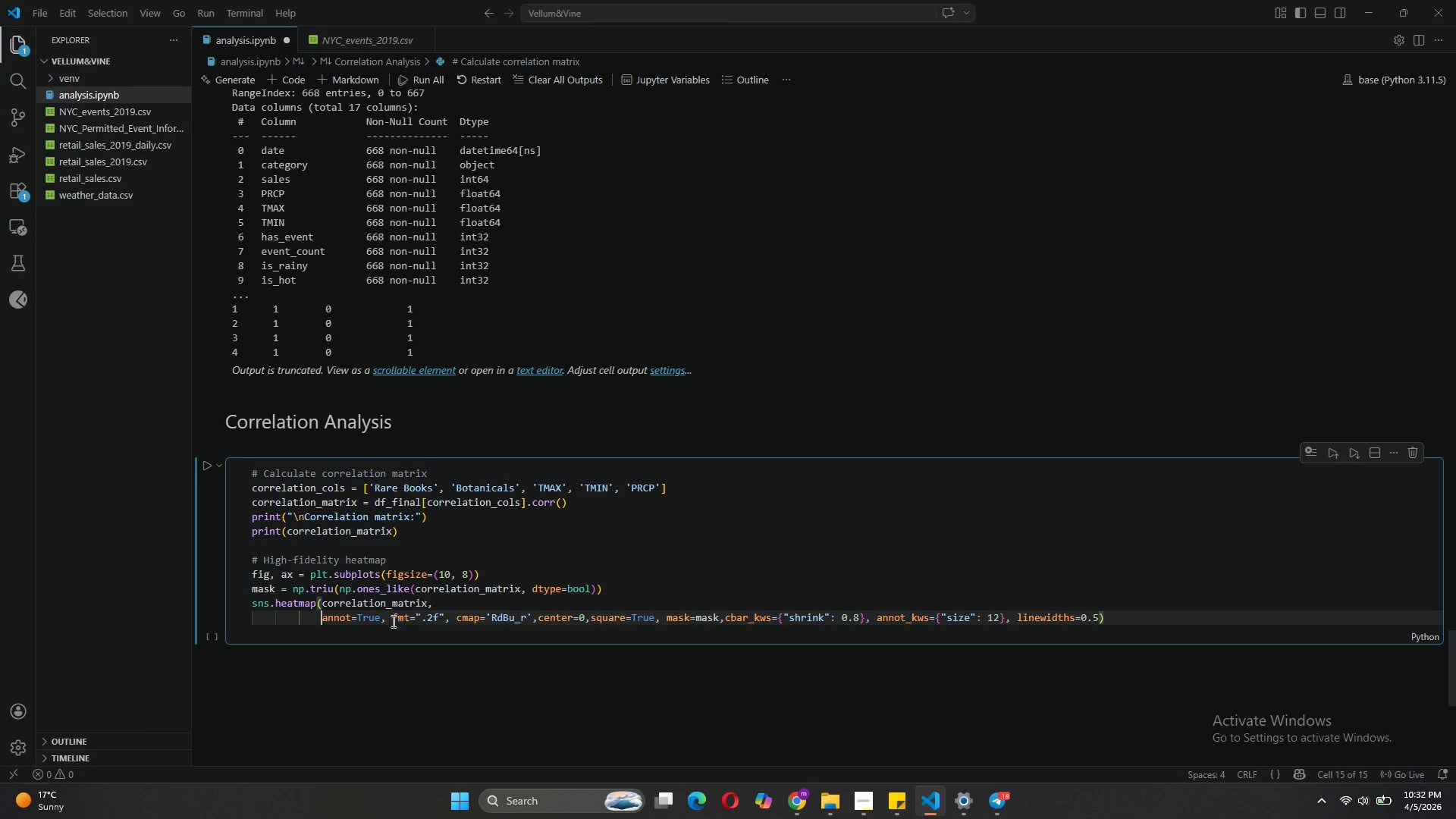 
left_click([392, 620])
 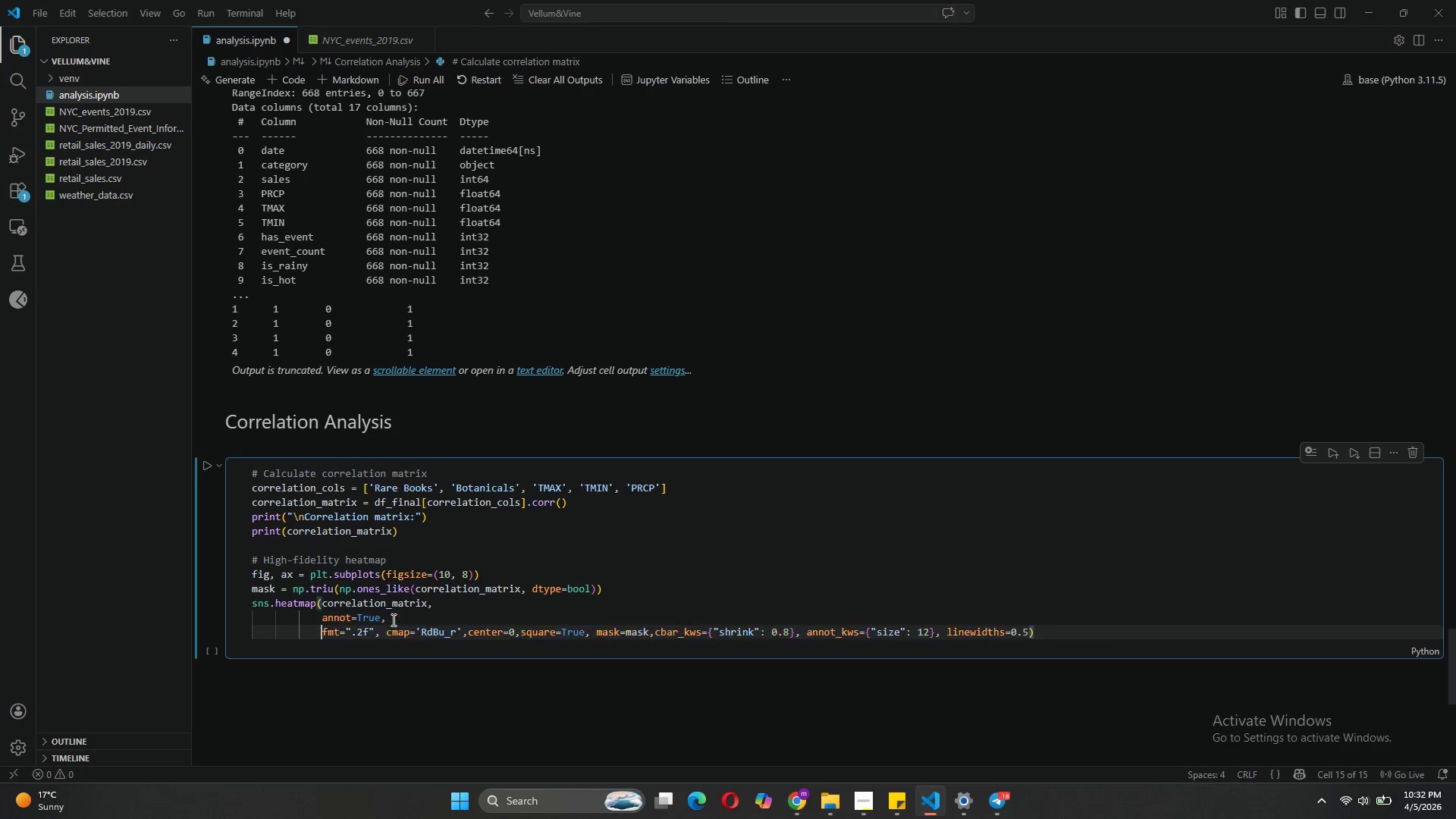 
key(Enter)
 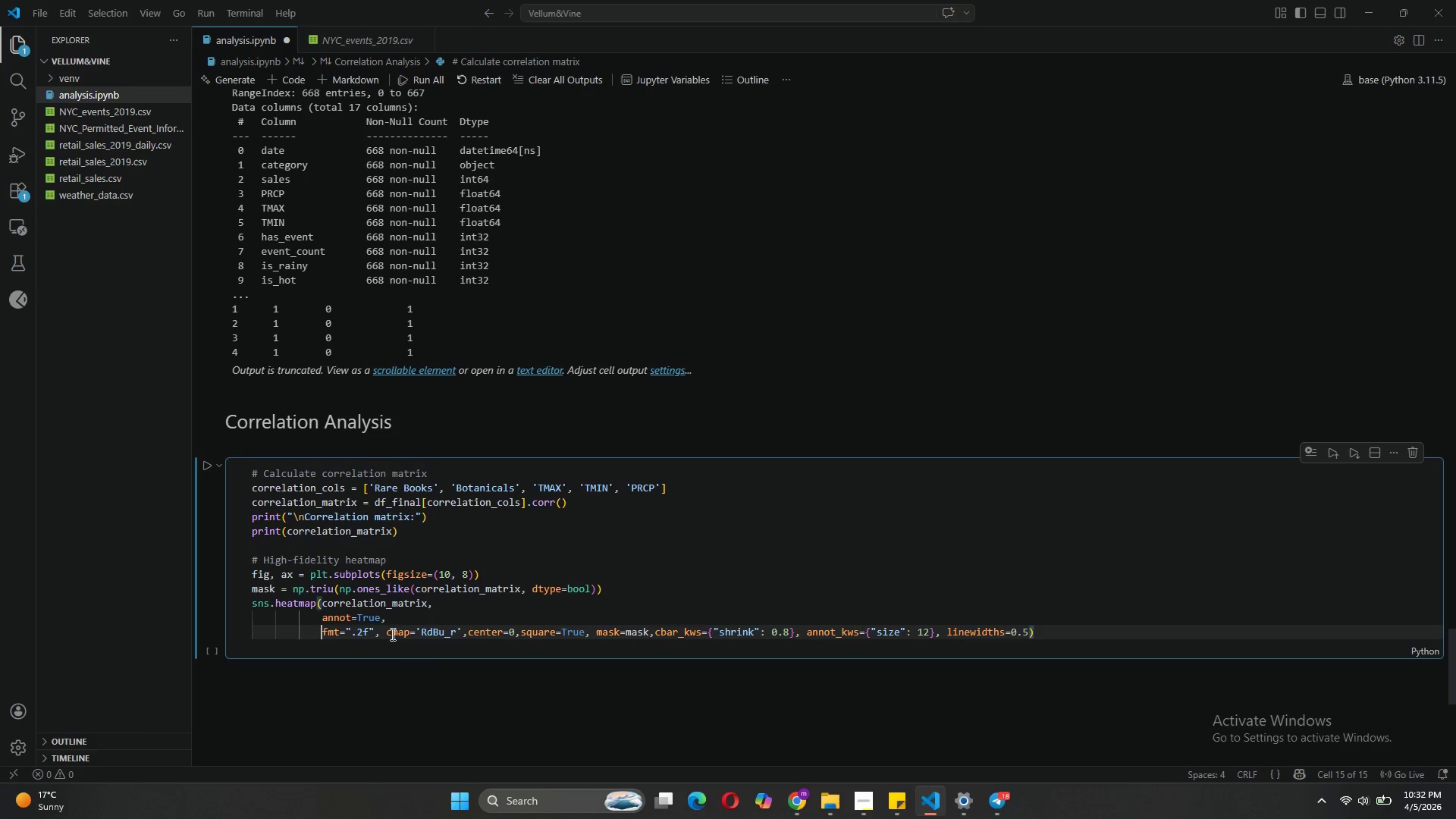 
left_click([390, 632])
 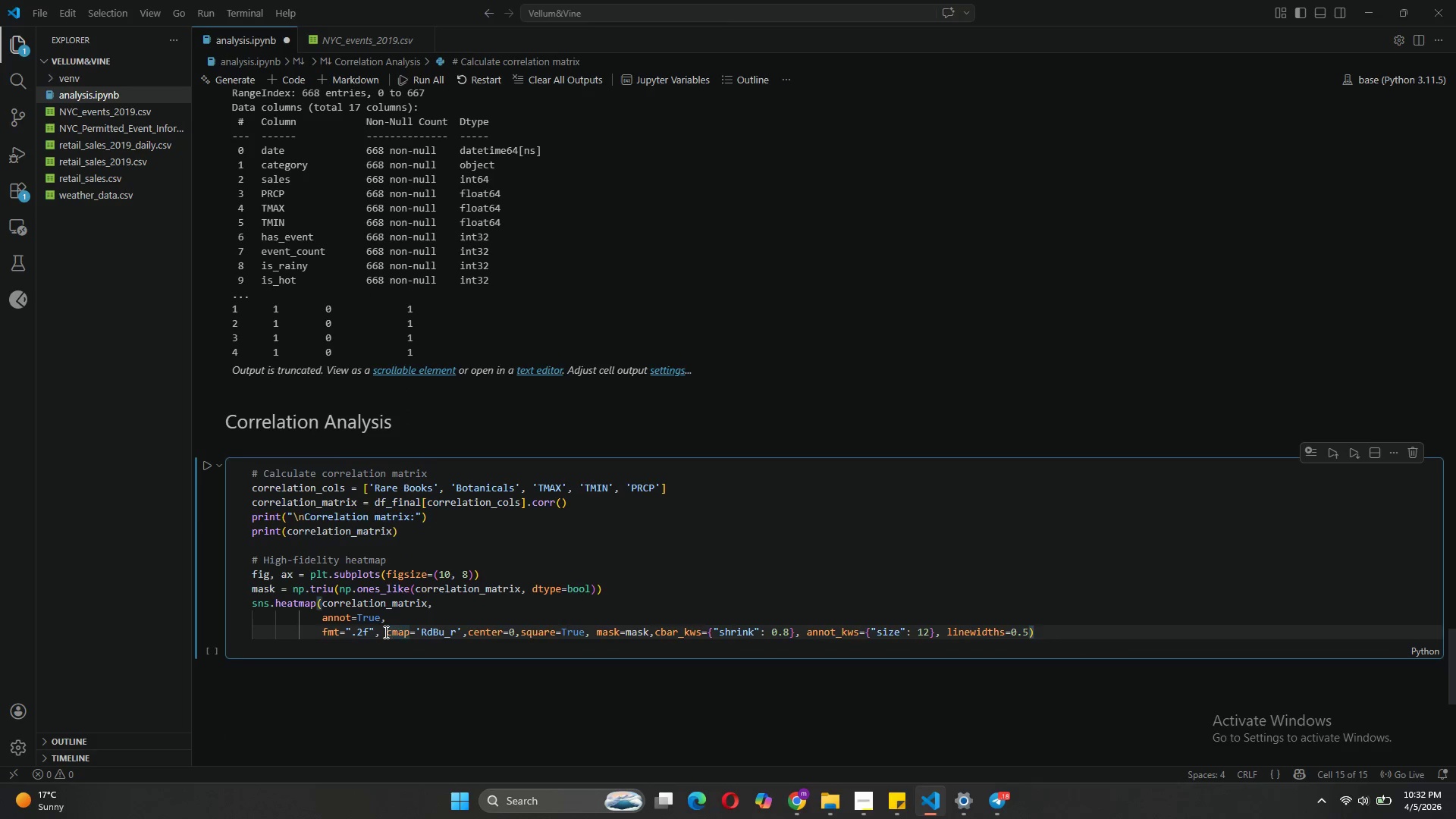 
left_click([384, 632])
 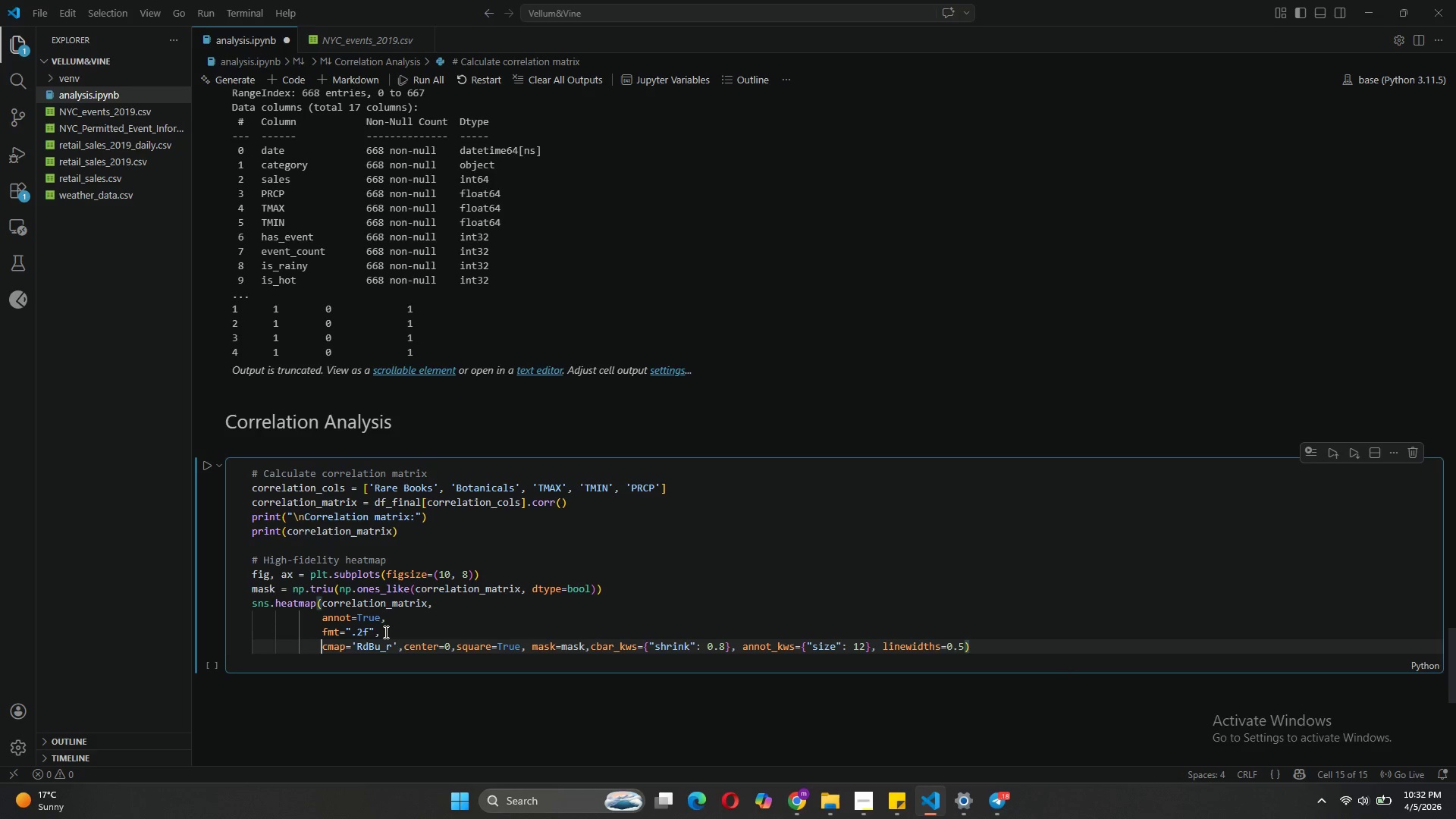 
key(Enter)
 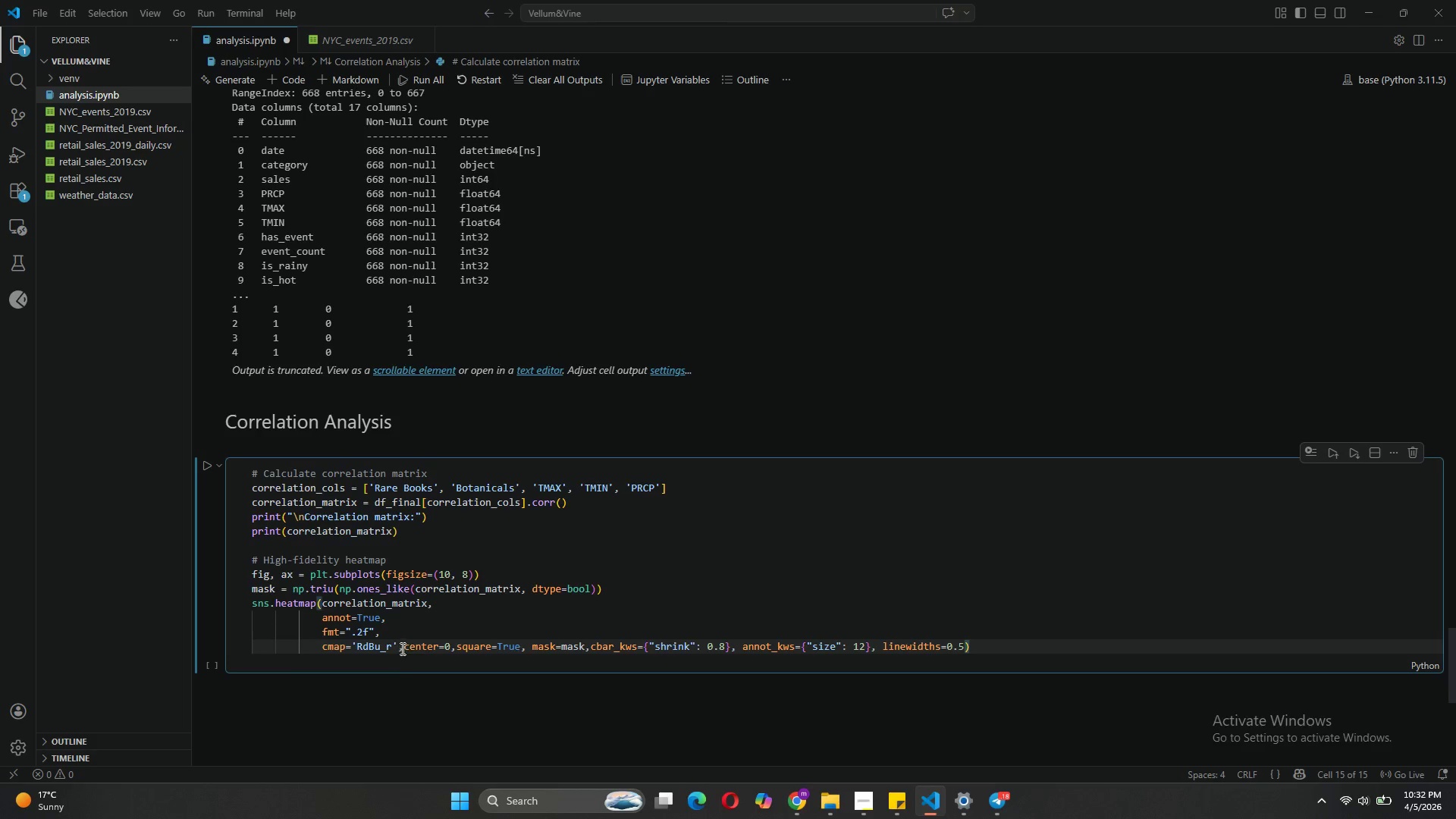 
left_click([403, 645])
 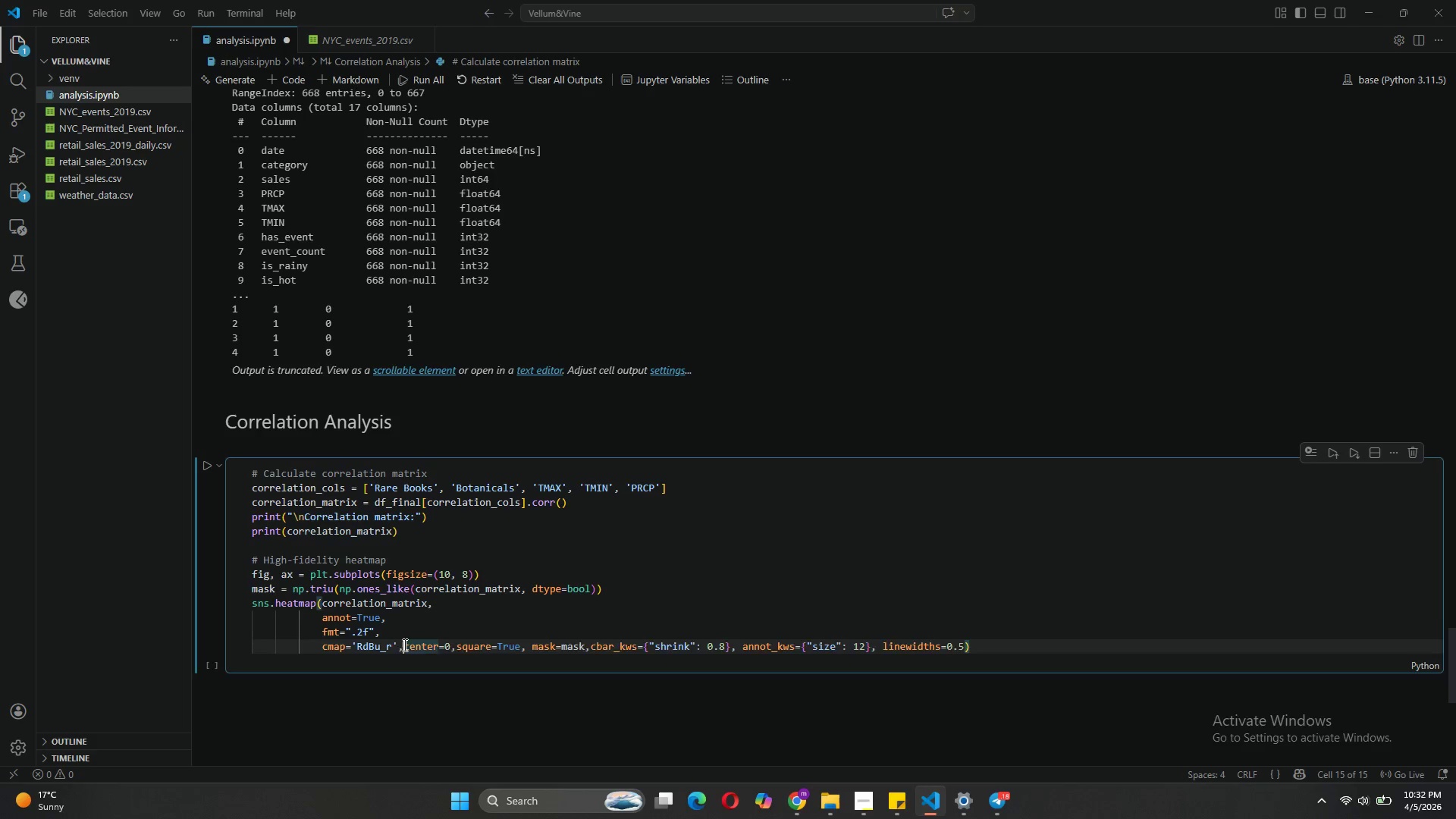 
key(Enter)
 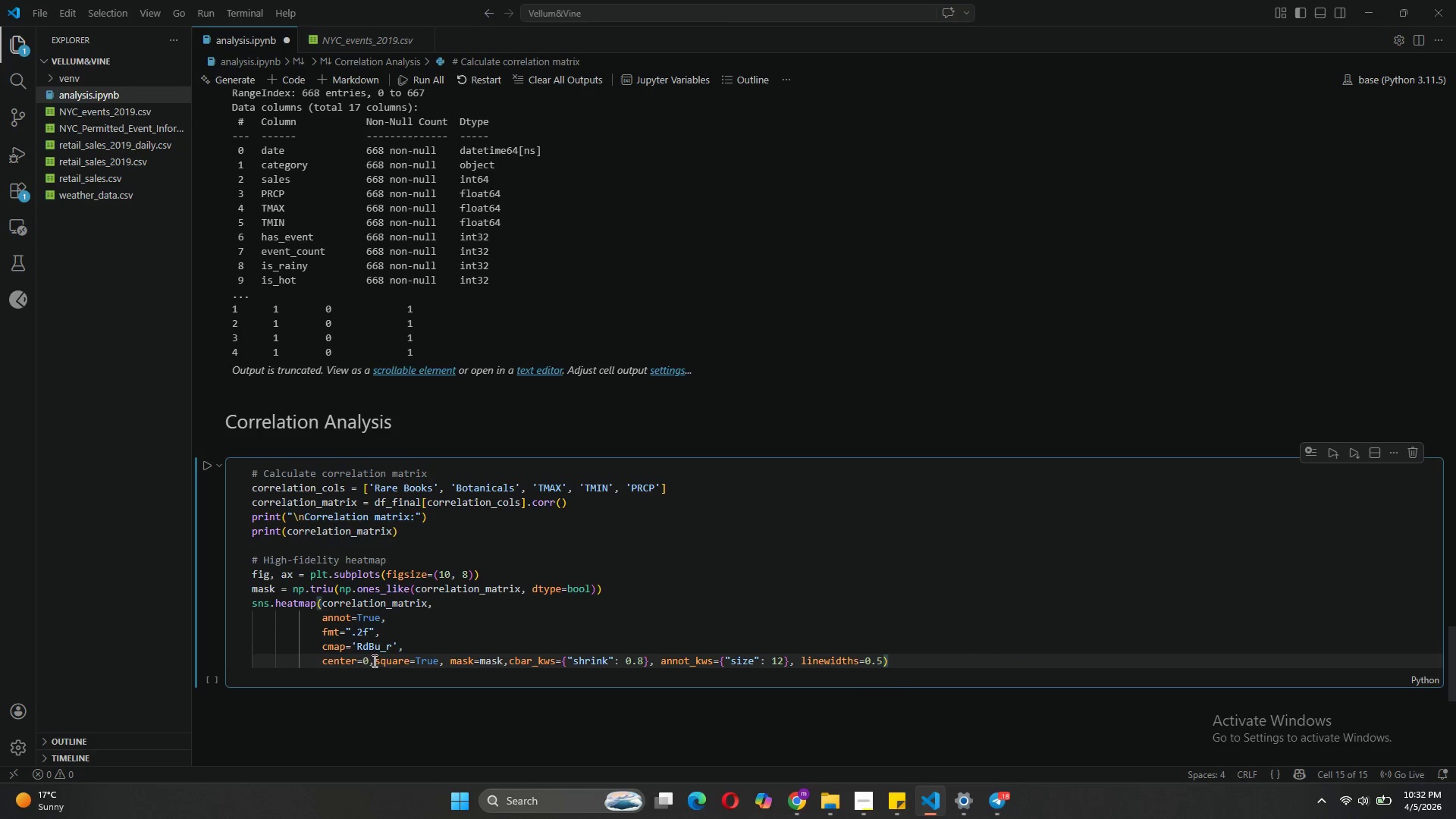 
left_click([376, 657])
 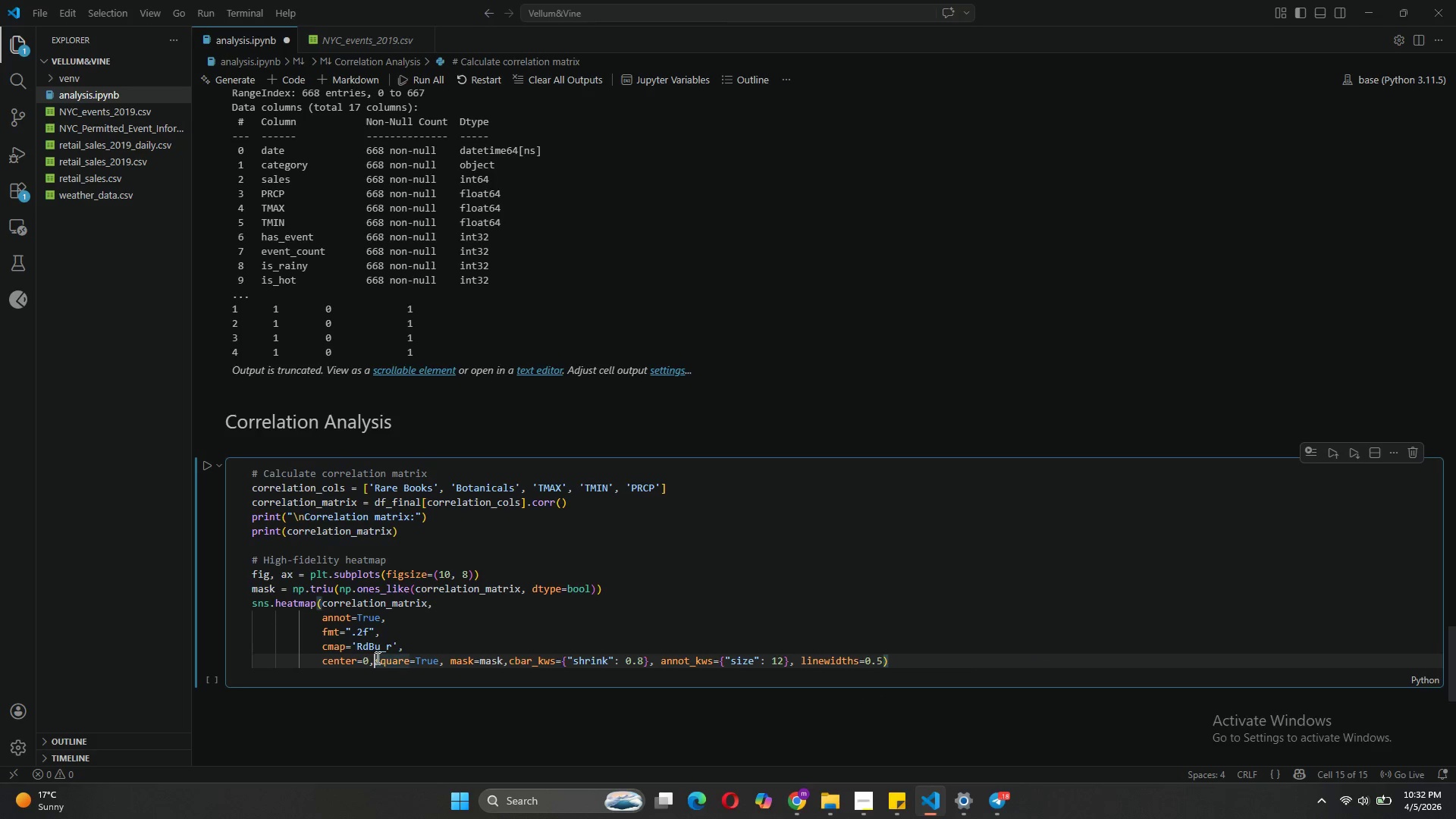 
key(Enter)
 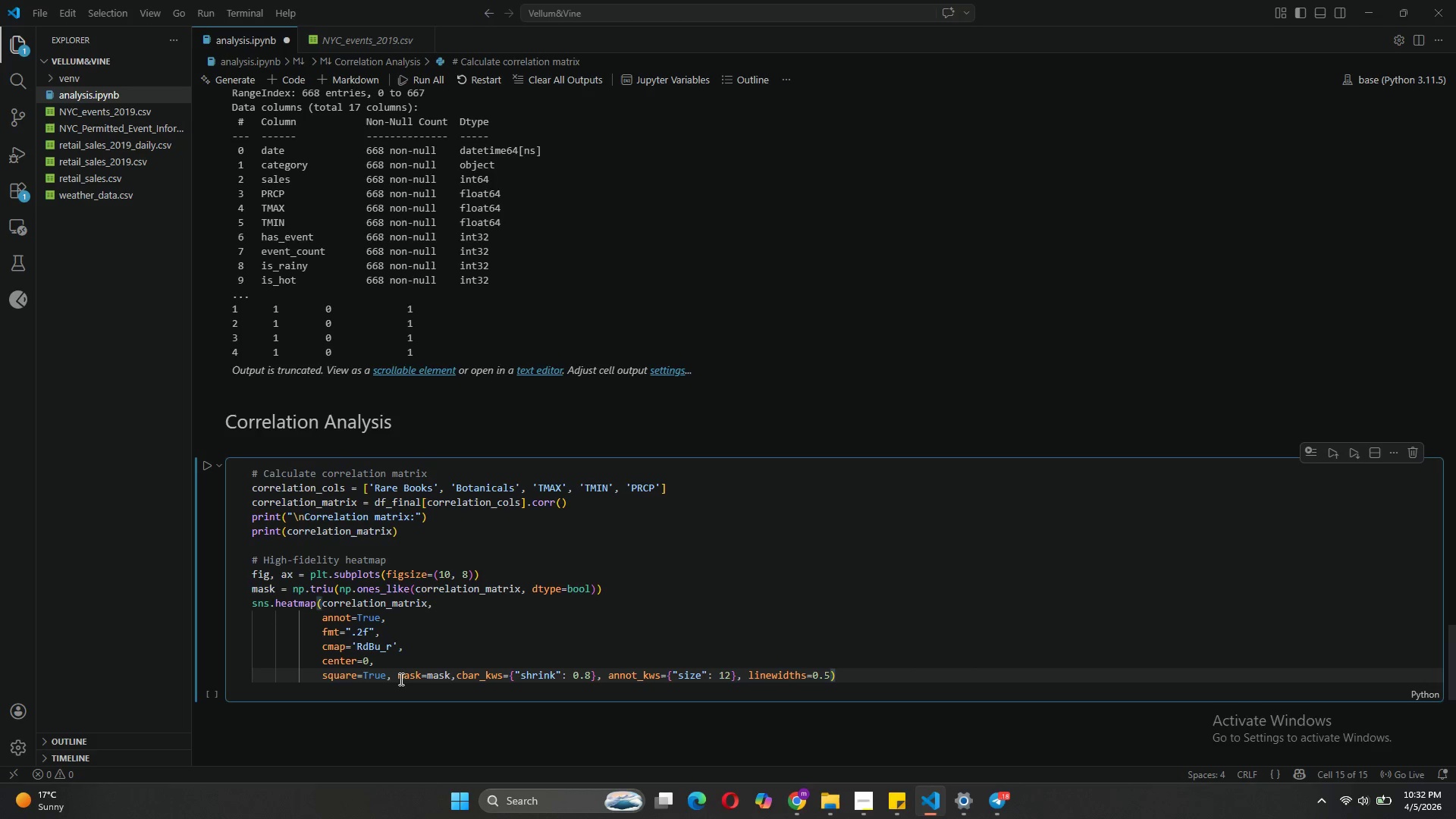 
left_click([399, 679])
 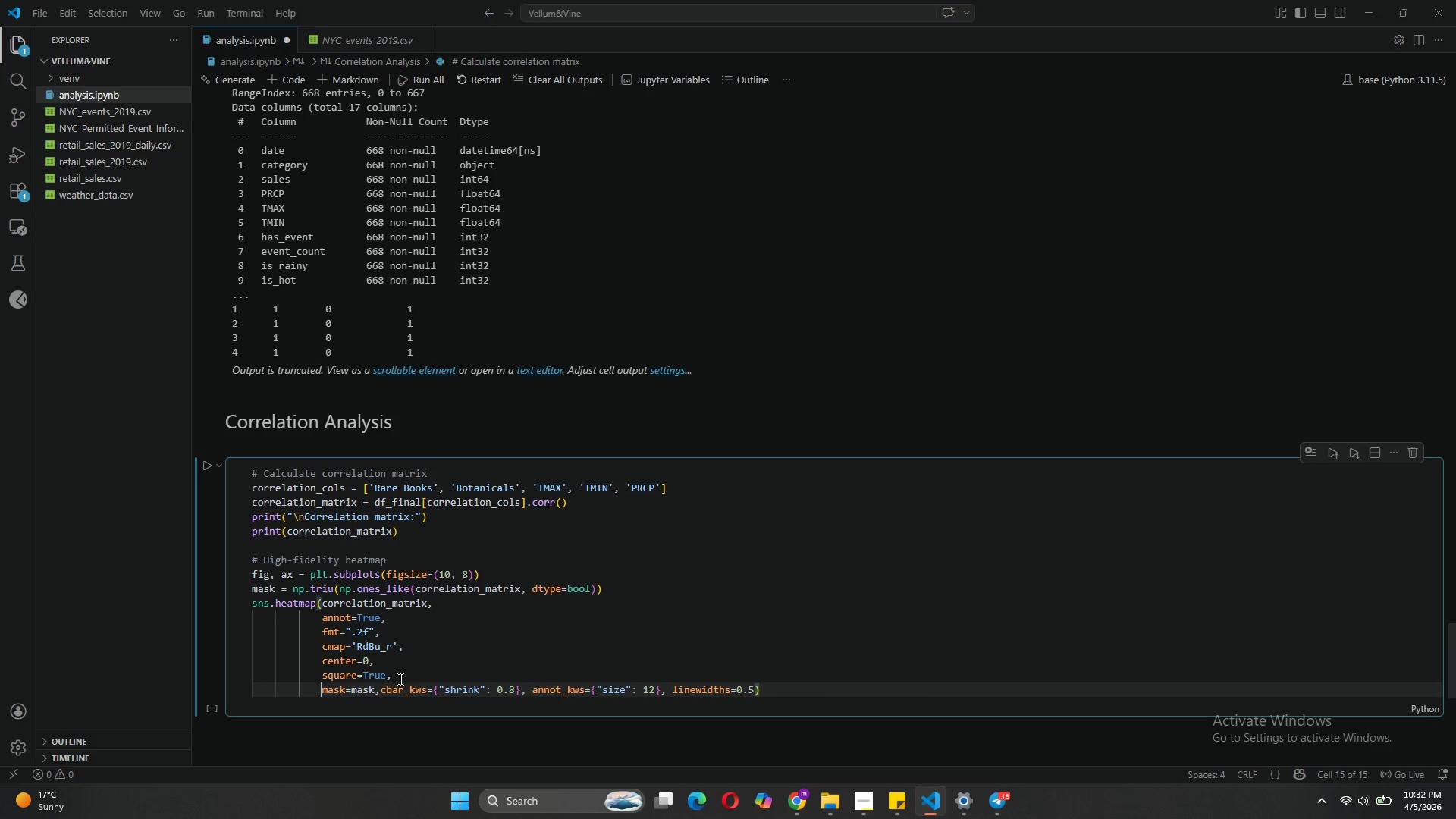 
key(Enter)
 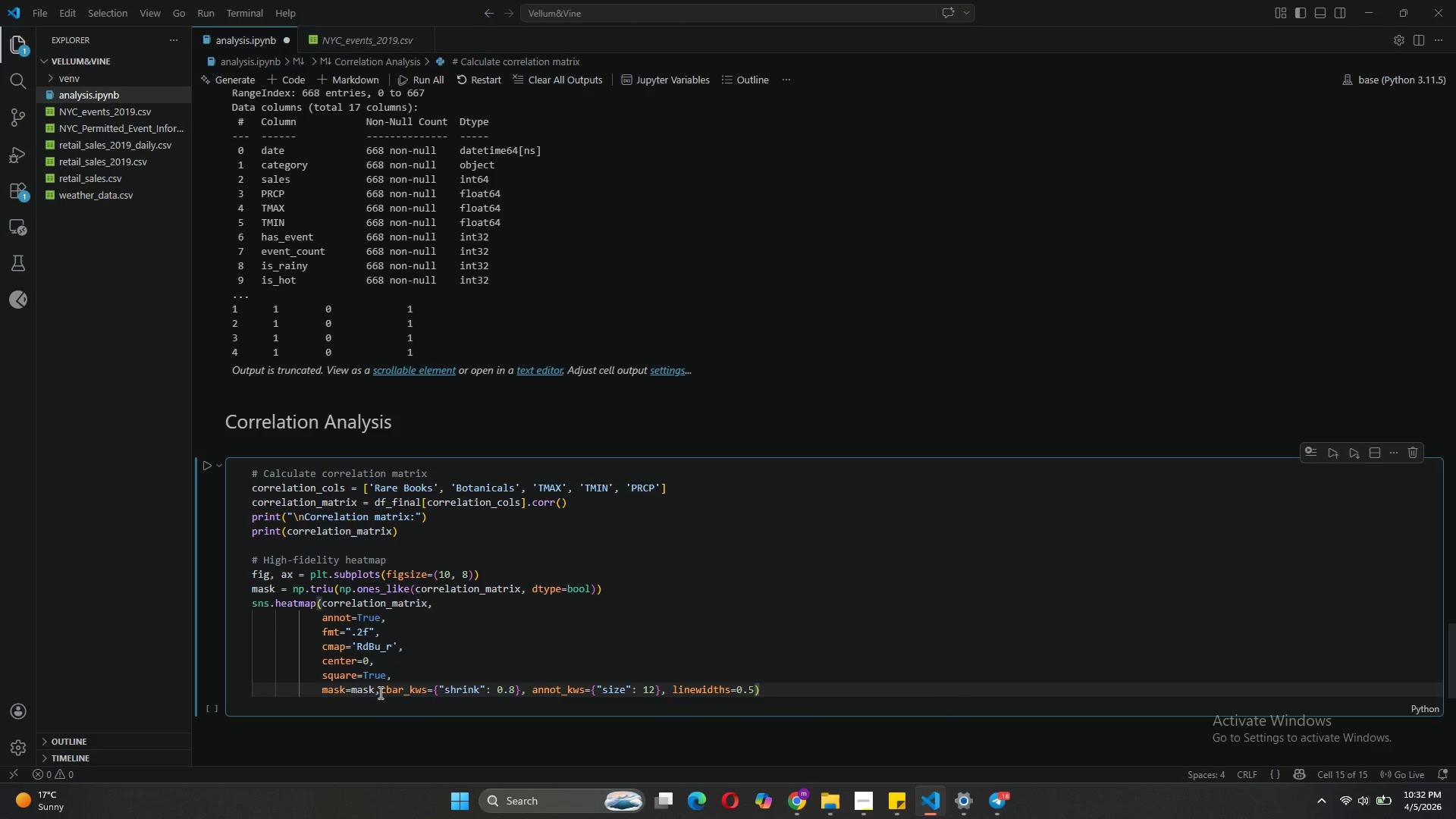 
left_click([381, 689])
 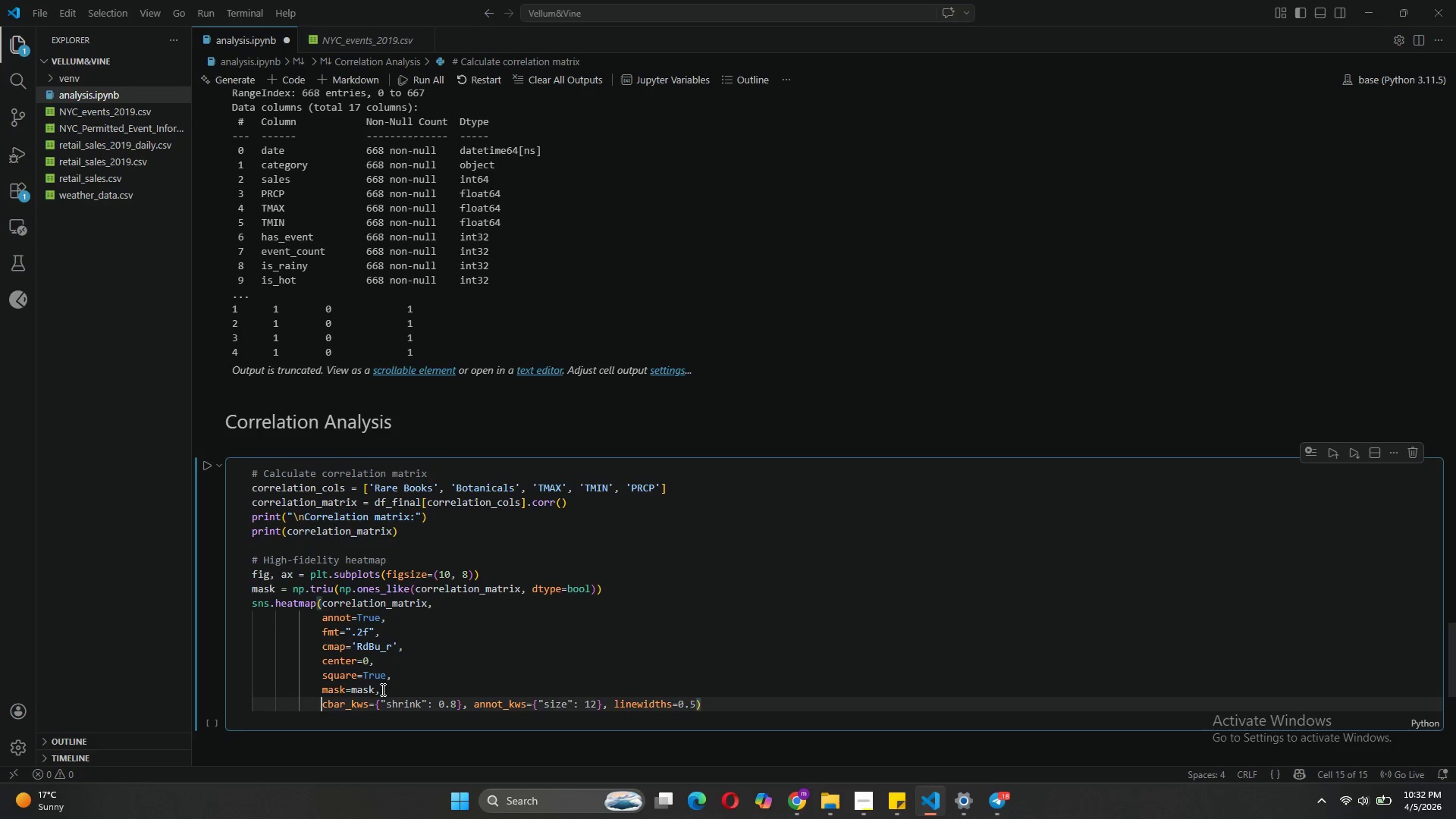 
key(Enter)
 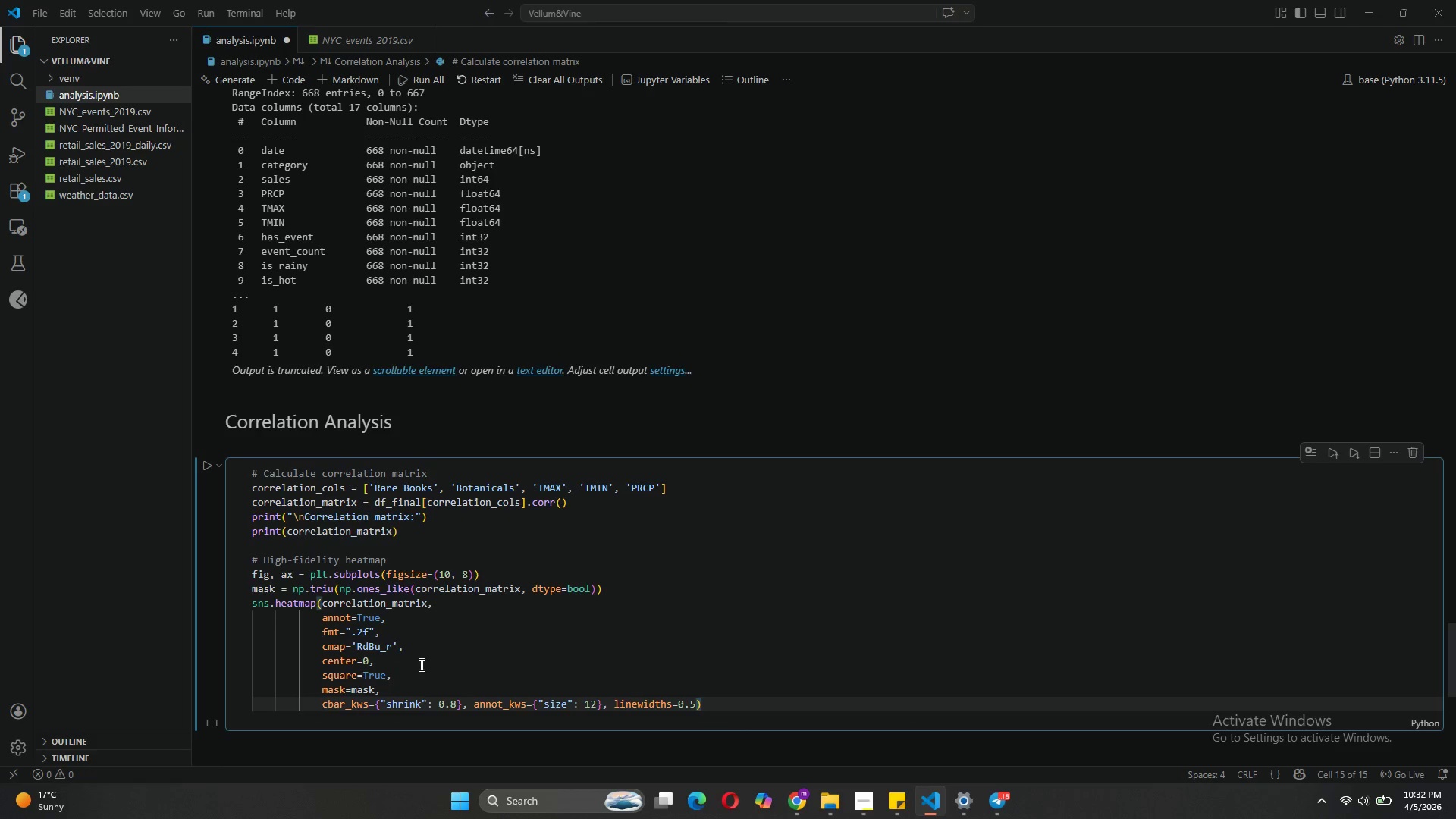 
scroll: coordinate [420, 664], scroll_direction: down, amount: 2.0
 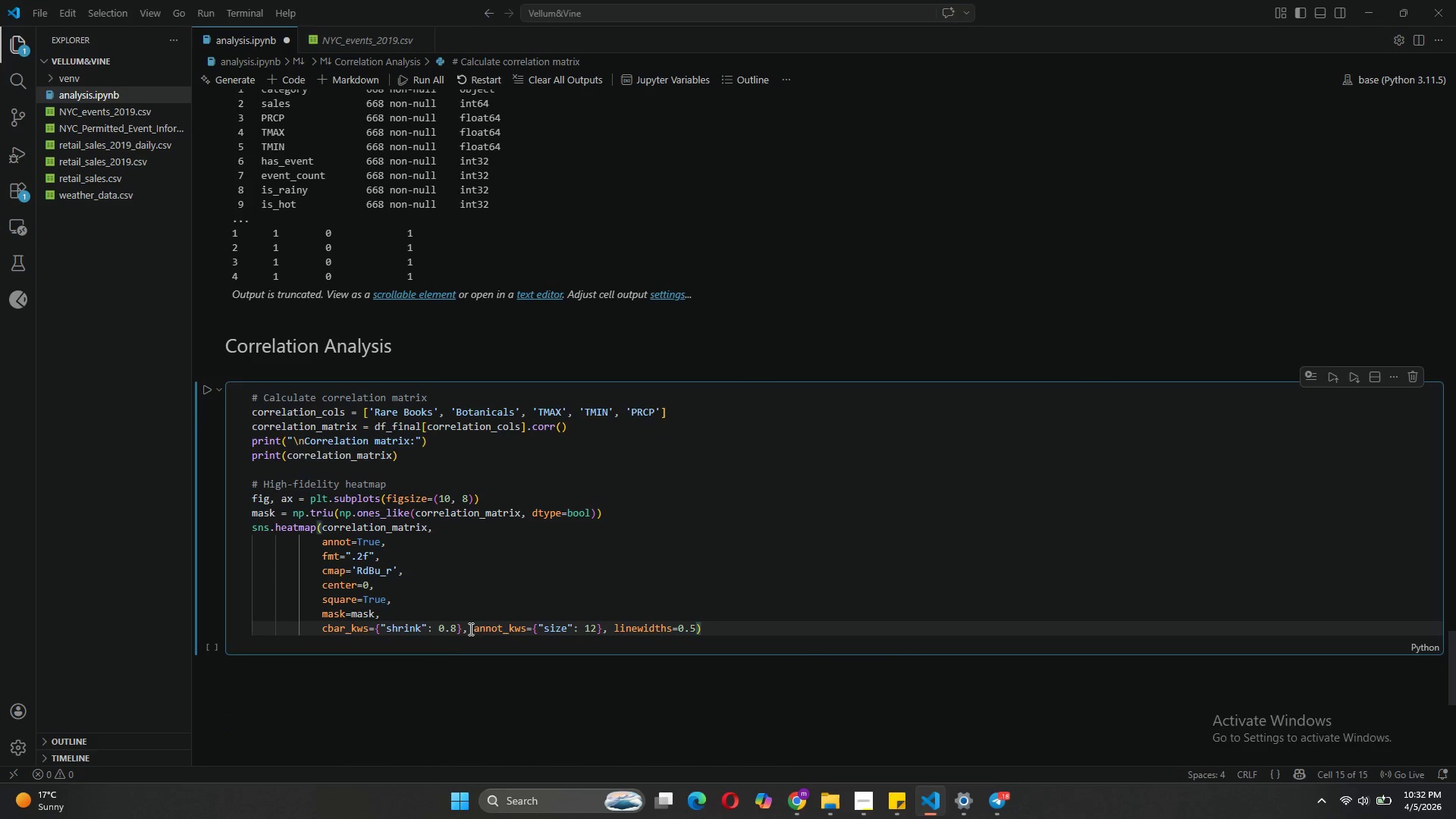 
left_click([472, 627])
 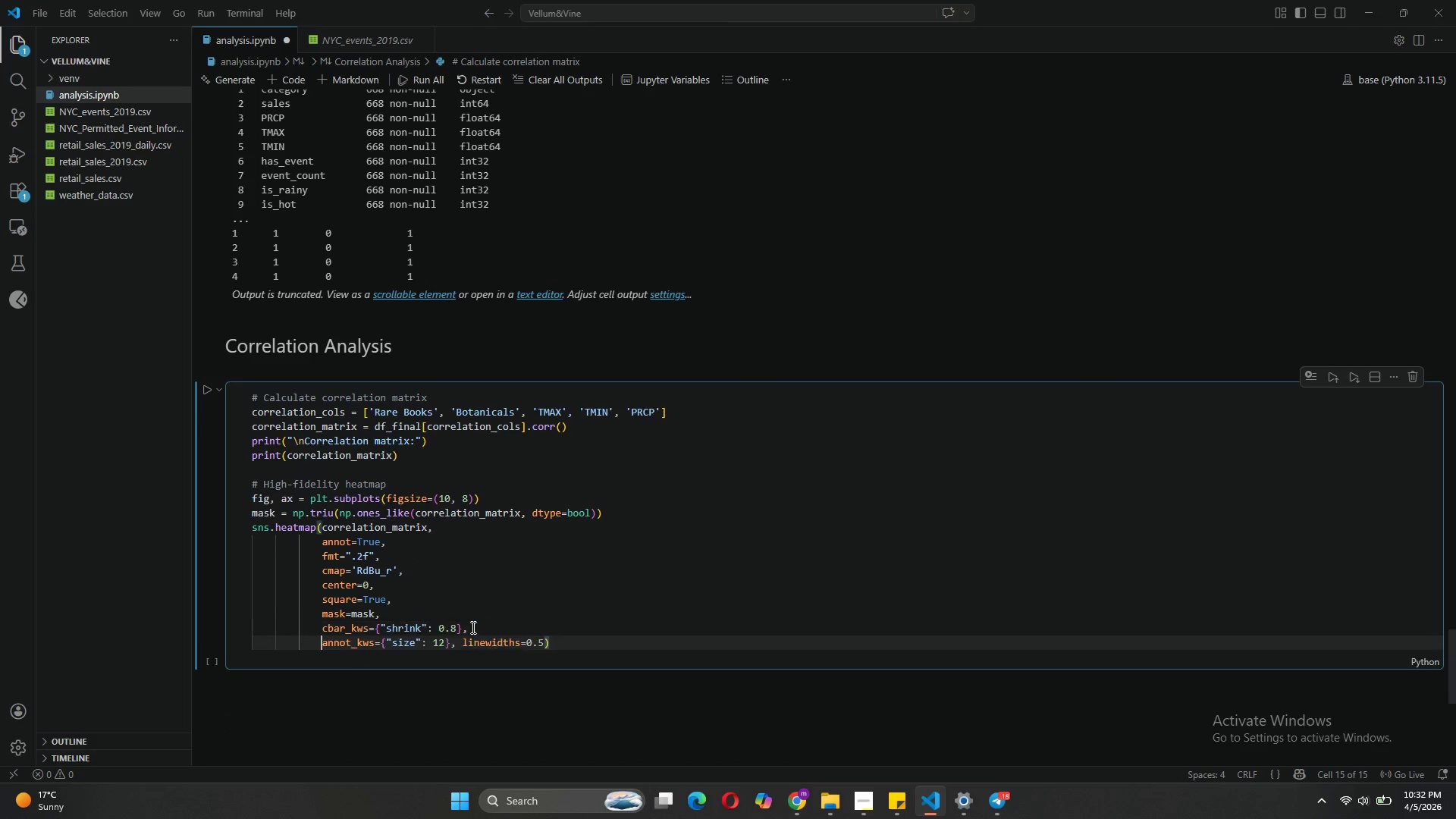 
key(Enter)
 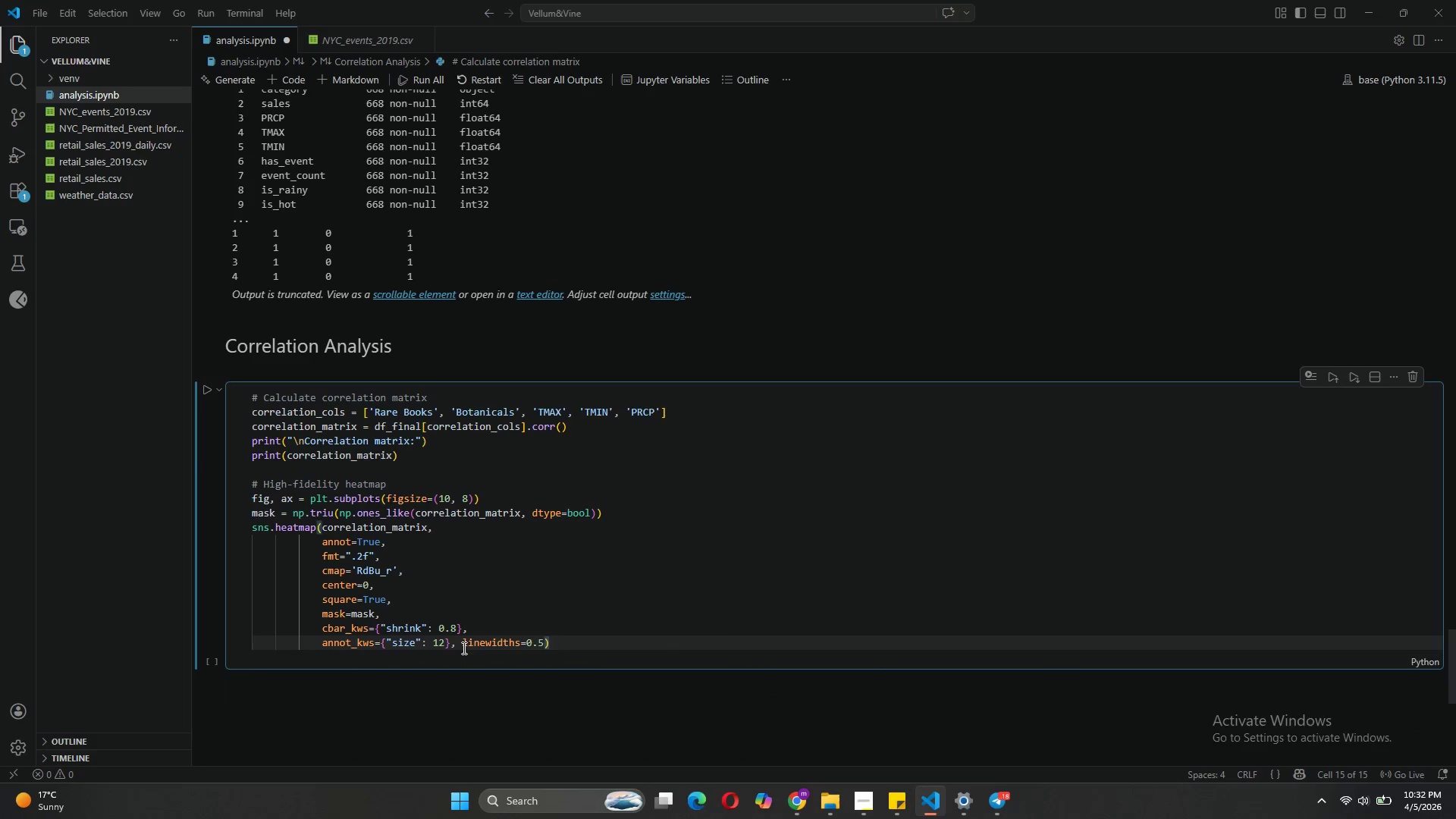 
left_click([463, 645])
 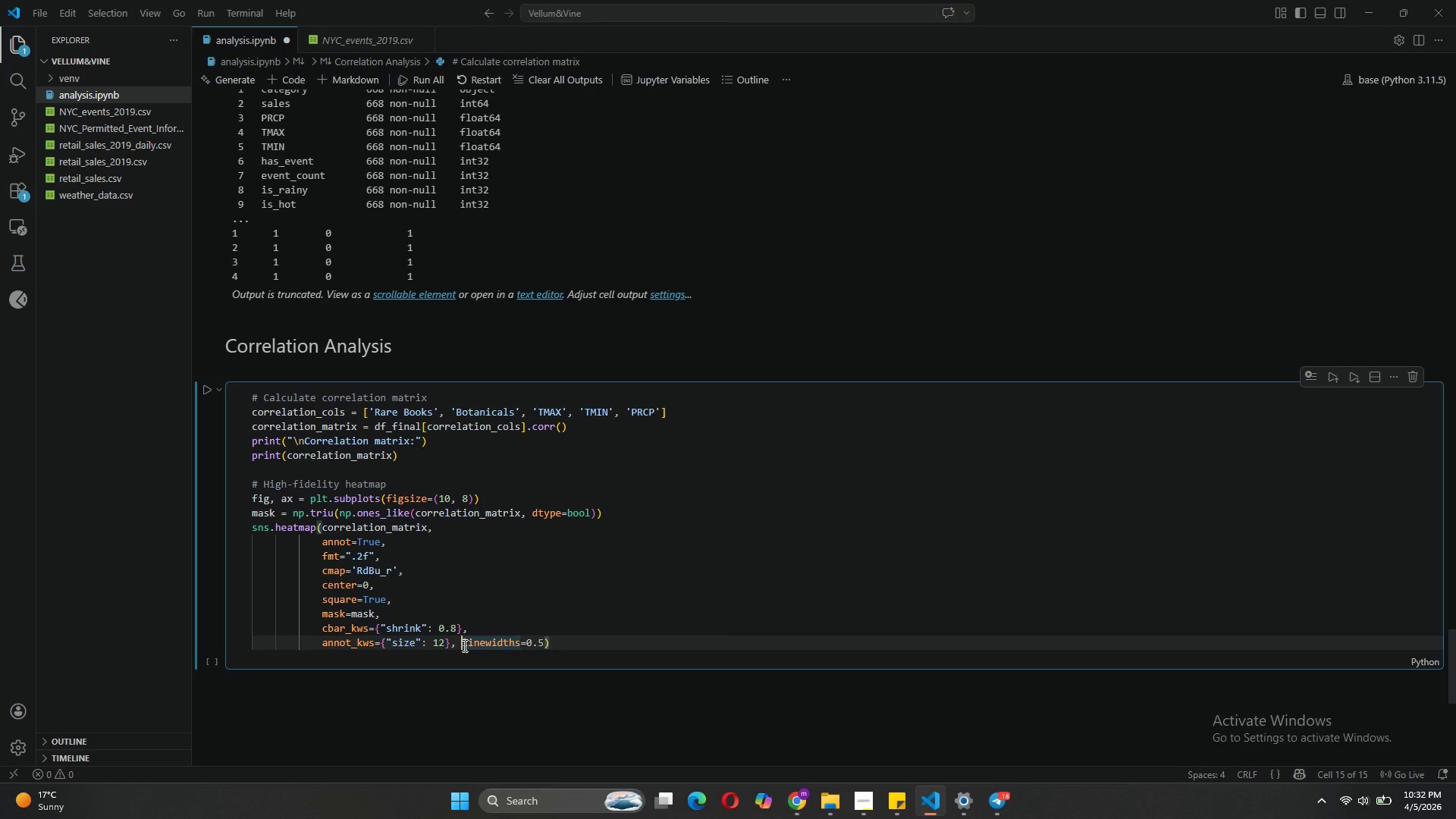 
key(Enter)
 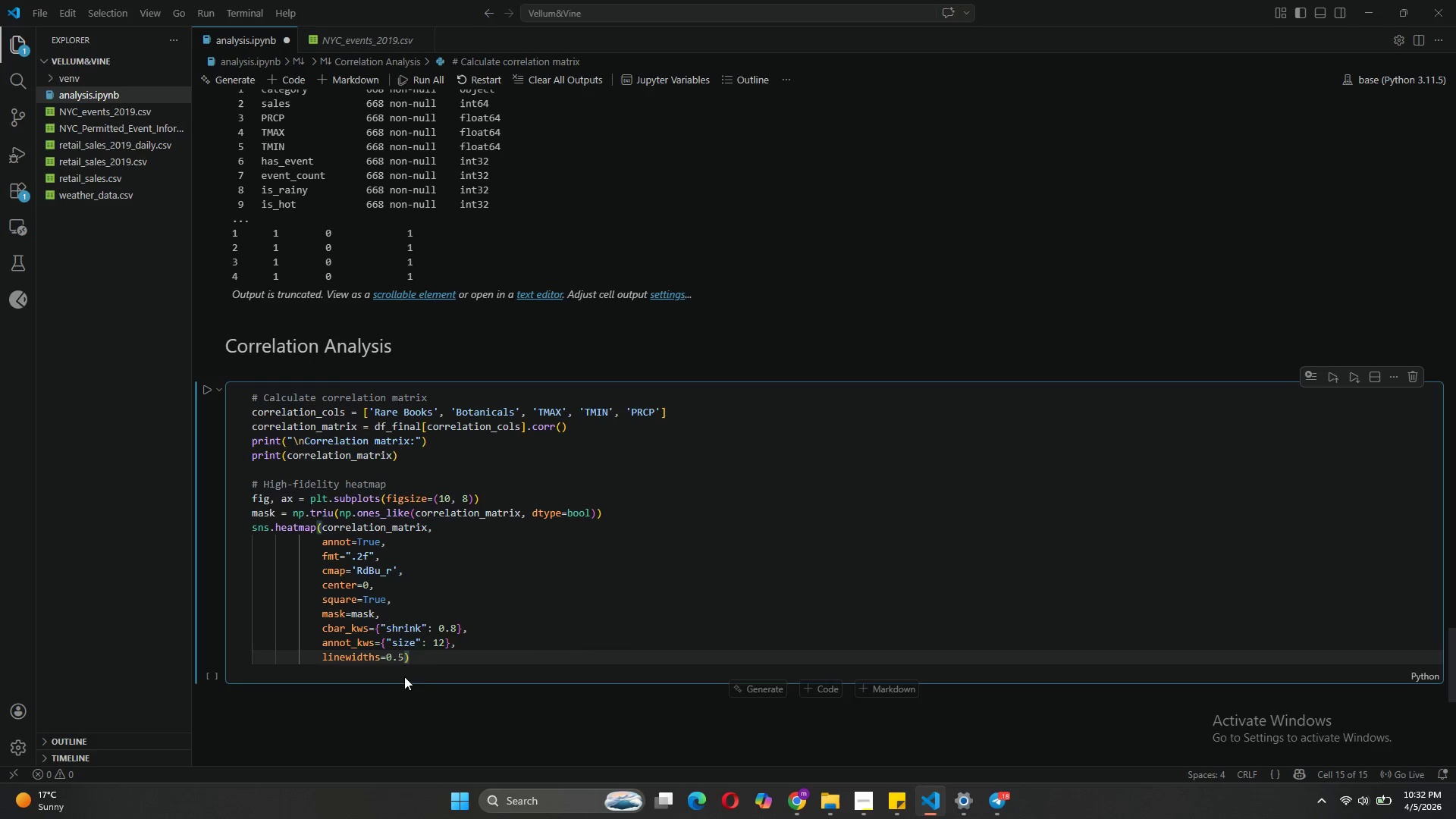 
scroll: coordinate [456, 620], scroll_direction: down, amount: 4.0
 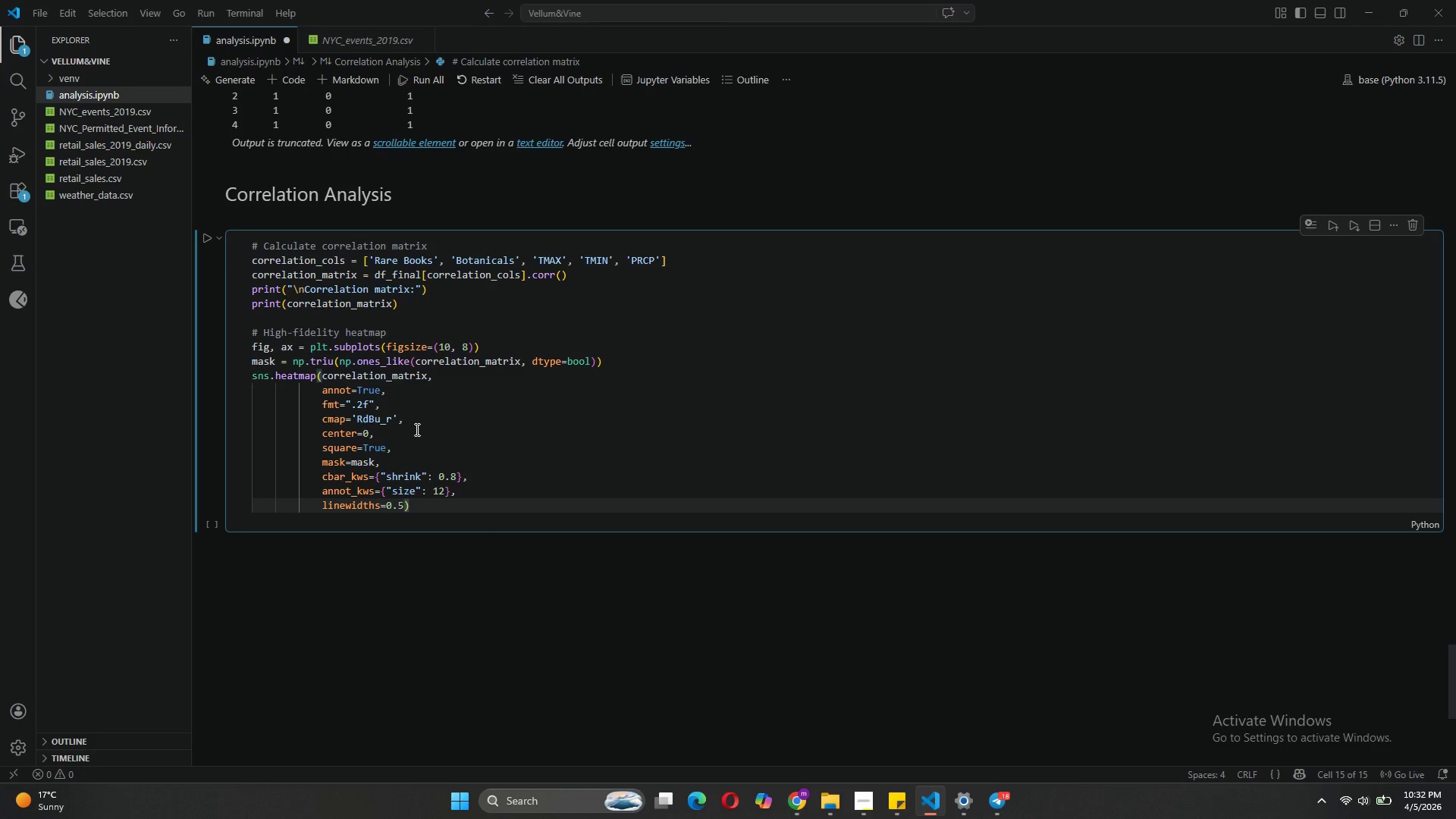 
wait(5.44)
 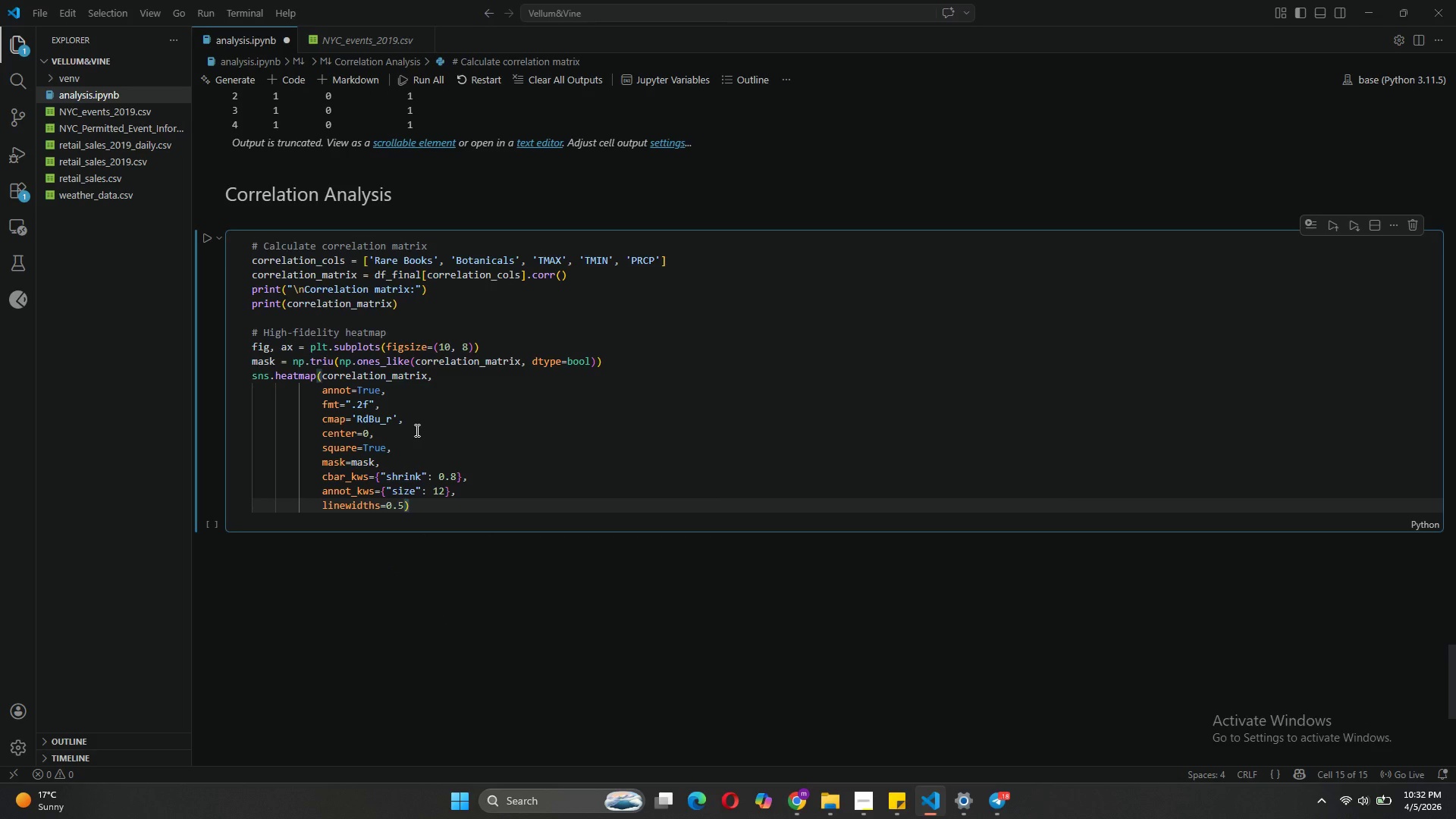 
left_click([428, 508])
 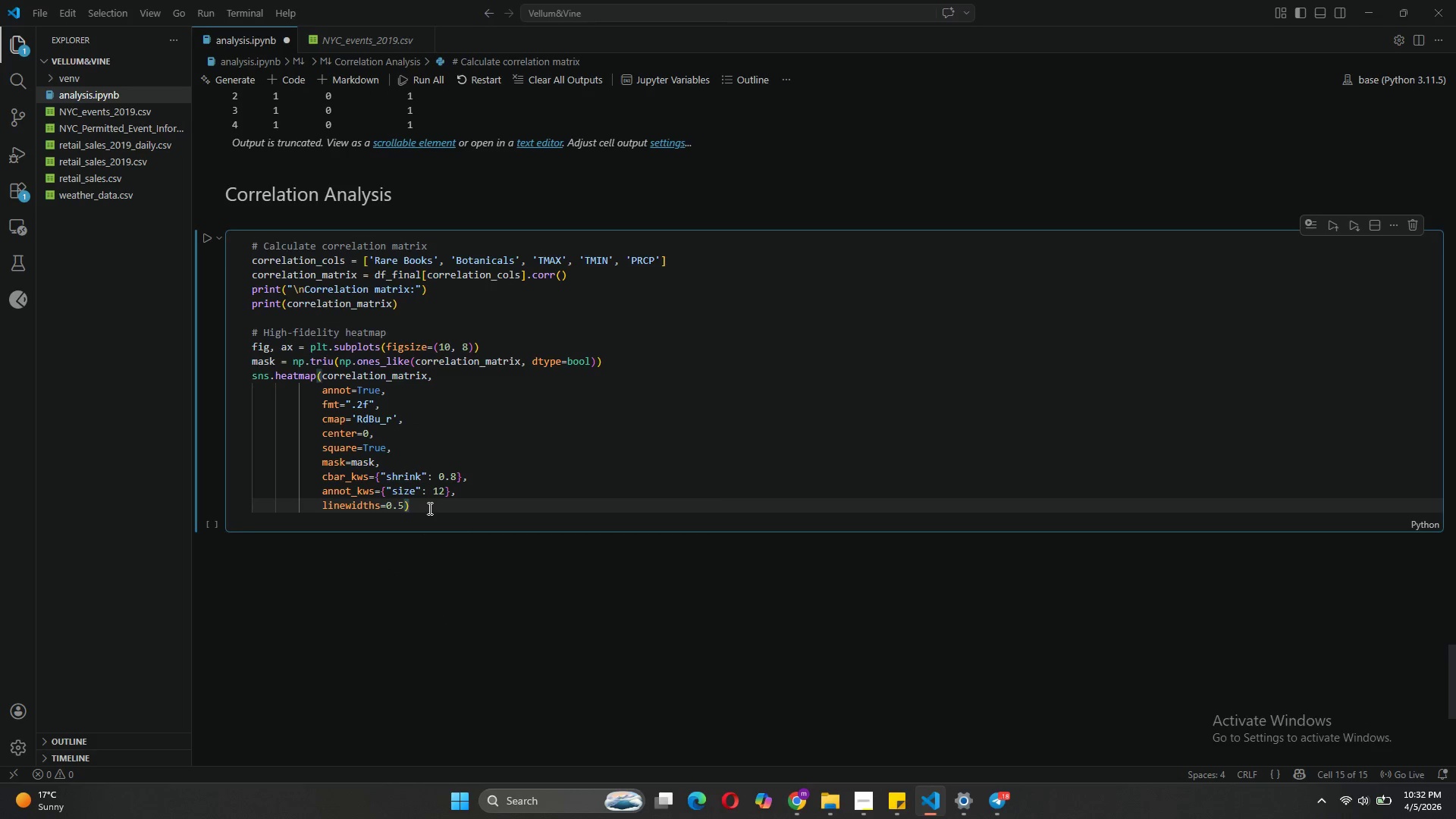 
key(Enter)
 